 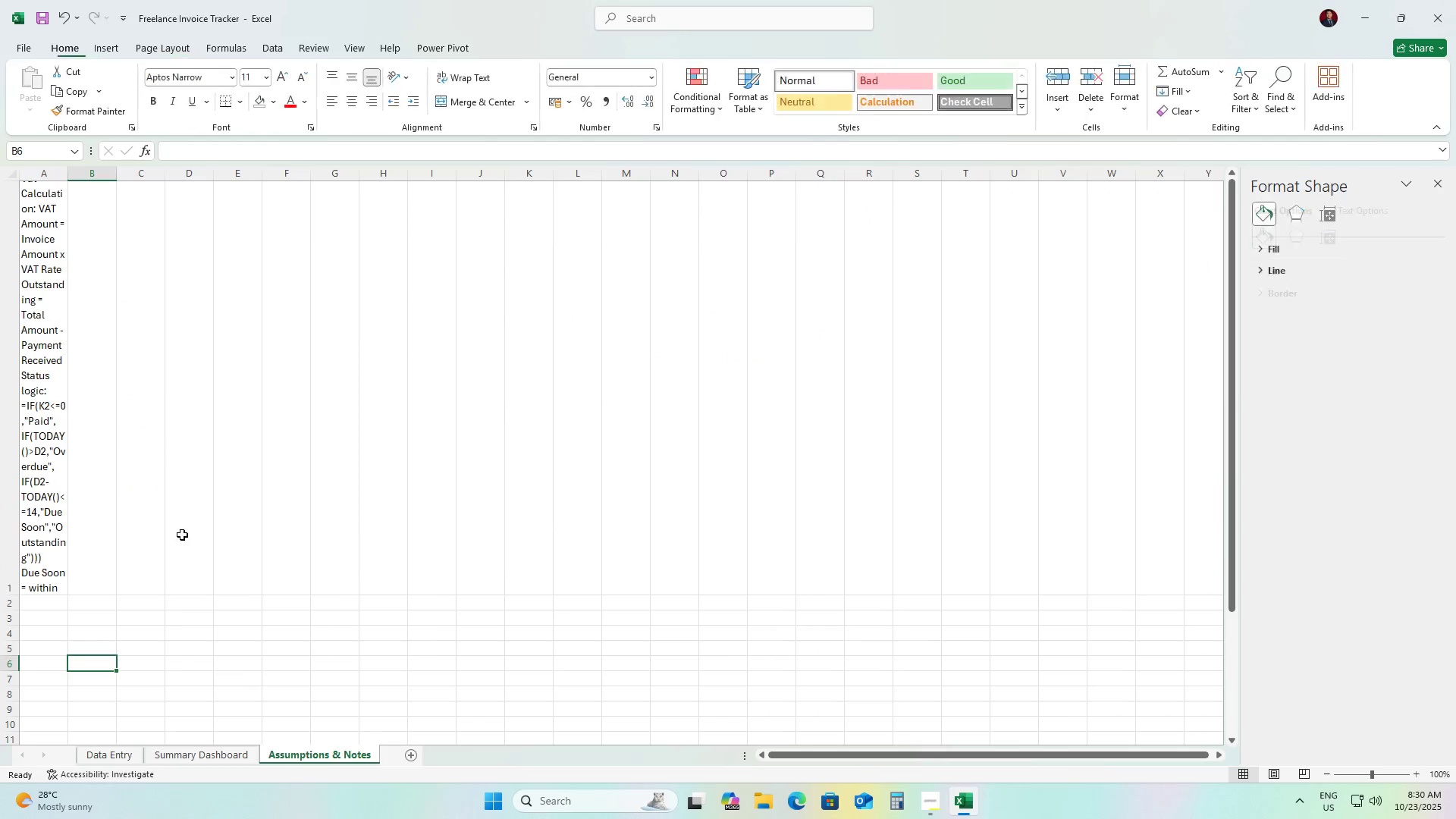 
left_click([40, 238])
 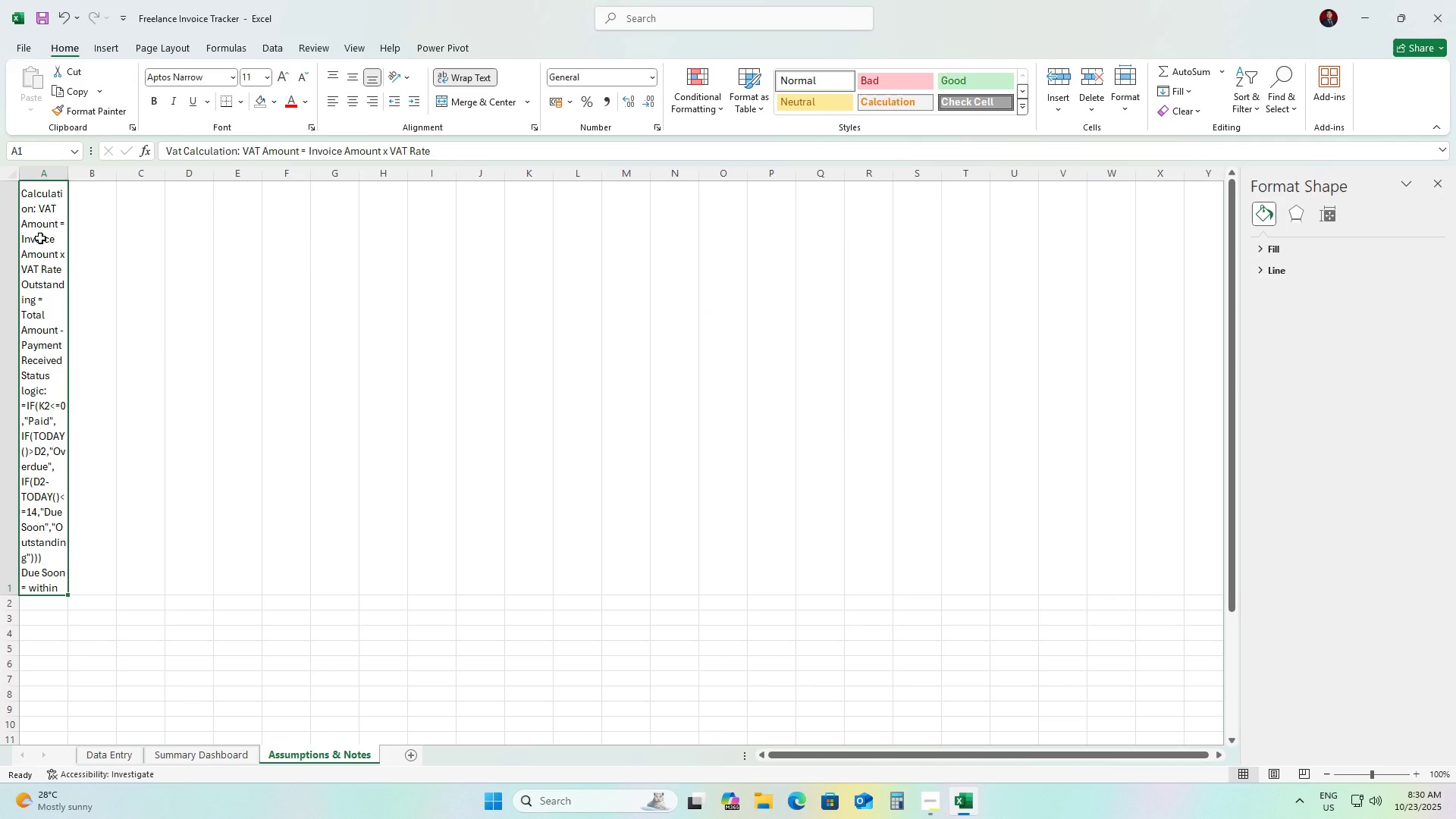 
key(Backspace)
 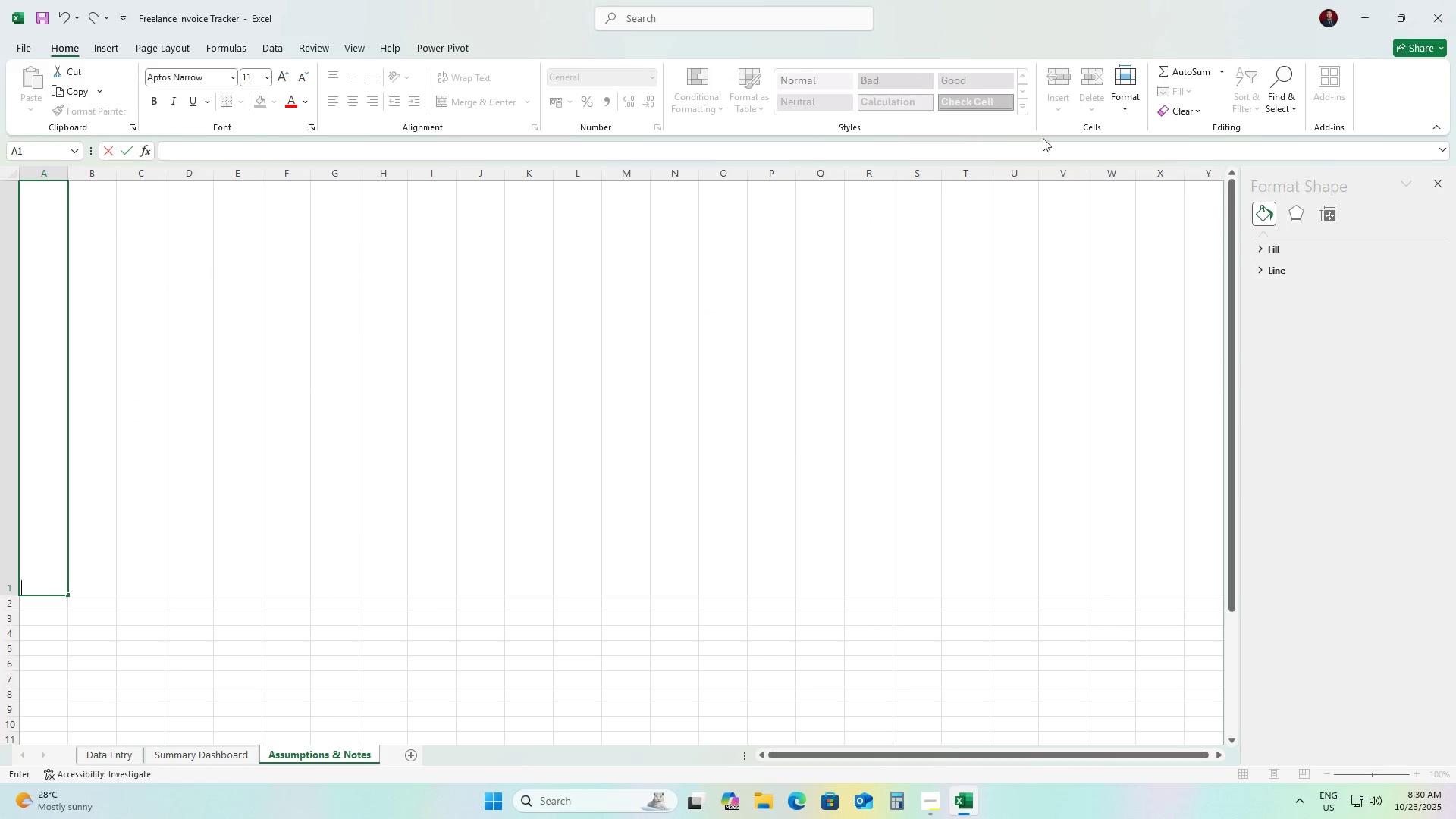 
left_click([1131, 88])
 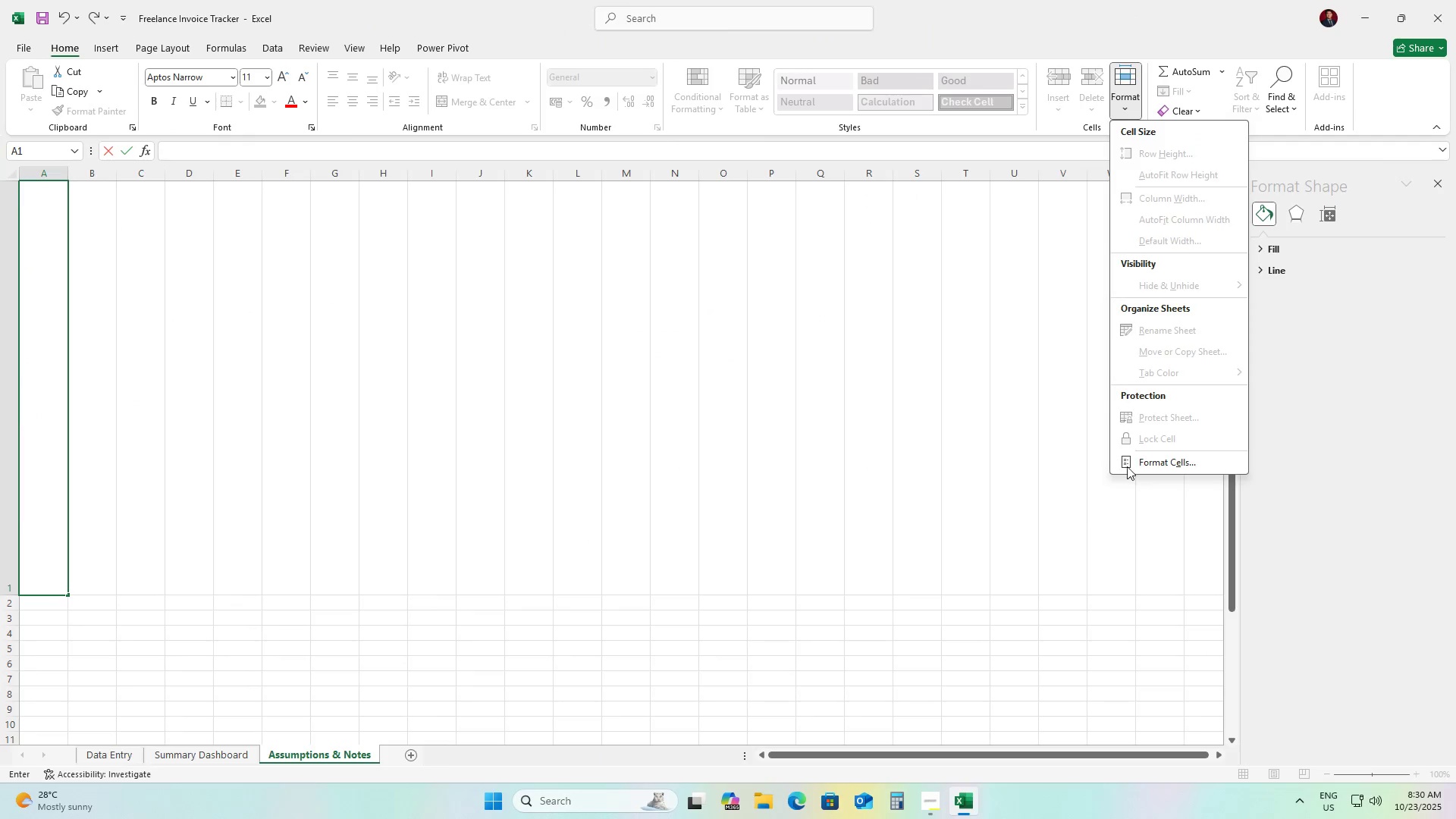 
left_click([1148, 457])
 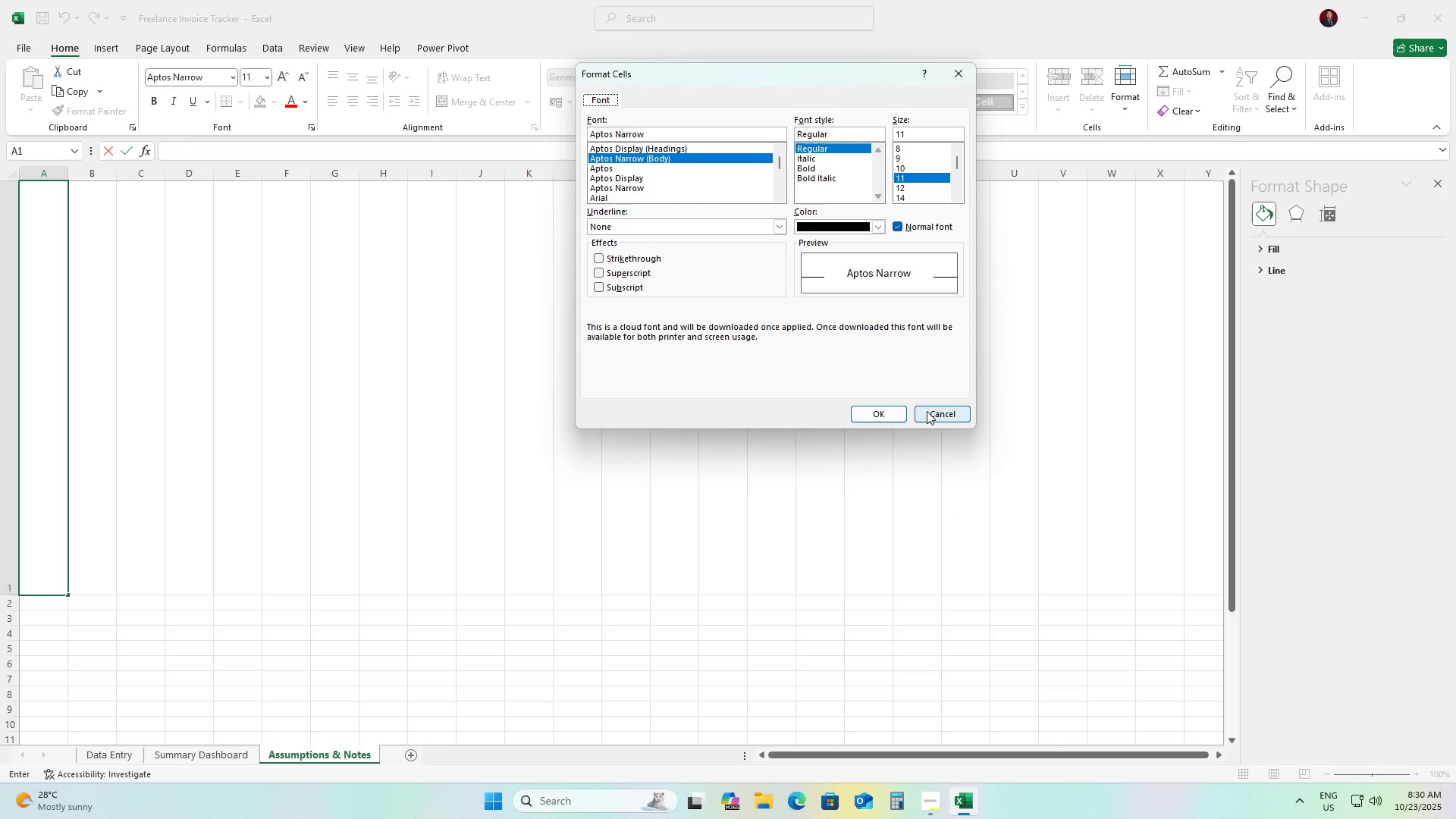 
left_click([893, 408])
 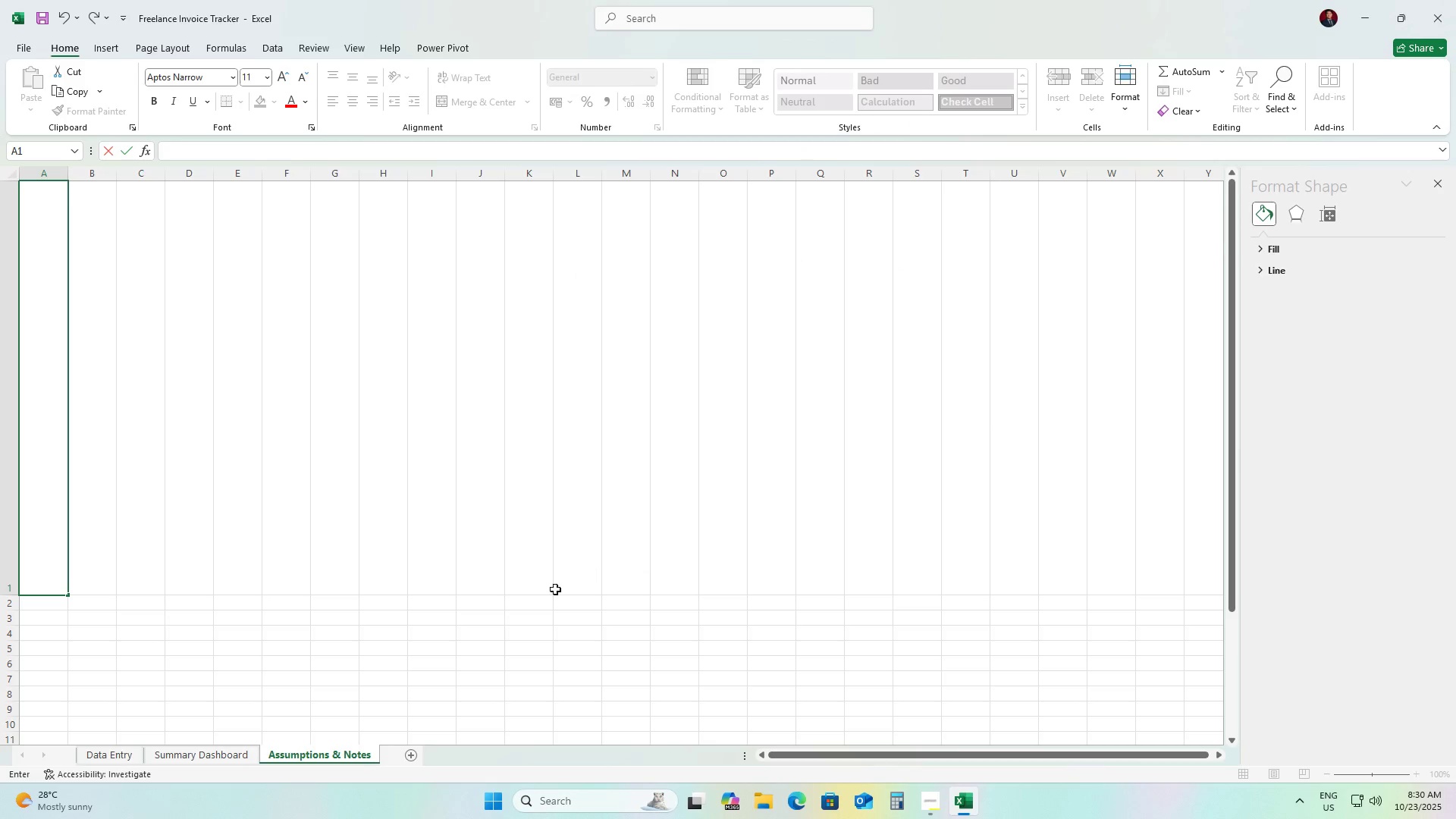 
left_click([548, 593])
 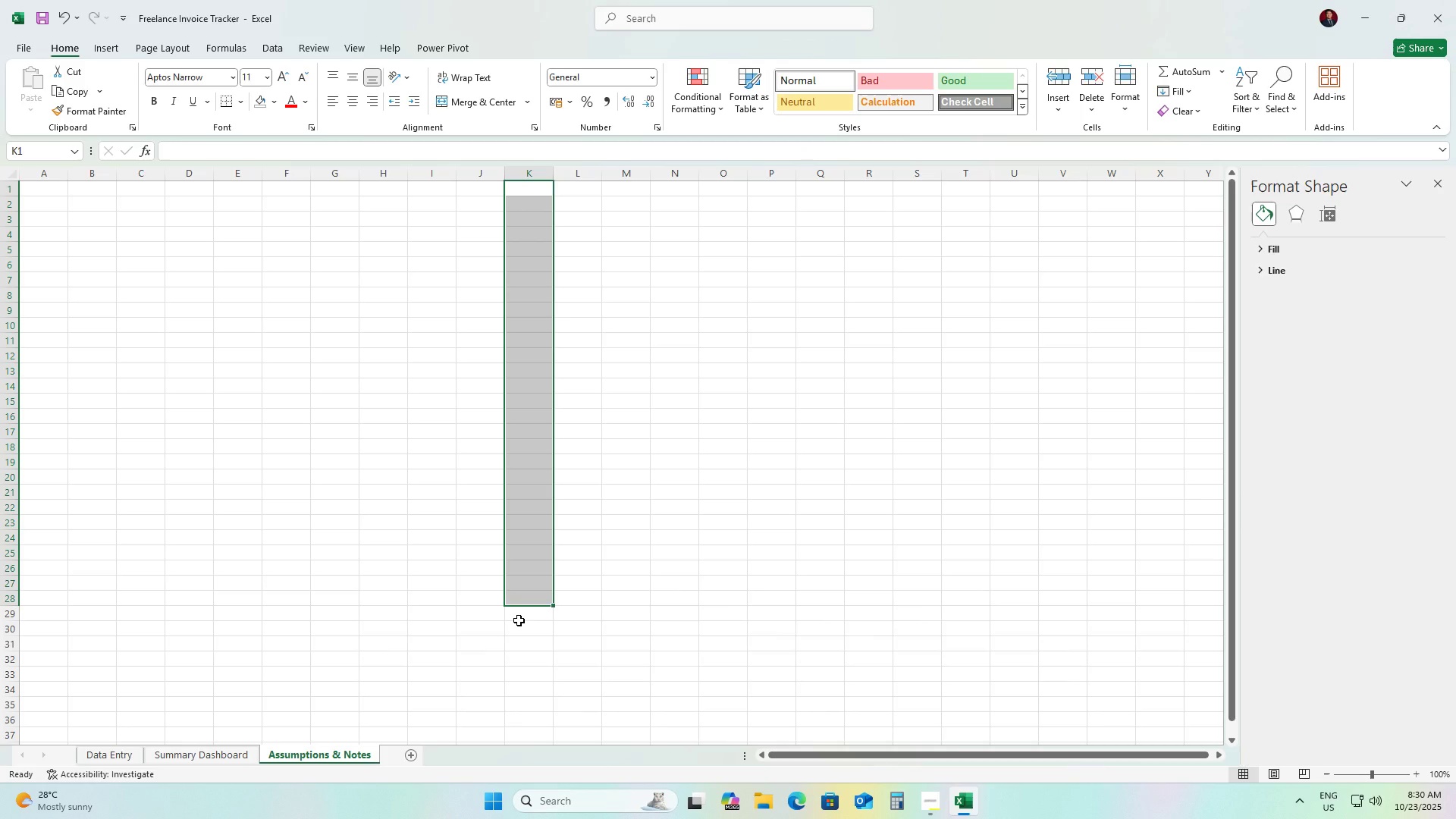 
scroll: coordinate [519, 620], scroll_direction: up, amount: 6.0
 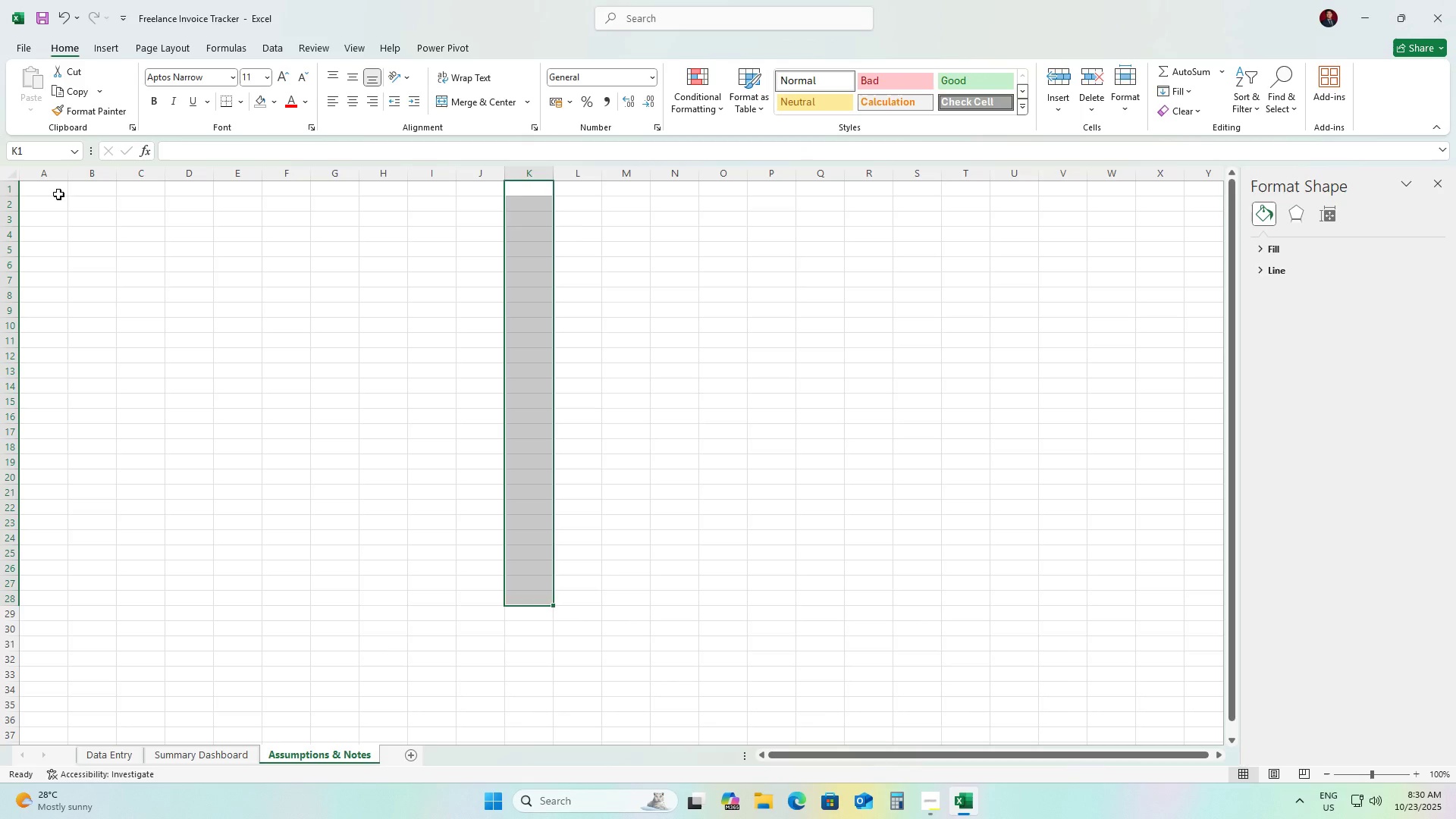 
left_click([58, 194])
 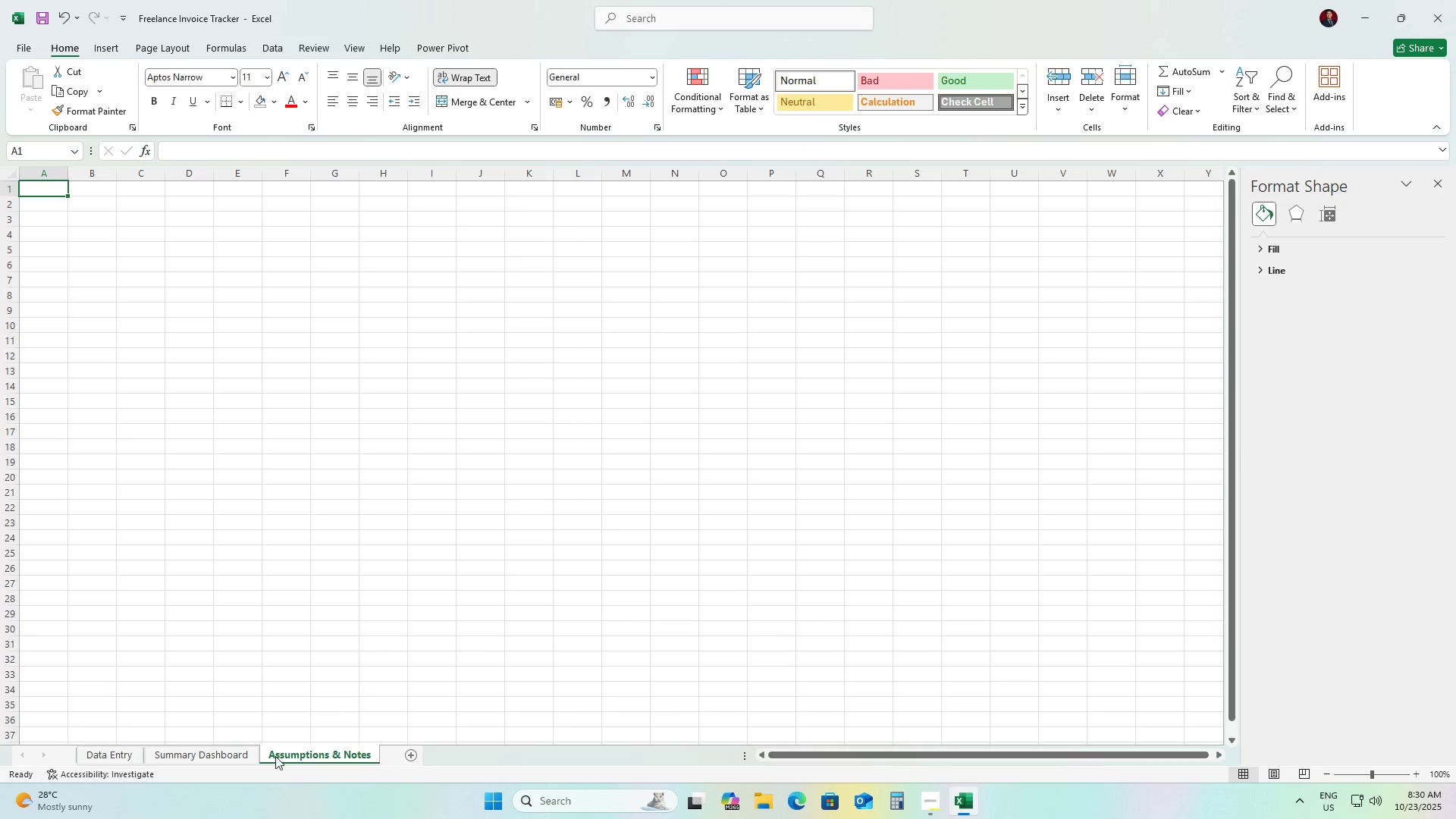 
left_click([230, 752])
 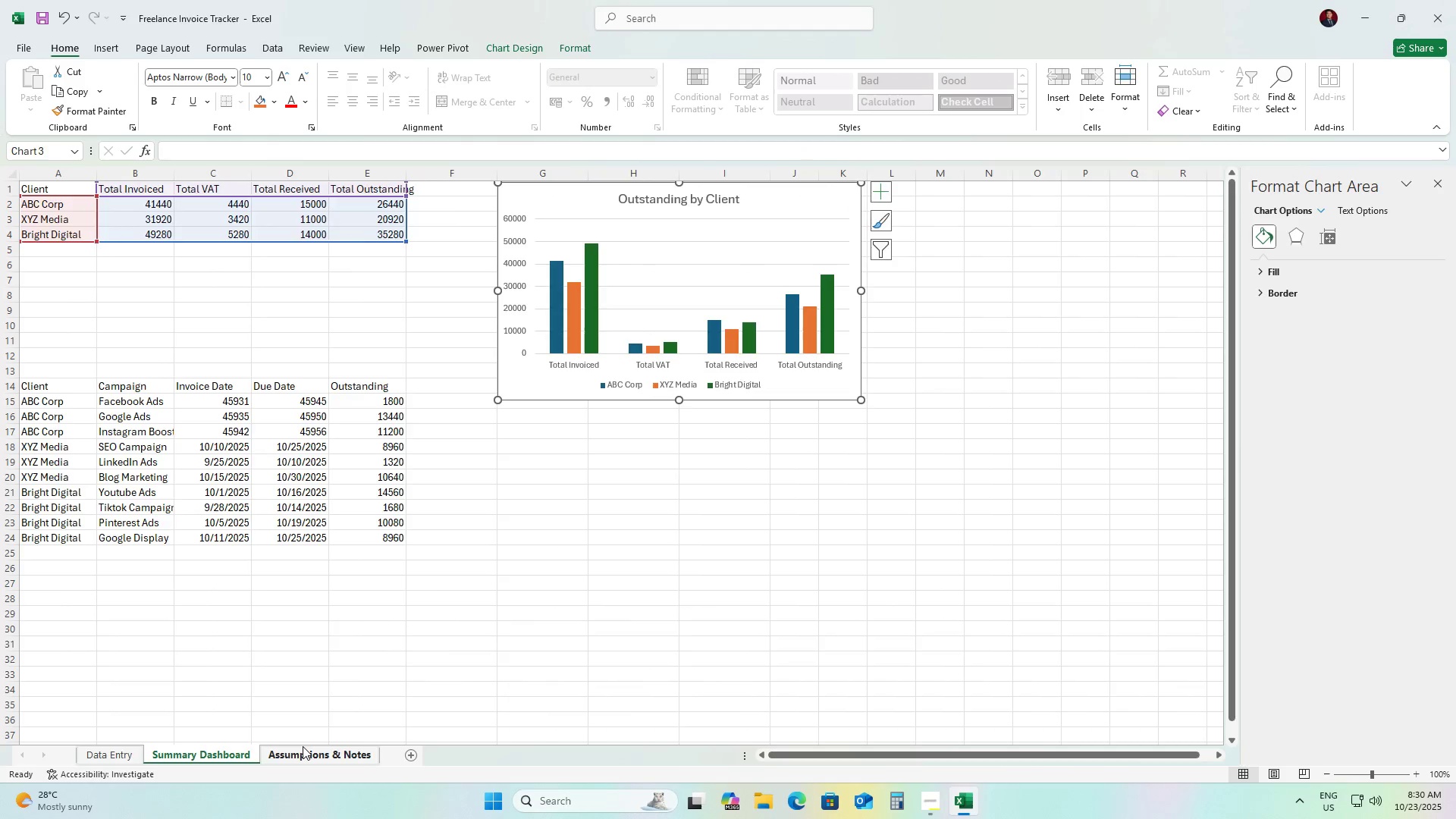 
left_click([303, 746])
 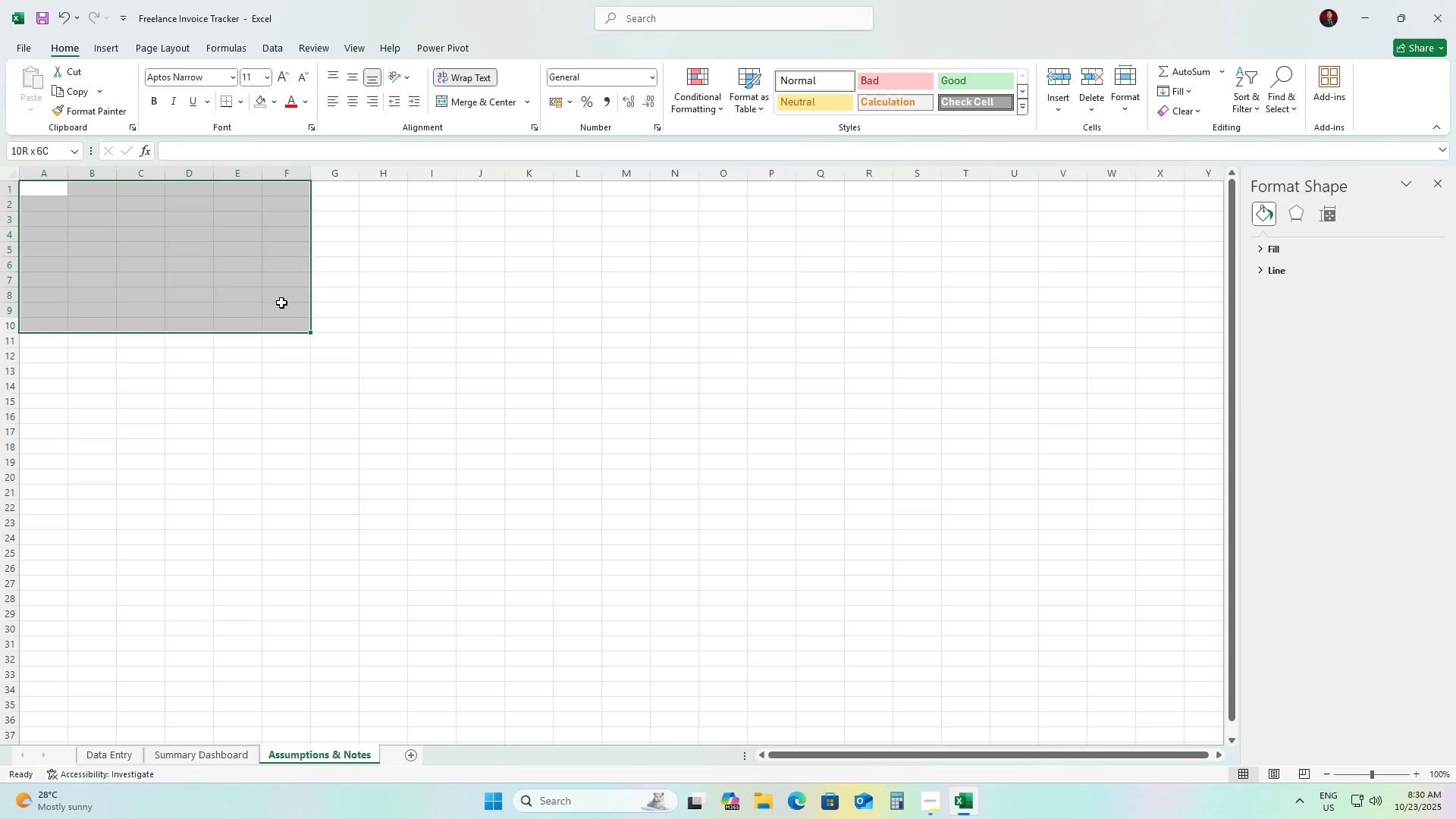 
wait(6.9)
 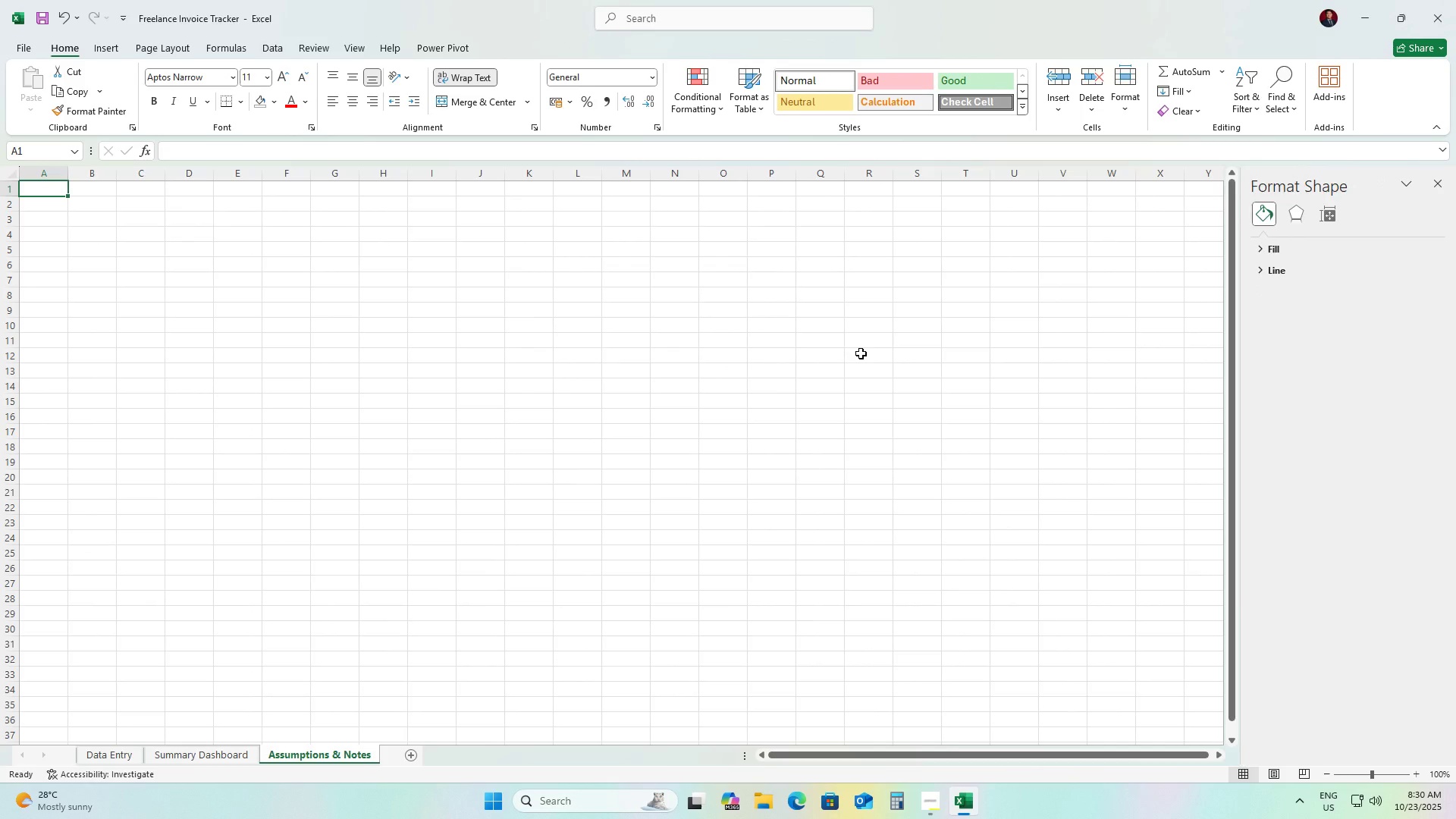 
double_click([46, 192])
 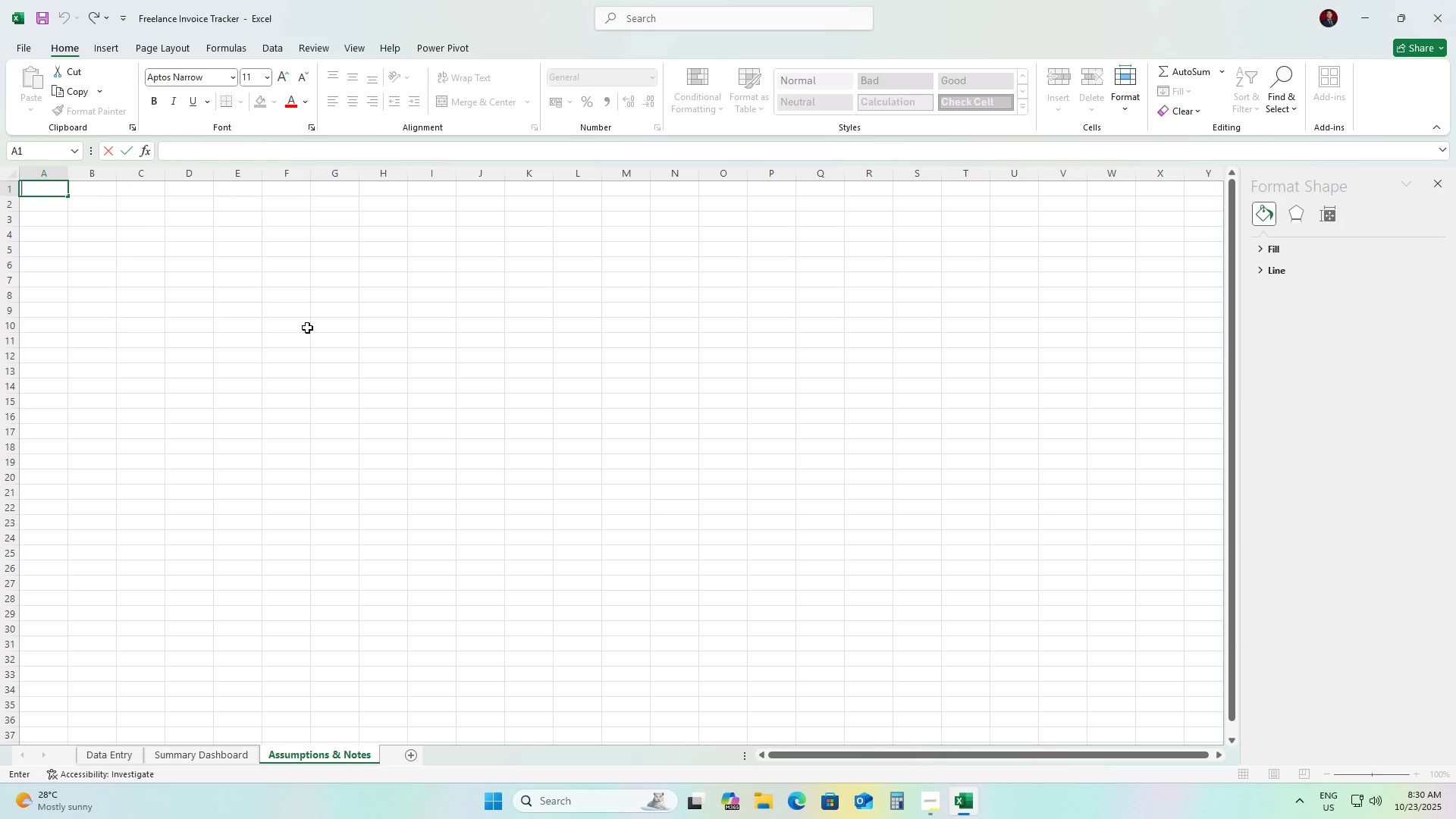 
type(VAT = Inv)
 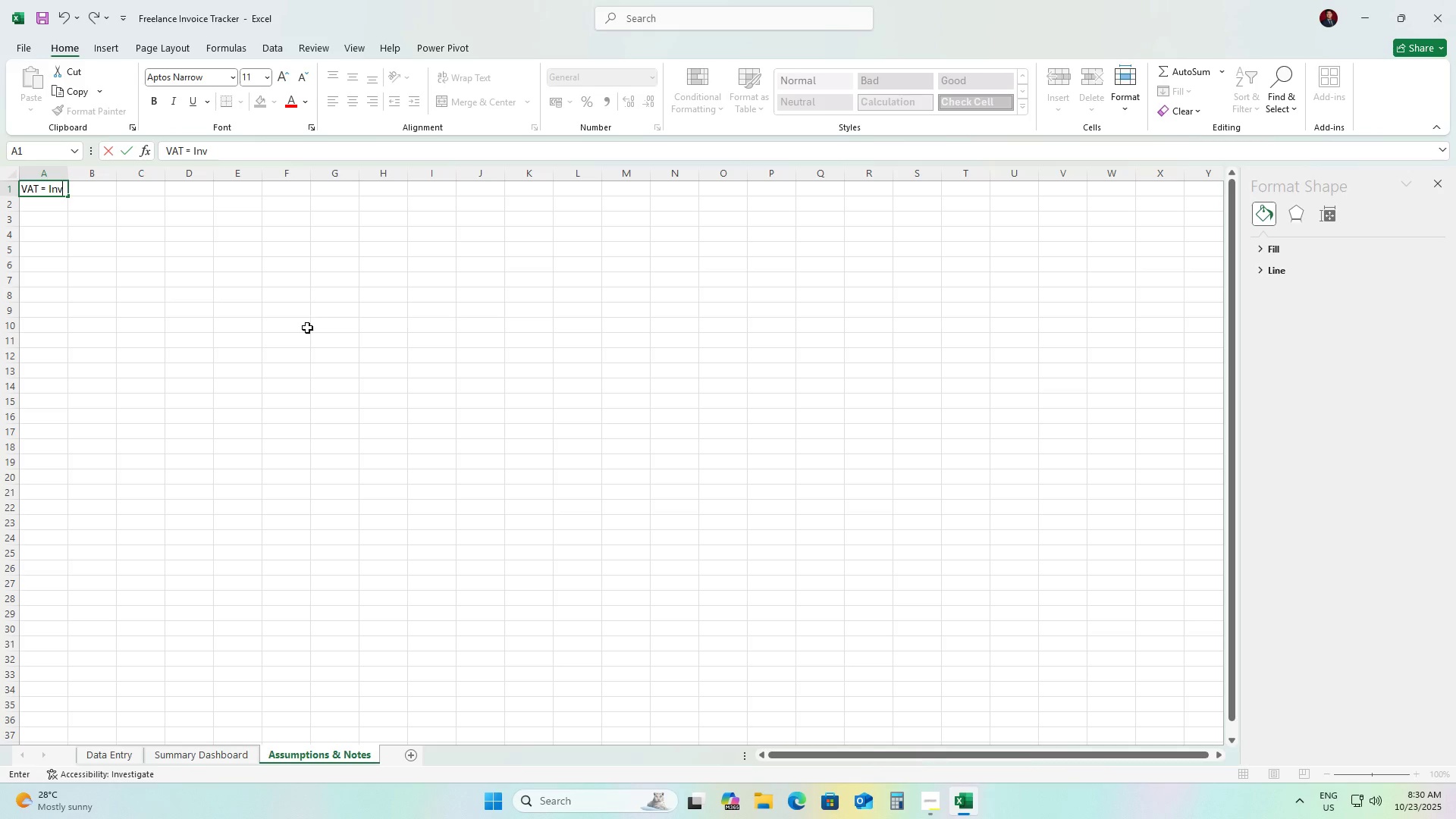 
key(Control+Z)
 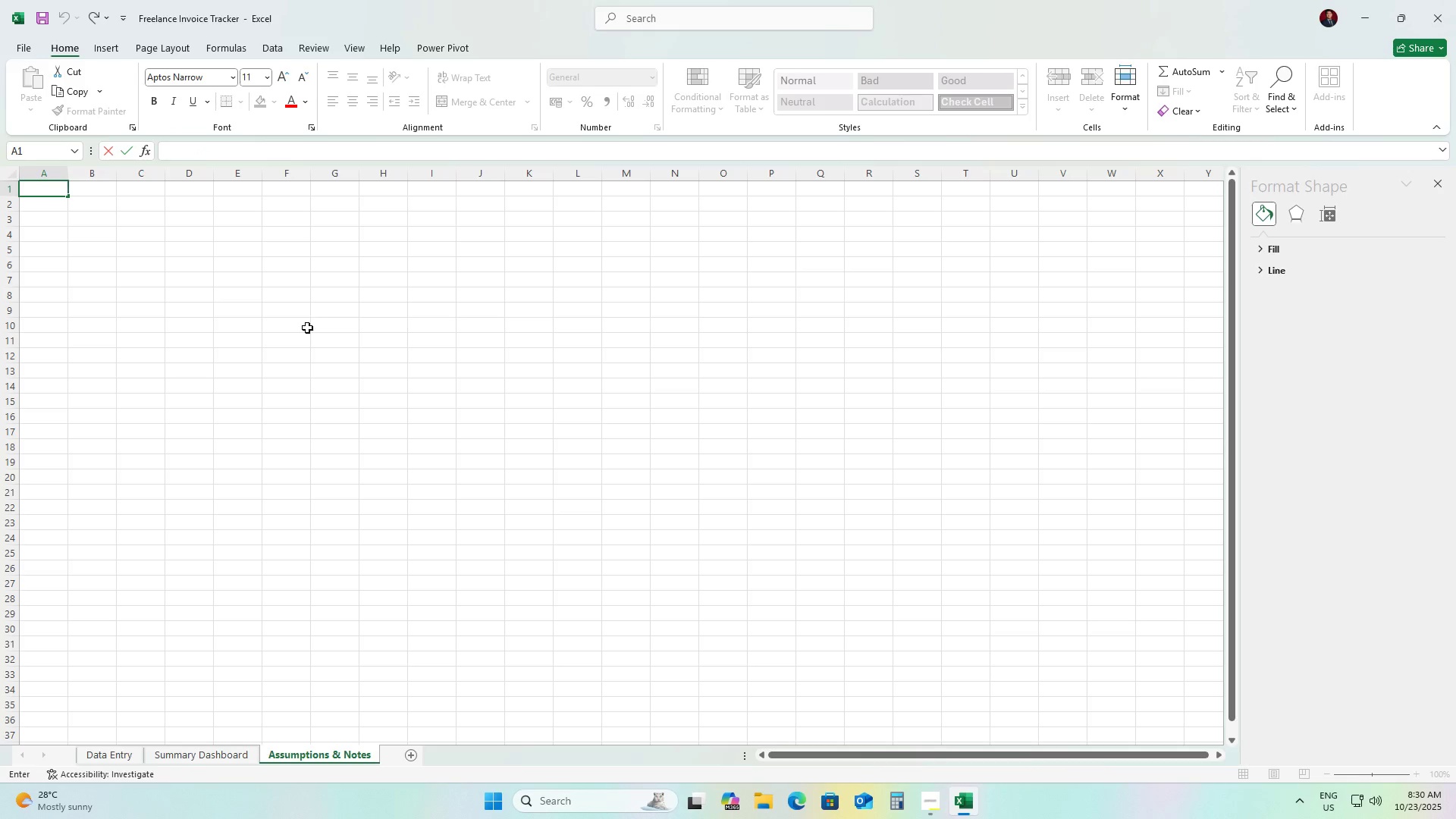 
key(Control+Z)
 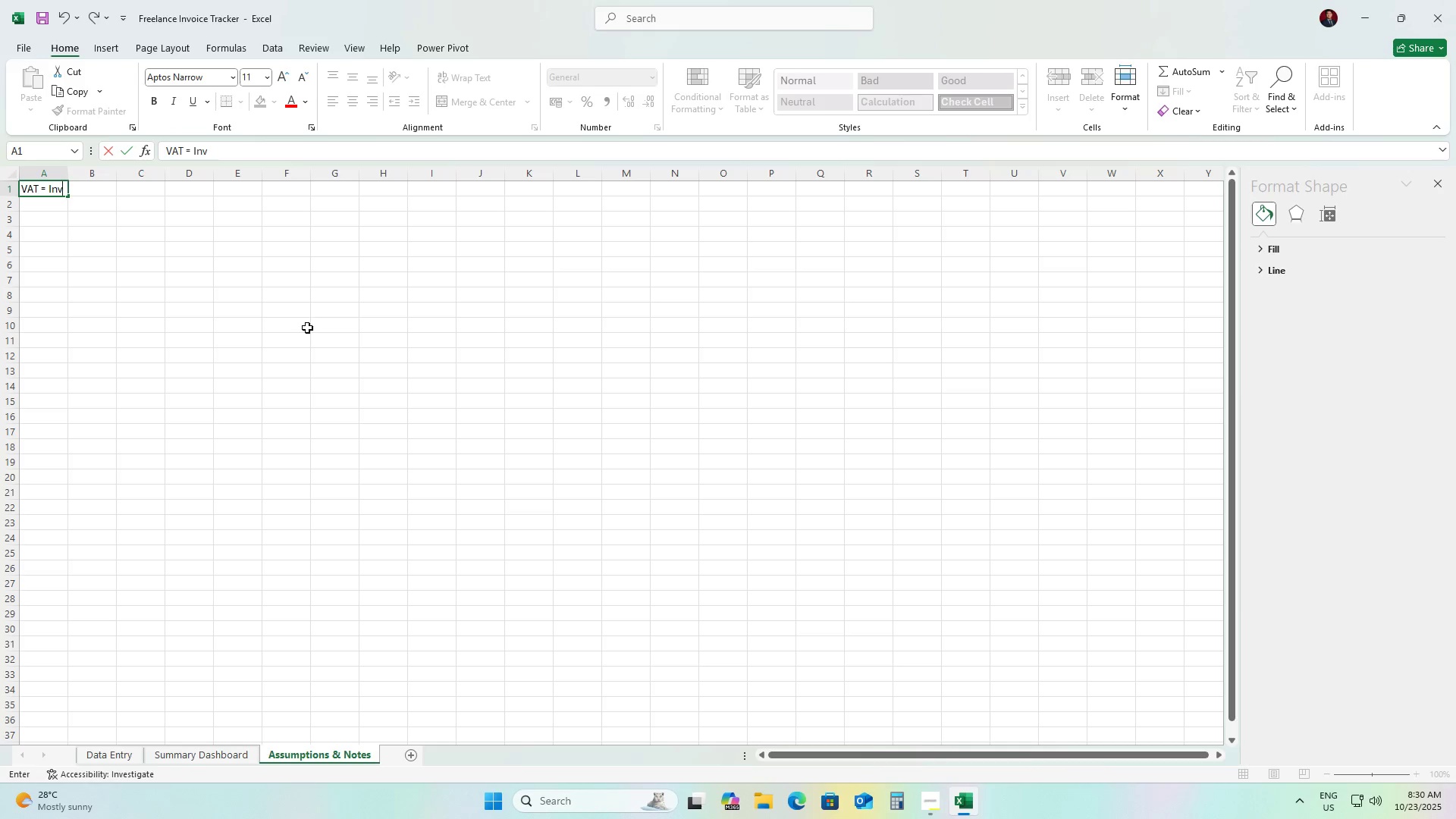 
key(Control+Z)
 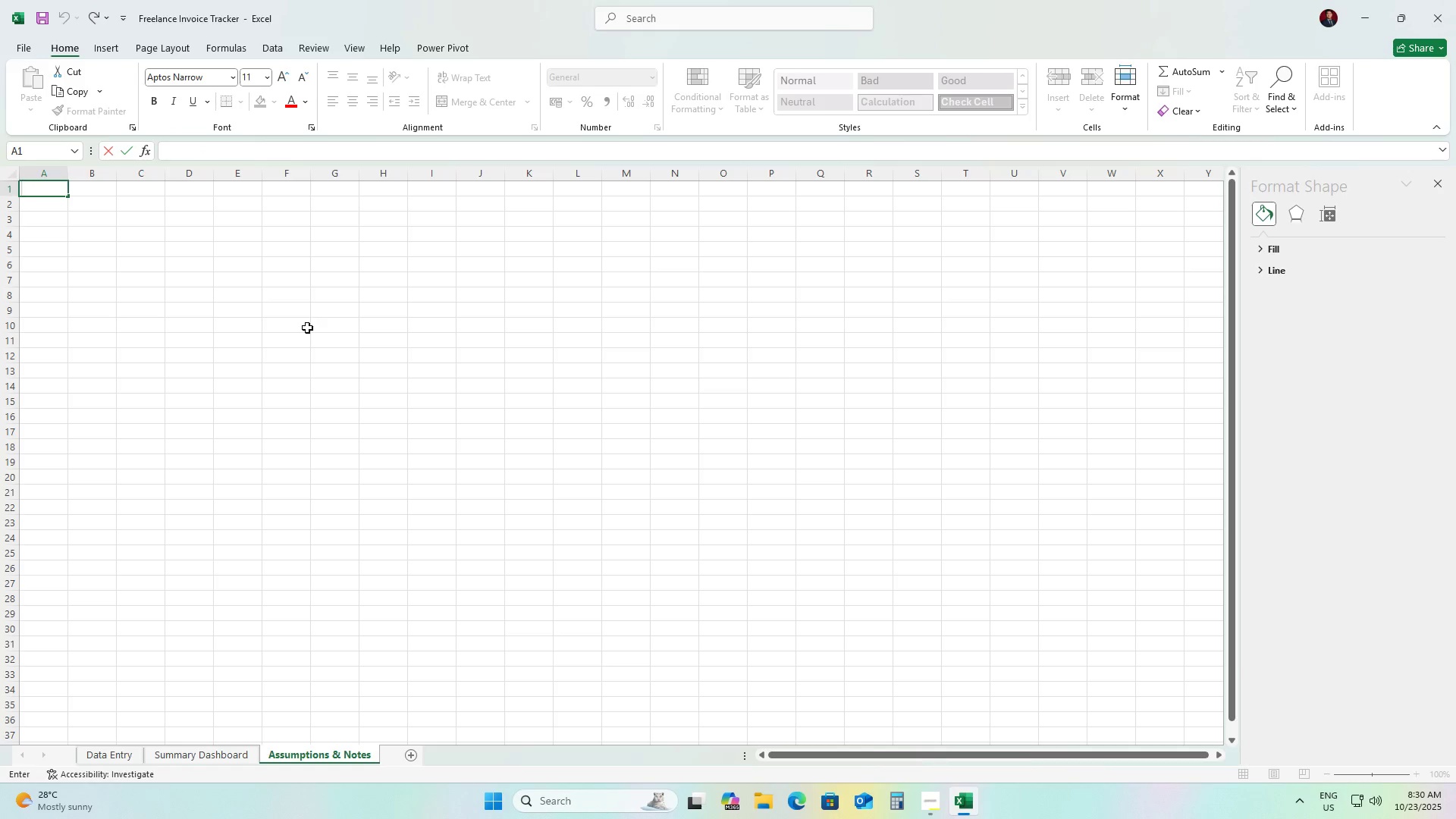 
key(Control+Z)
 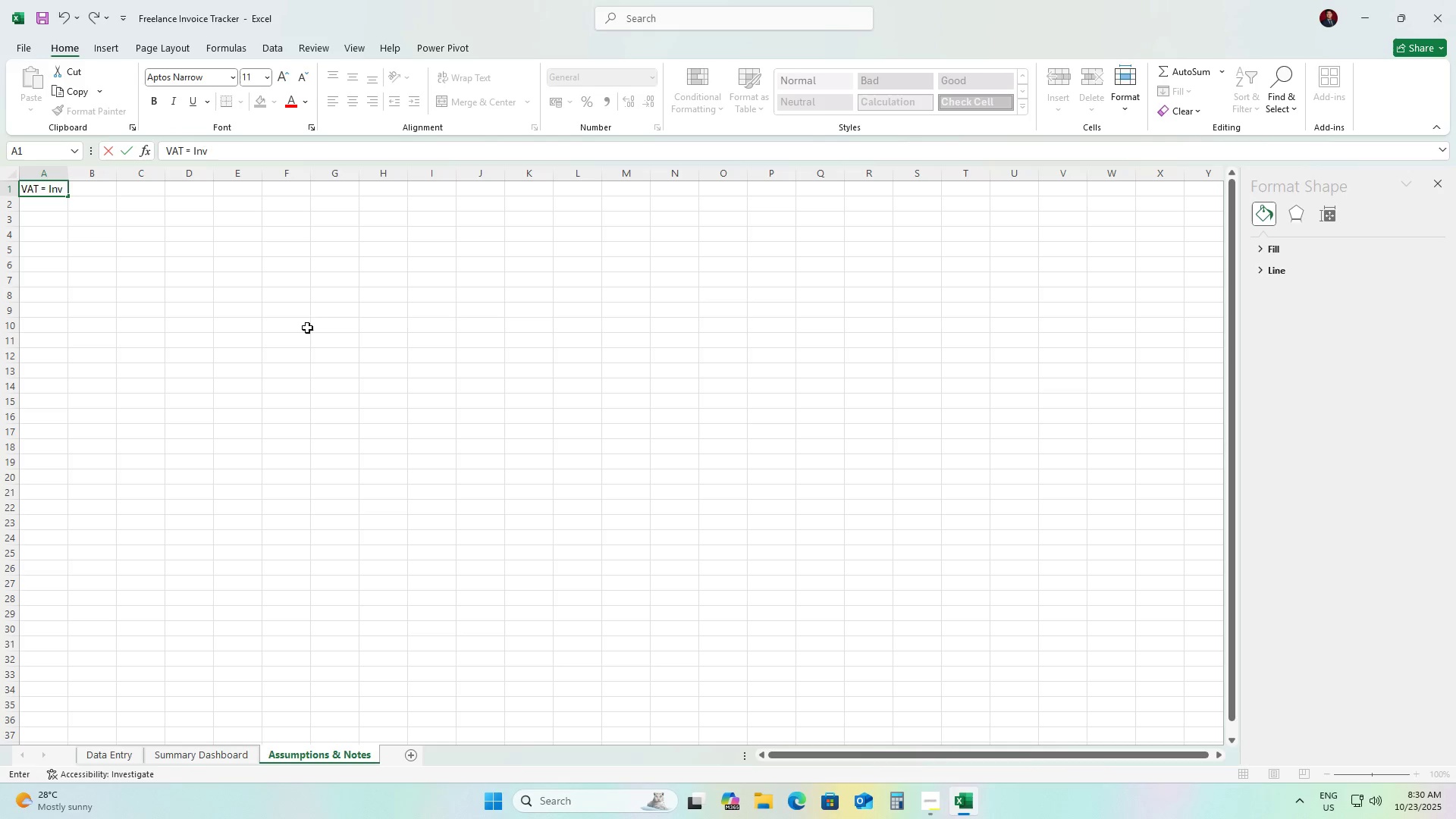 
key(Control+Z)
 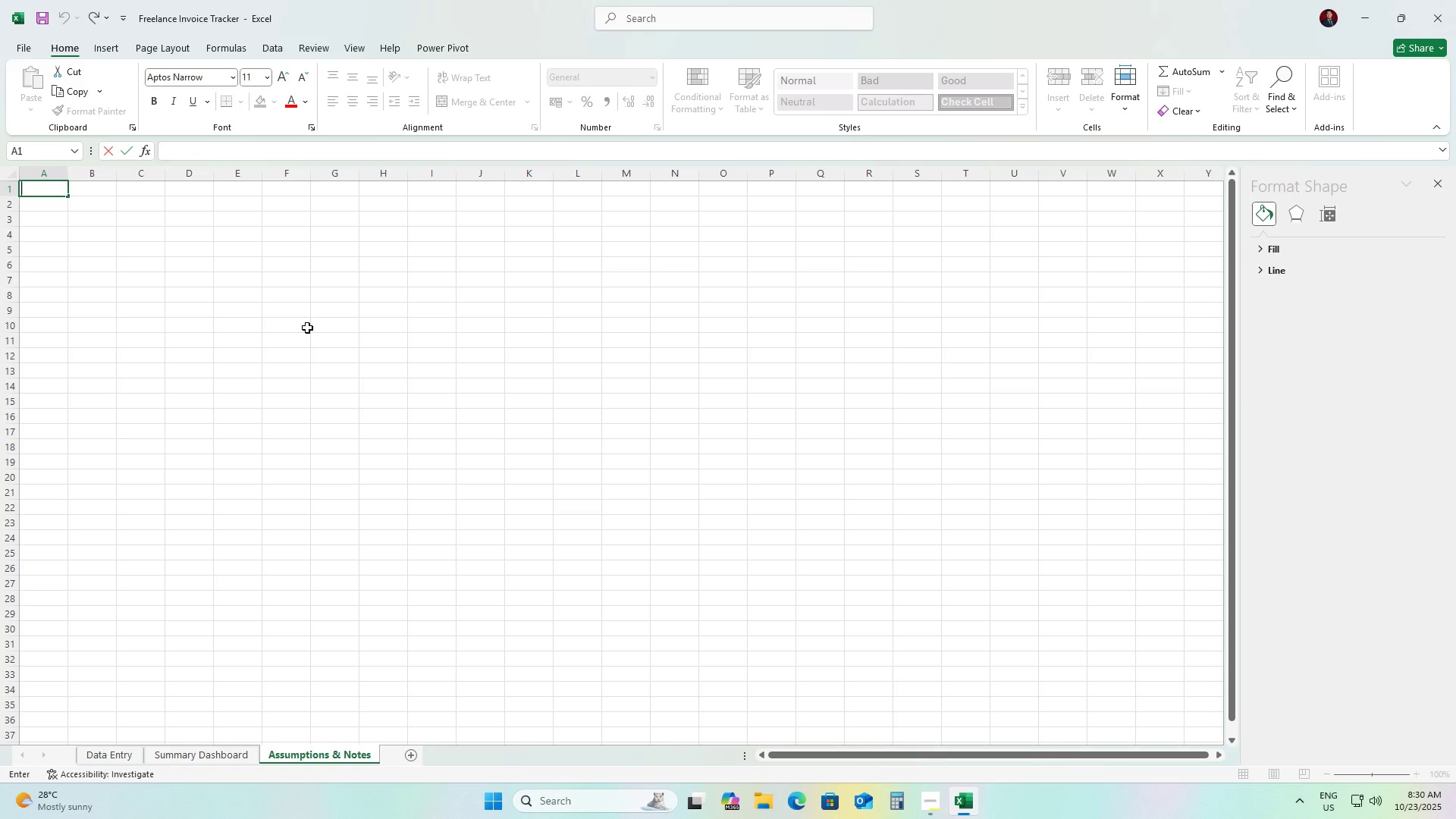 
key(Control+Z)
 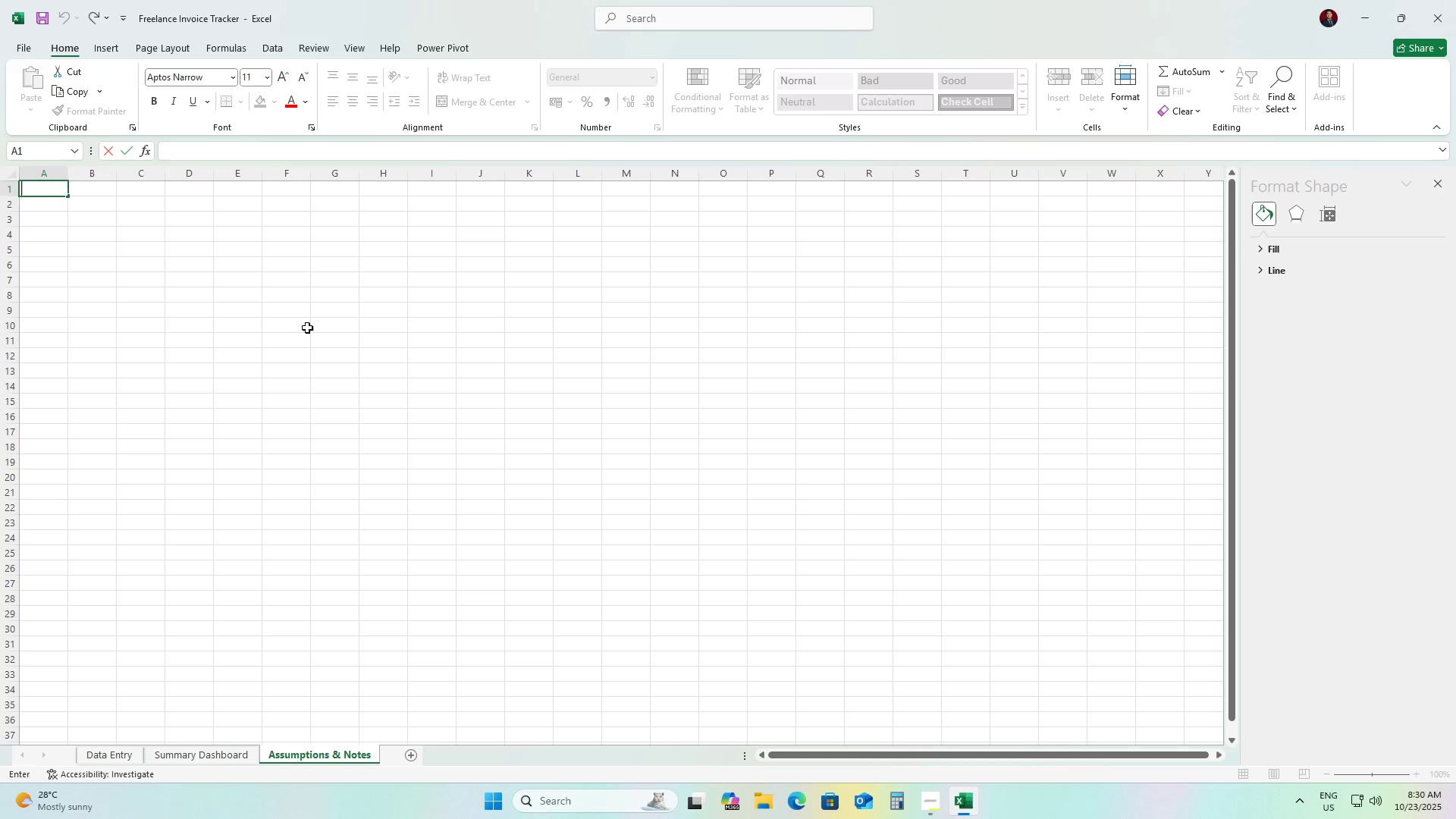 
key(Control+Z)
 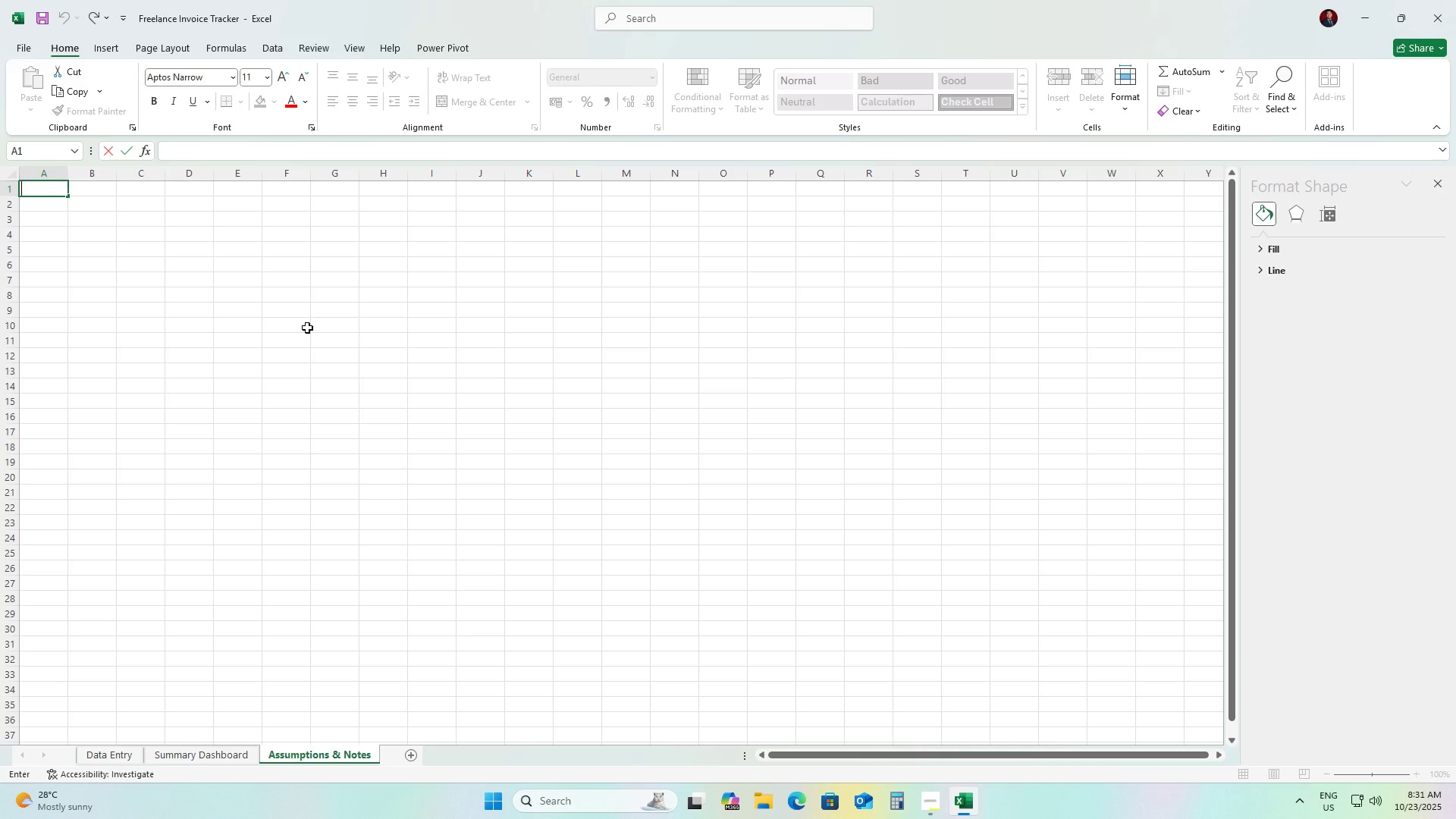 
key(Control+Z)
 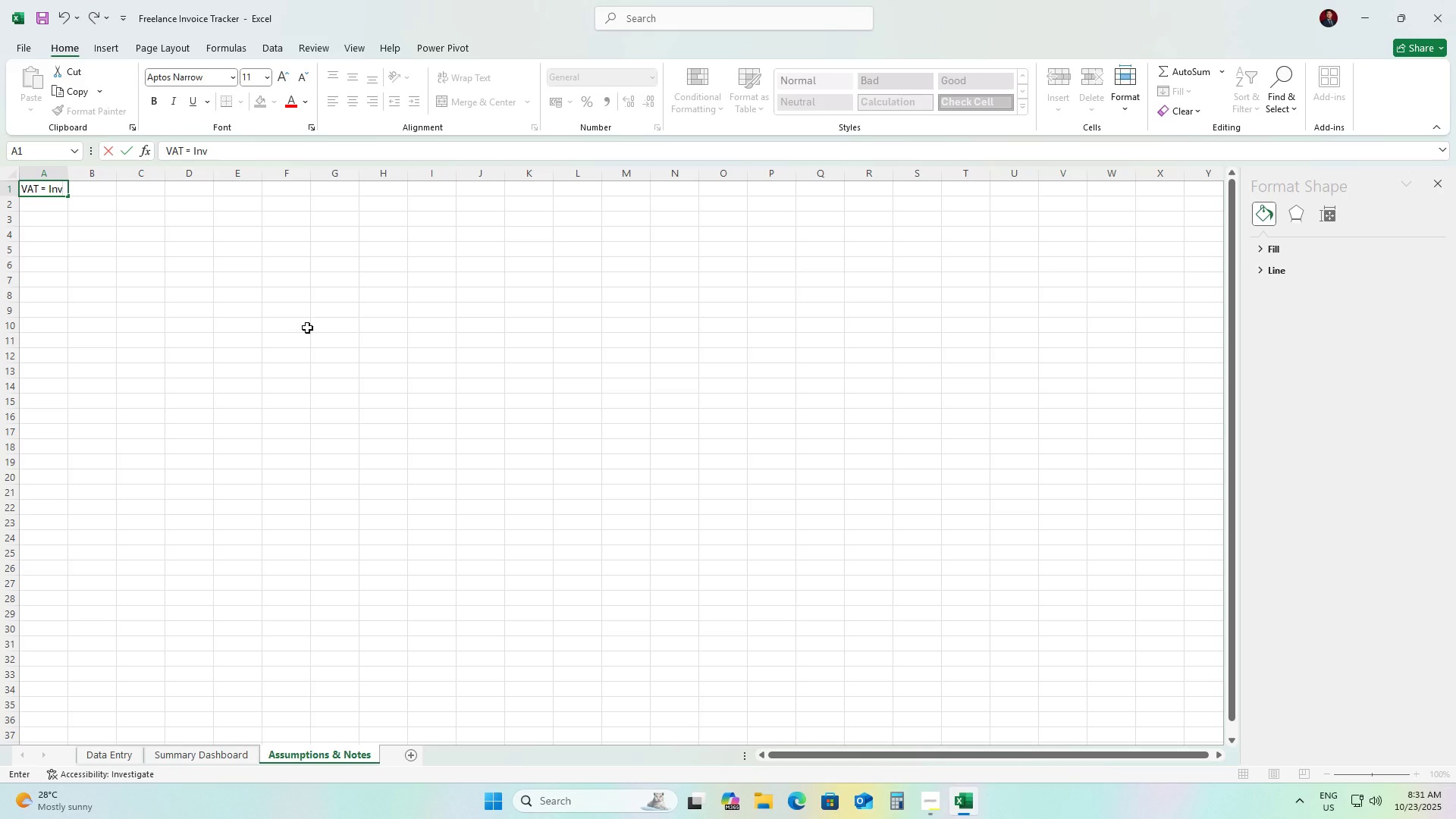 
type(oice)
 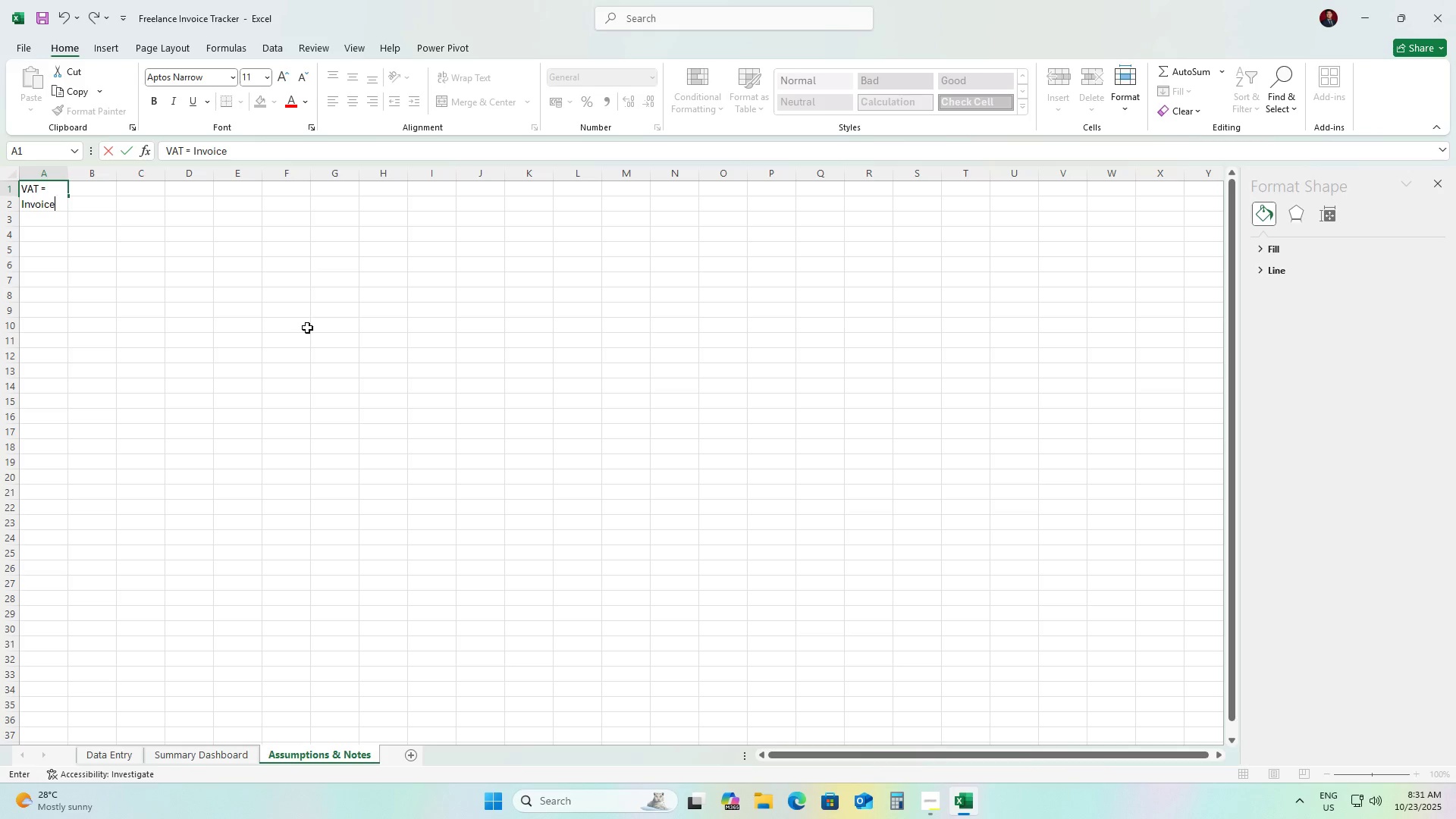 
type( Amount x VAT Rate )
key(Backspace)
 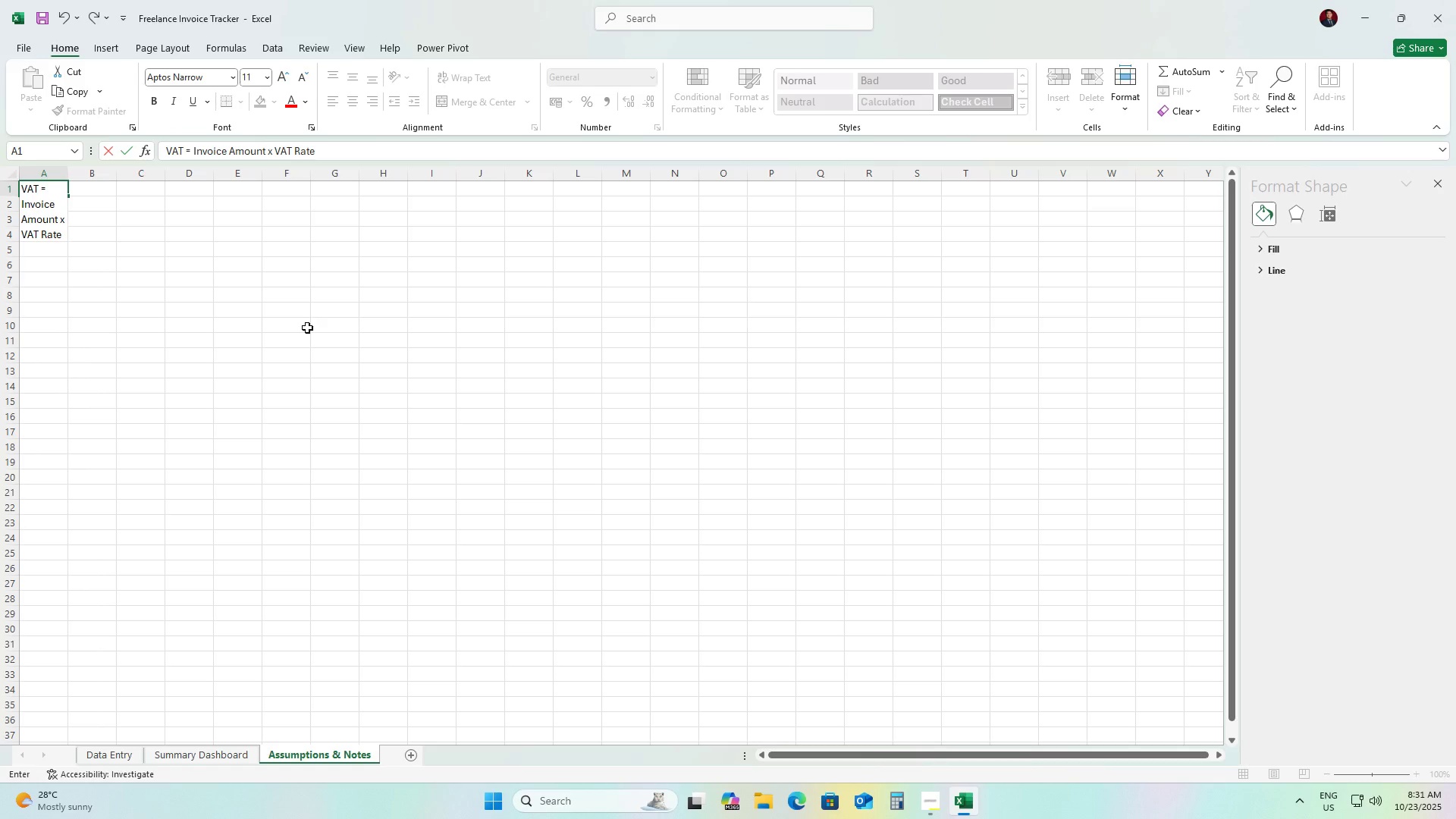 
key(Alt+Enter)
 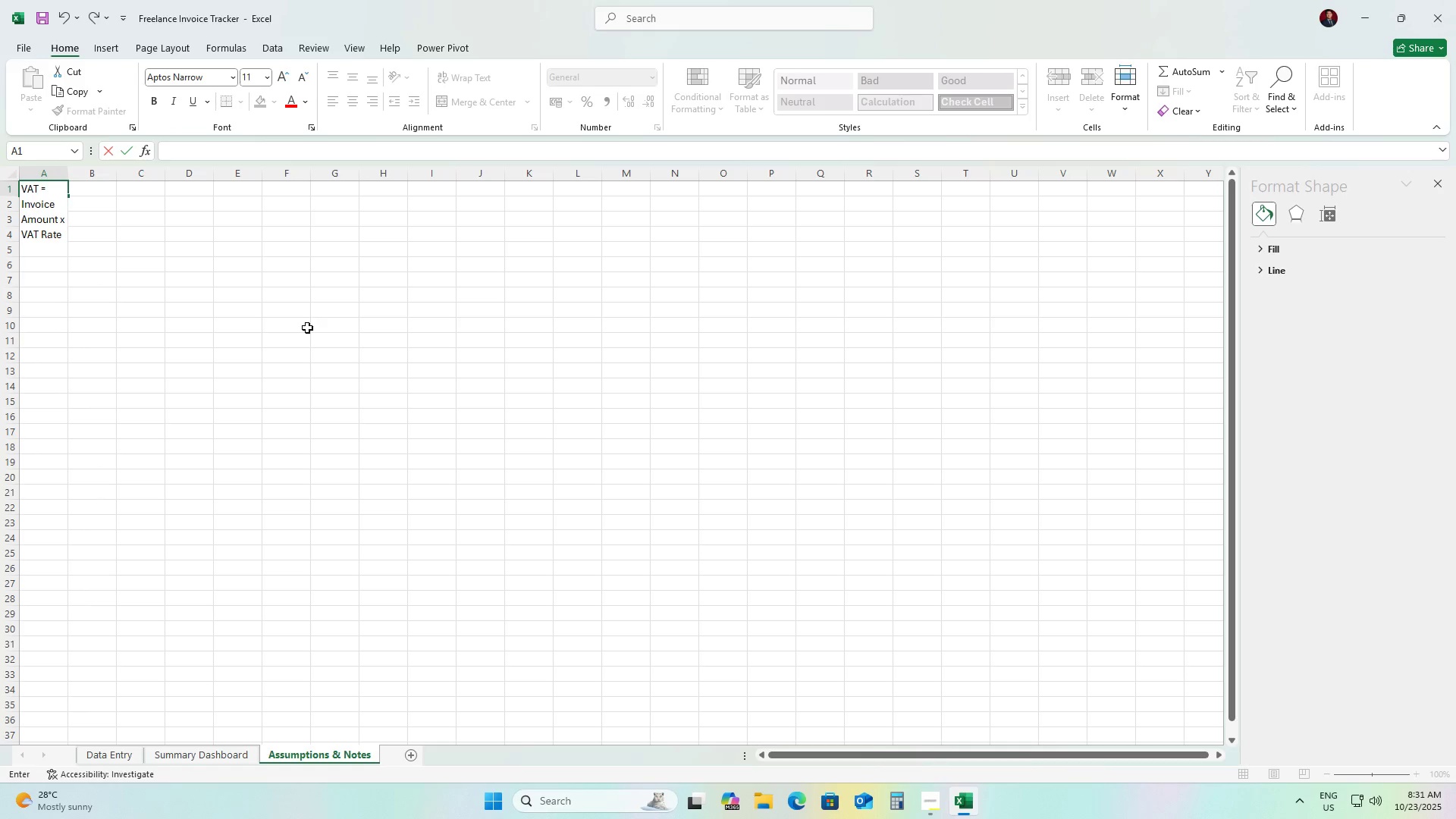 
type(Total Amount = Invoice Amoiu)
key(Backspace)
key(Backspace)
type(unt + VAT Amount)
 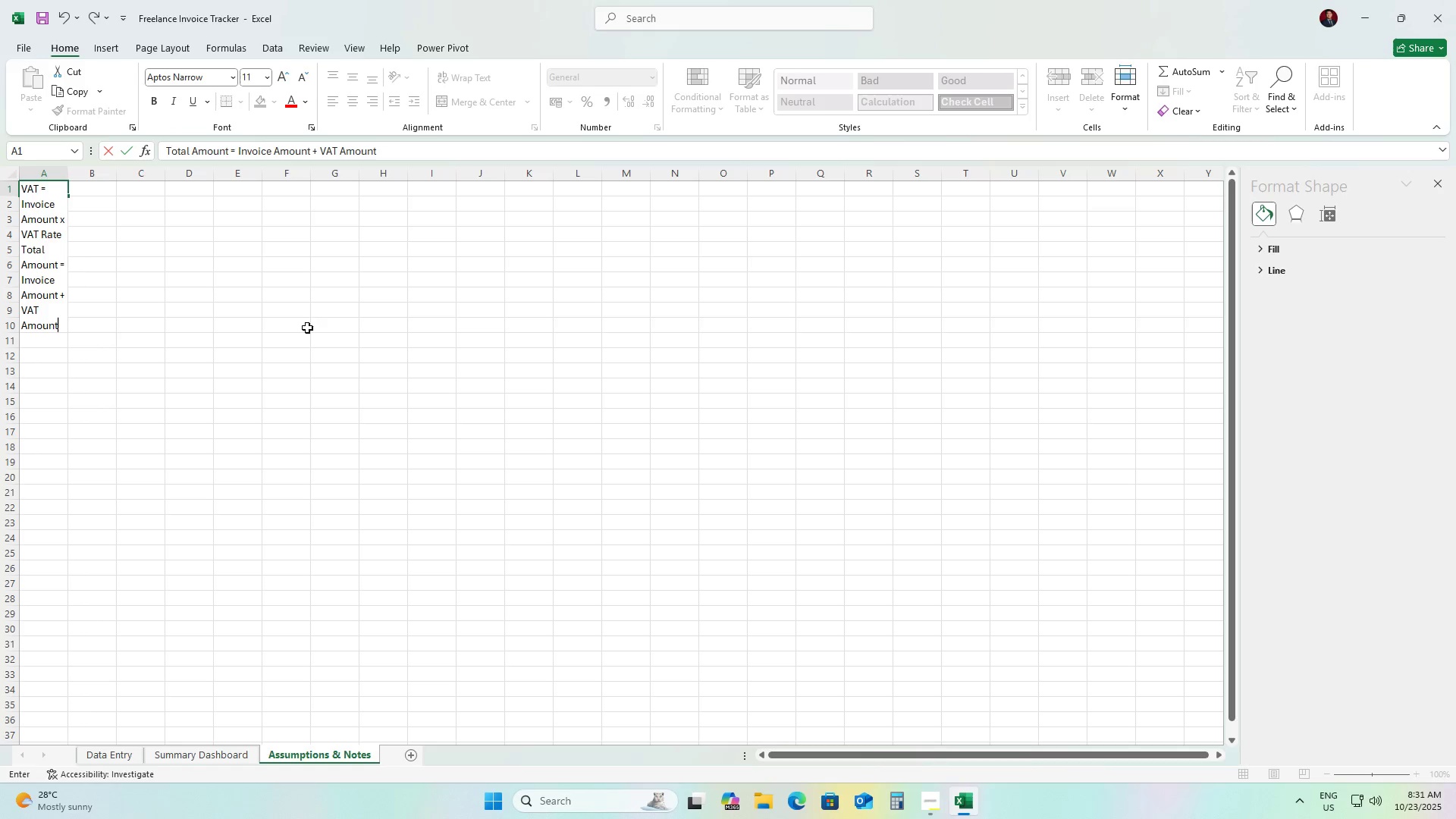 
key(Alt+AltLeft)
 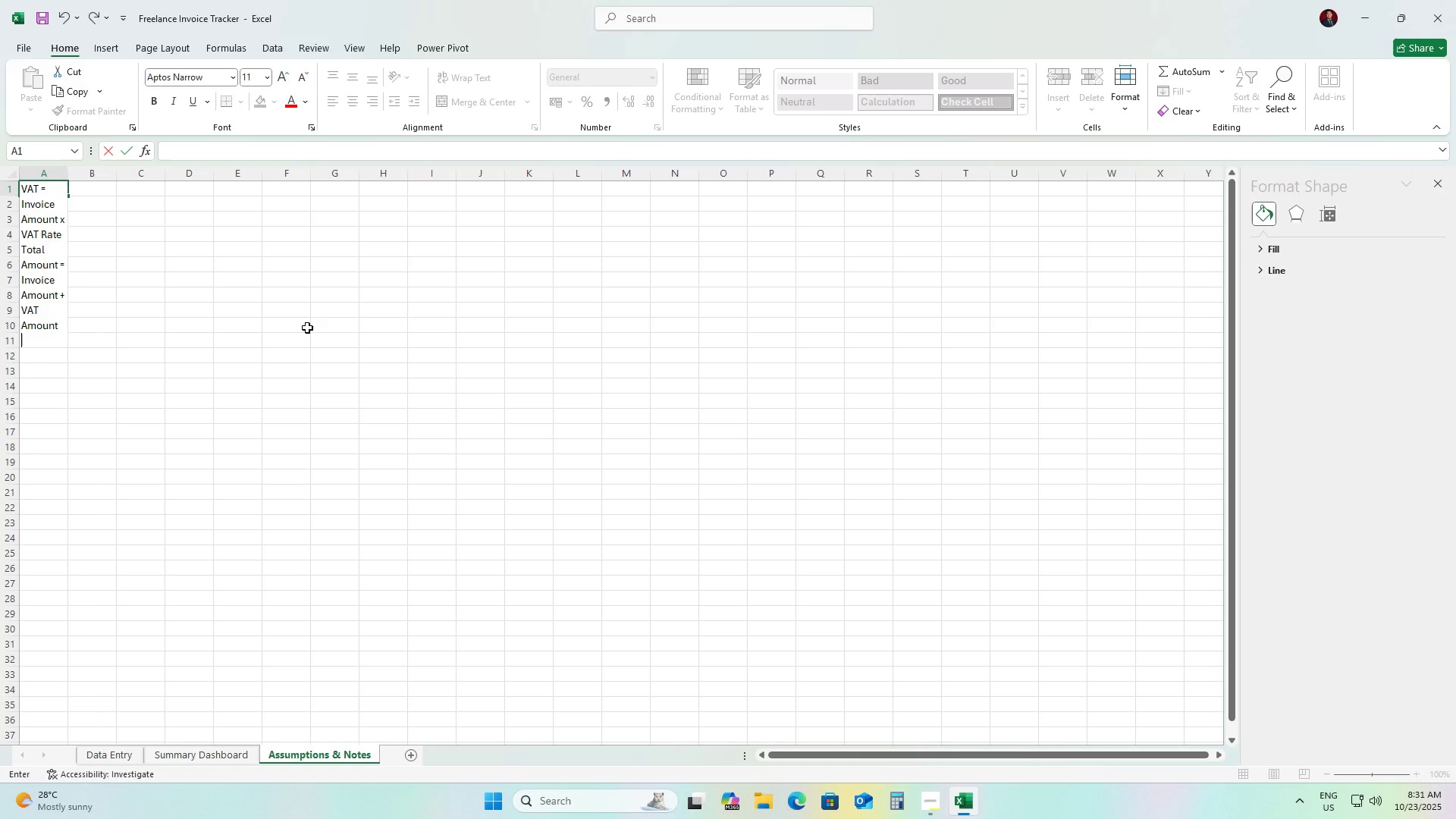 
key(Alt+Enter)
 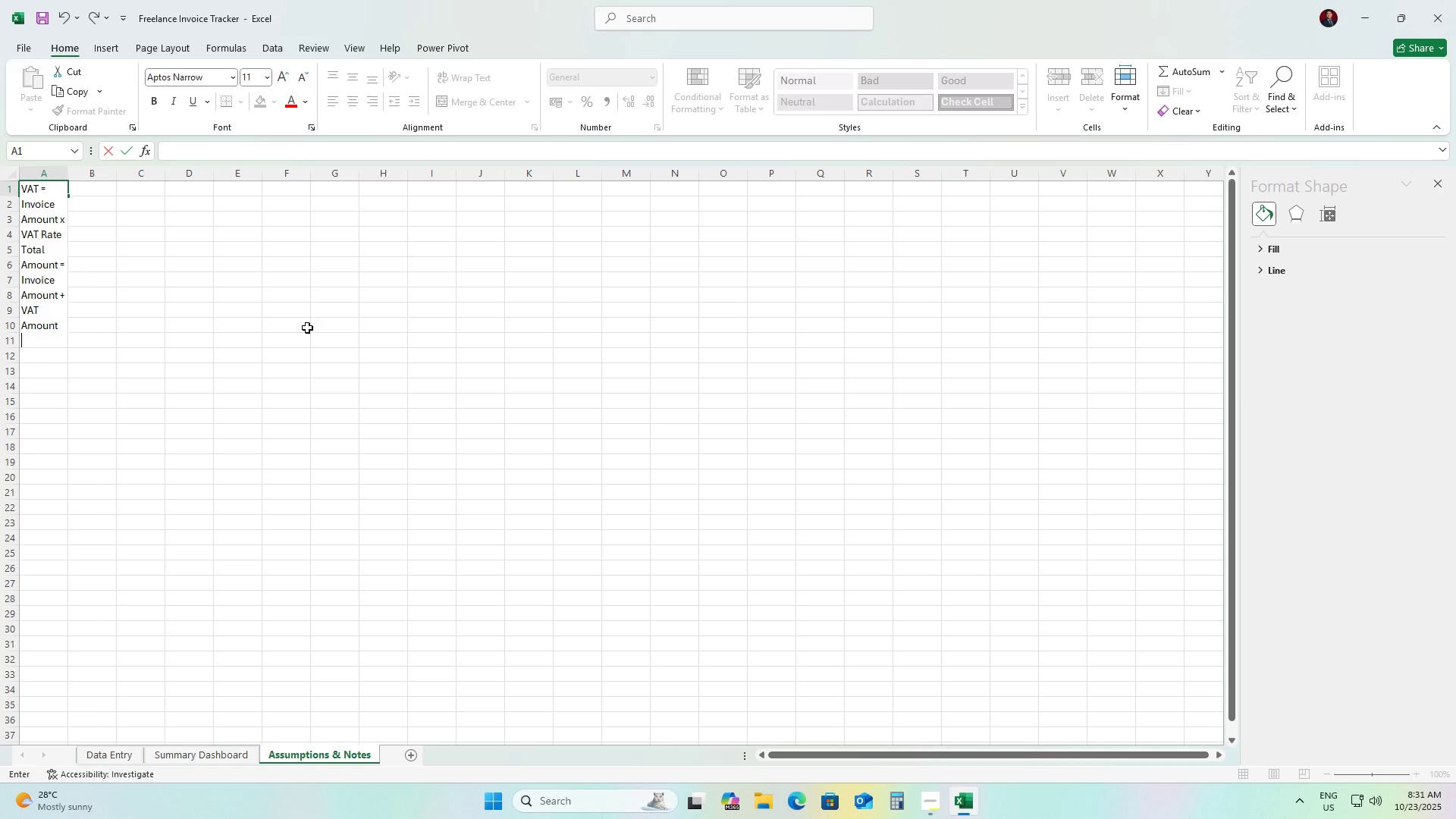 
type(Outstanding = Total Amount - A)
key(Backspace)
type(Payment Received)
 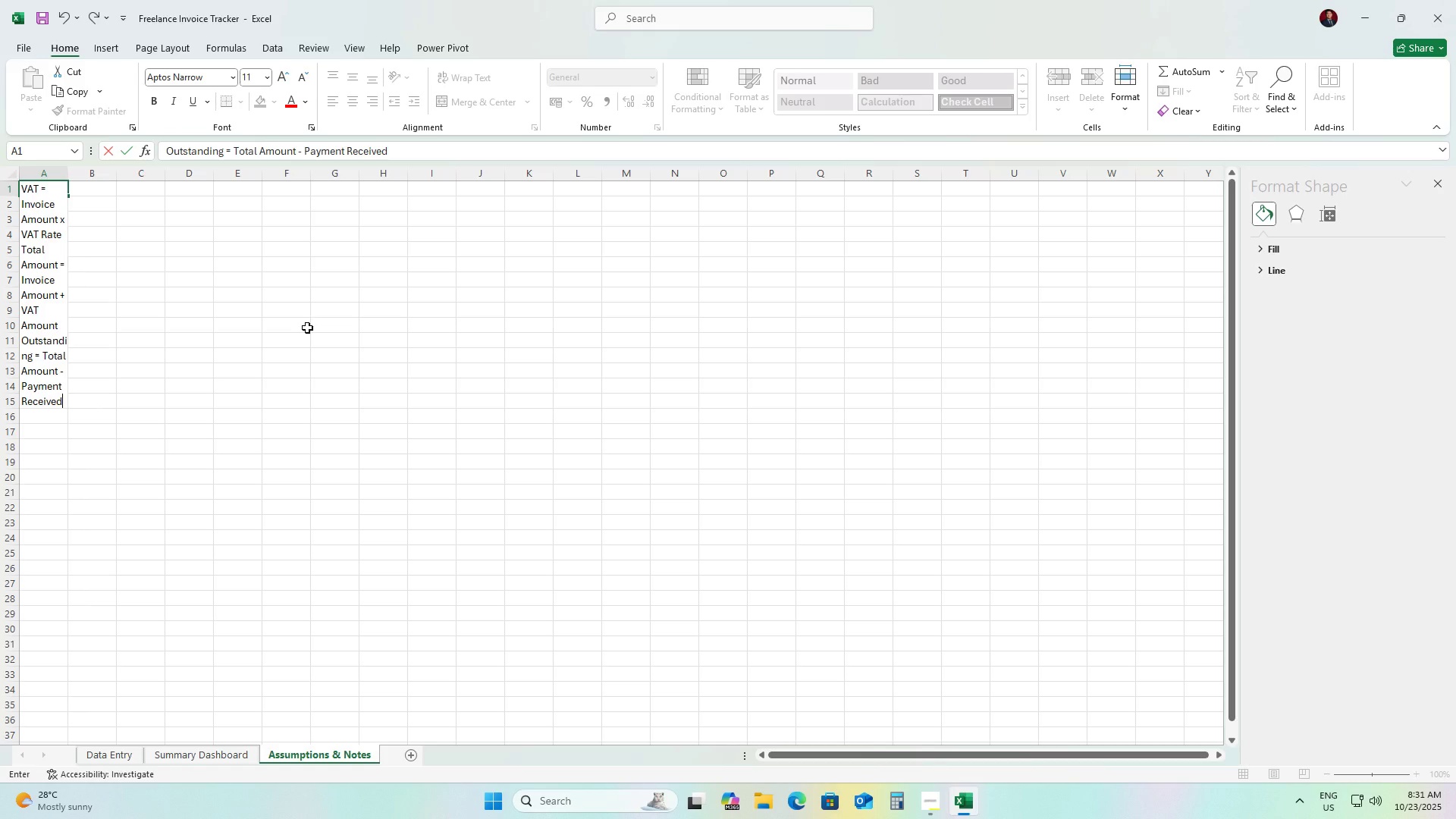 
key(Alt+Enter)
 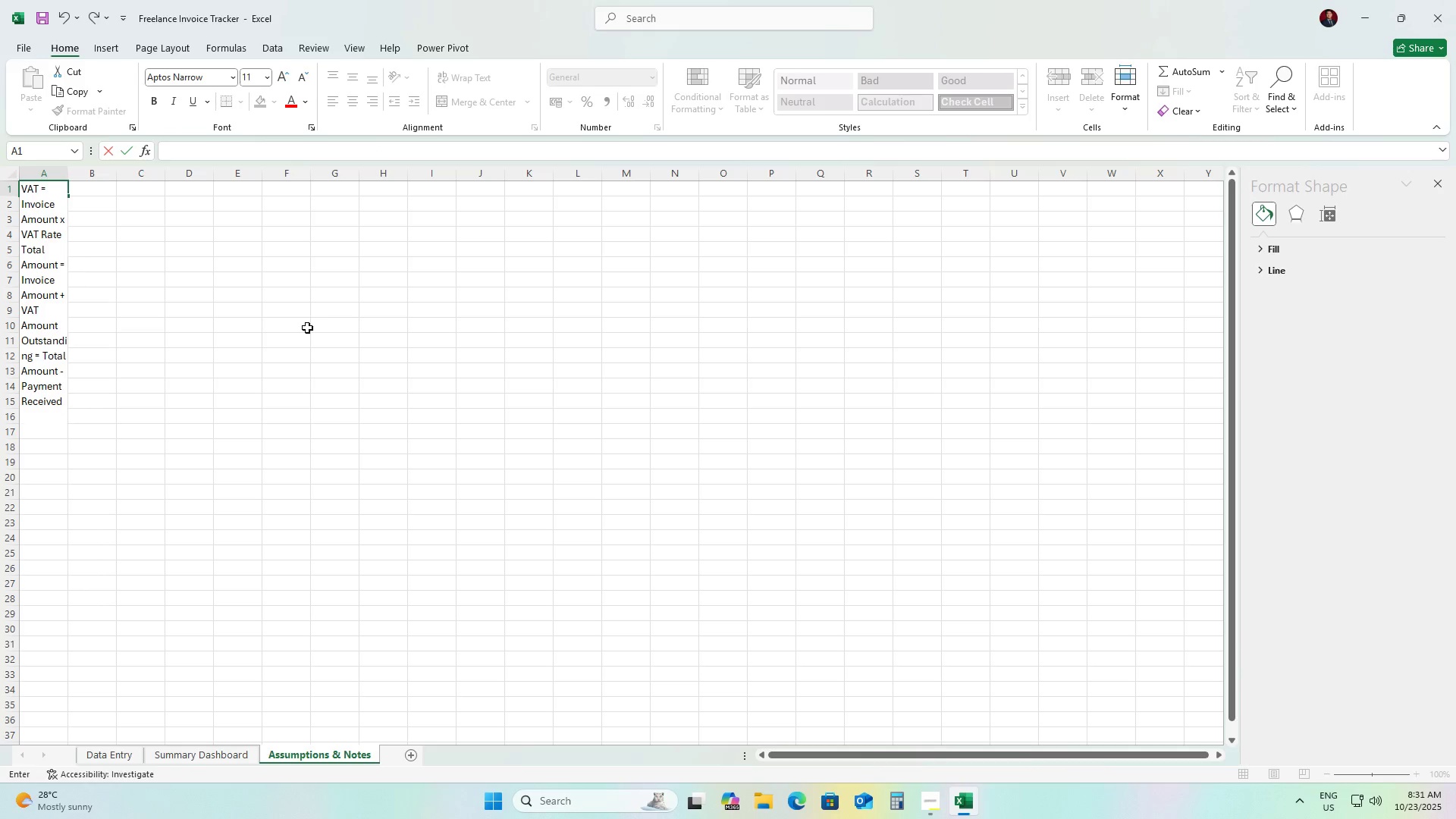 
key(Alt+Enter)
 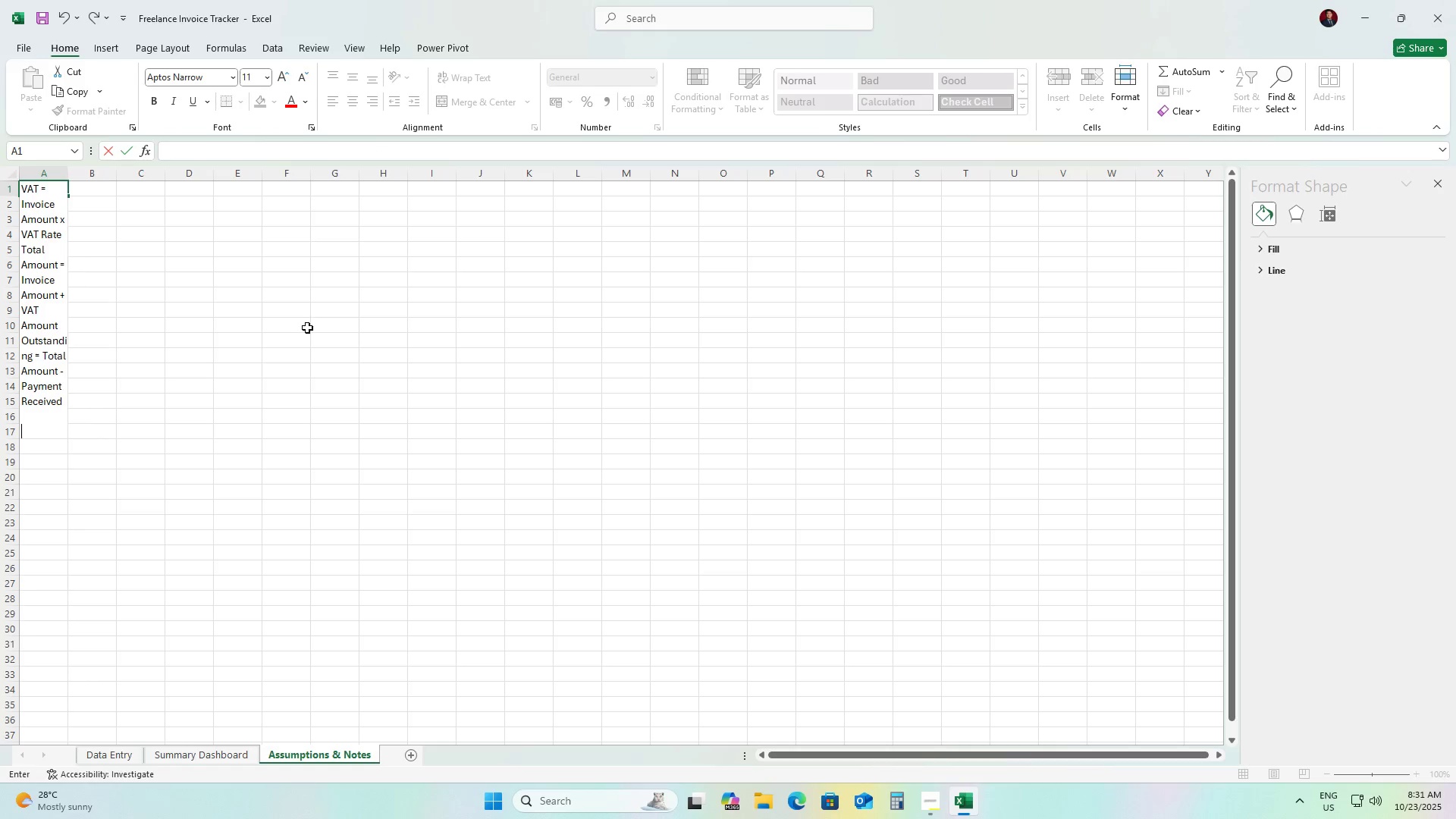 
type(Status Formula:)
 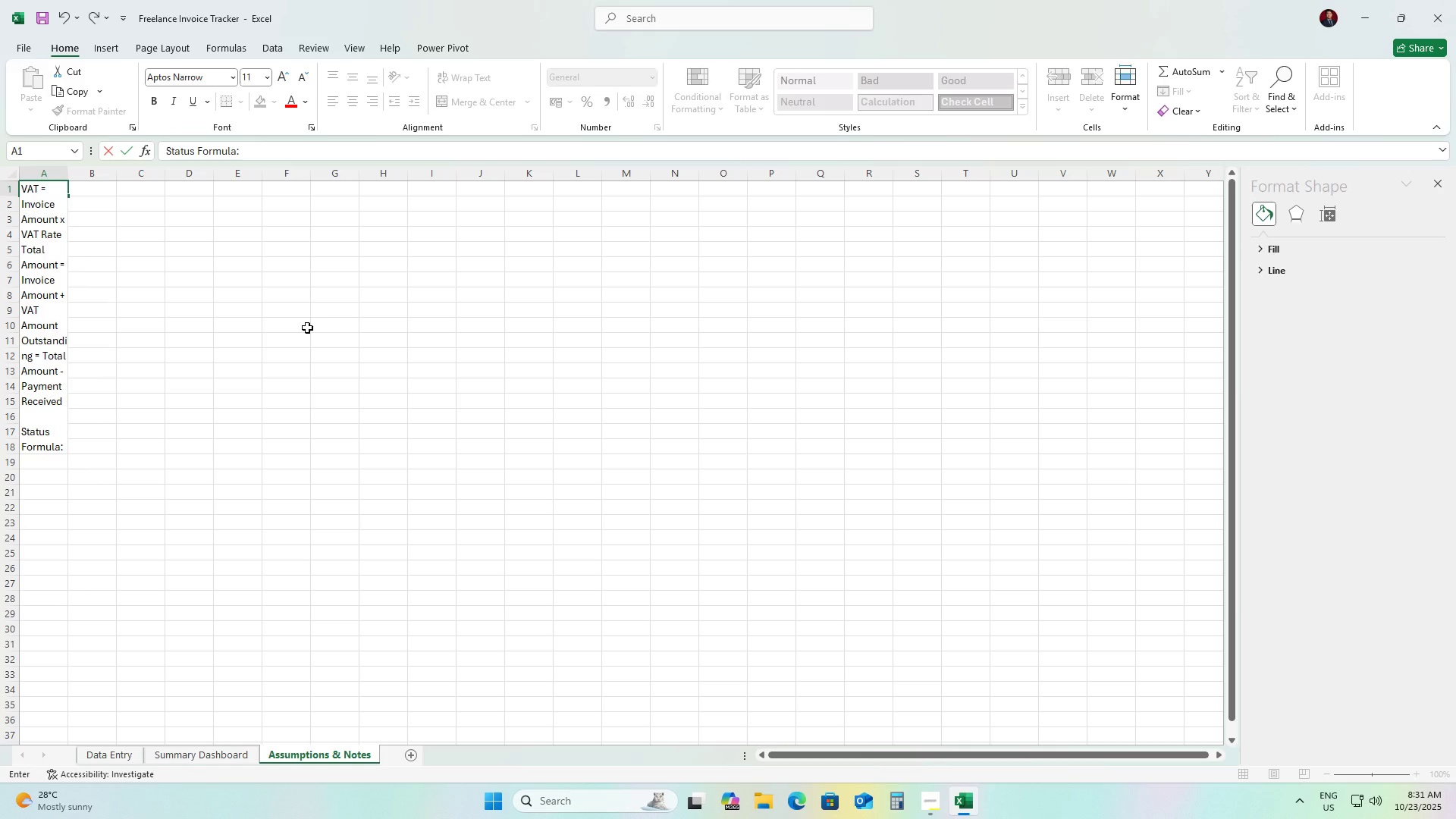 
key(Alt+Enter)
 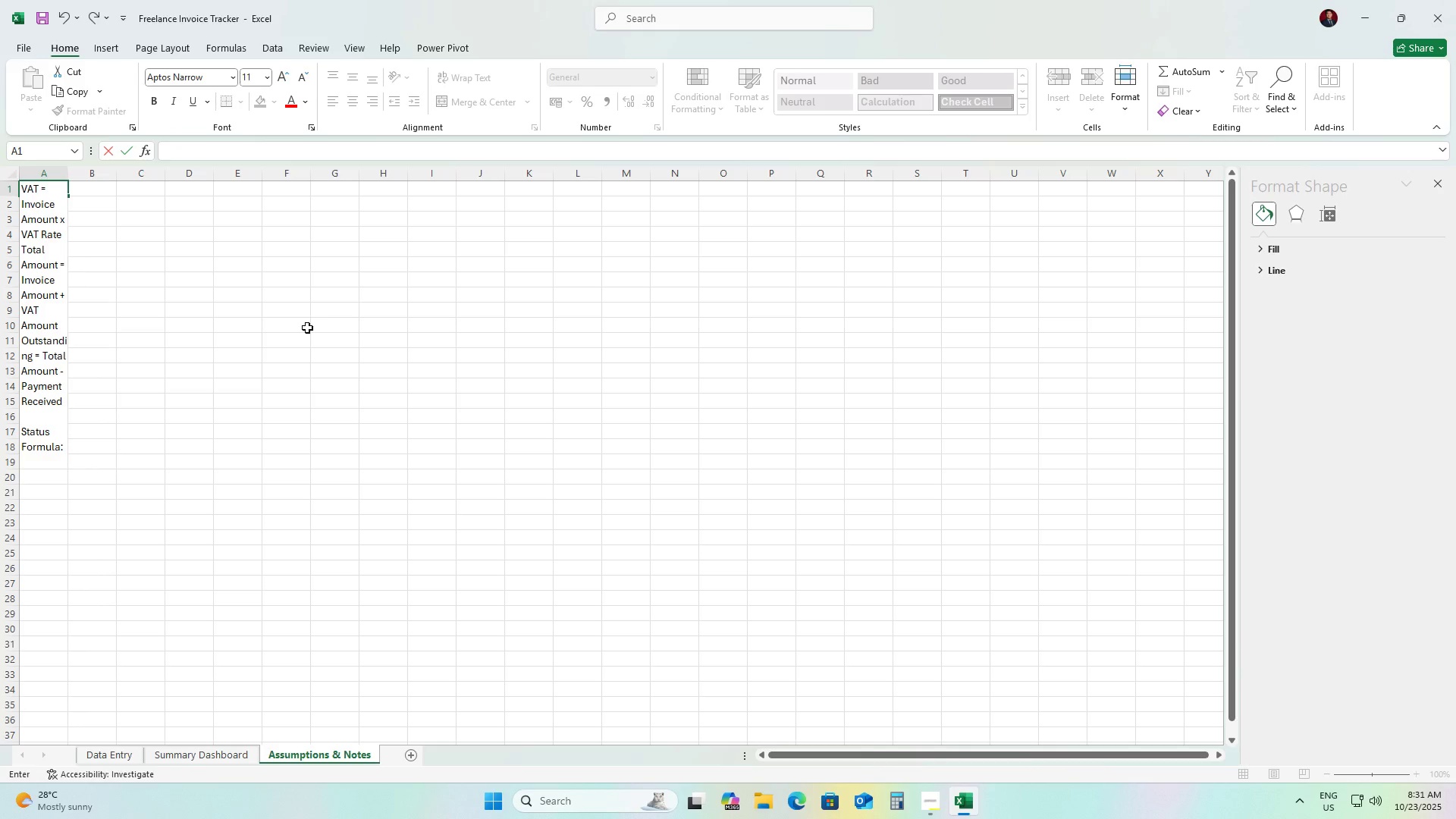 
type(=IF(K2,=0, "Paid", If)
key(Backspace)
type(F(TODAY()>D2,"Overdue)
 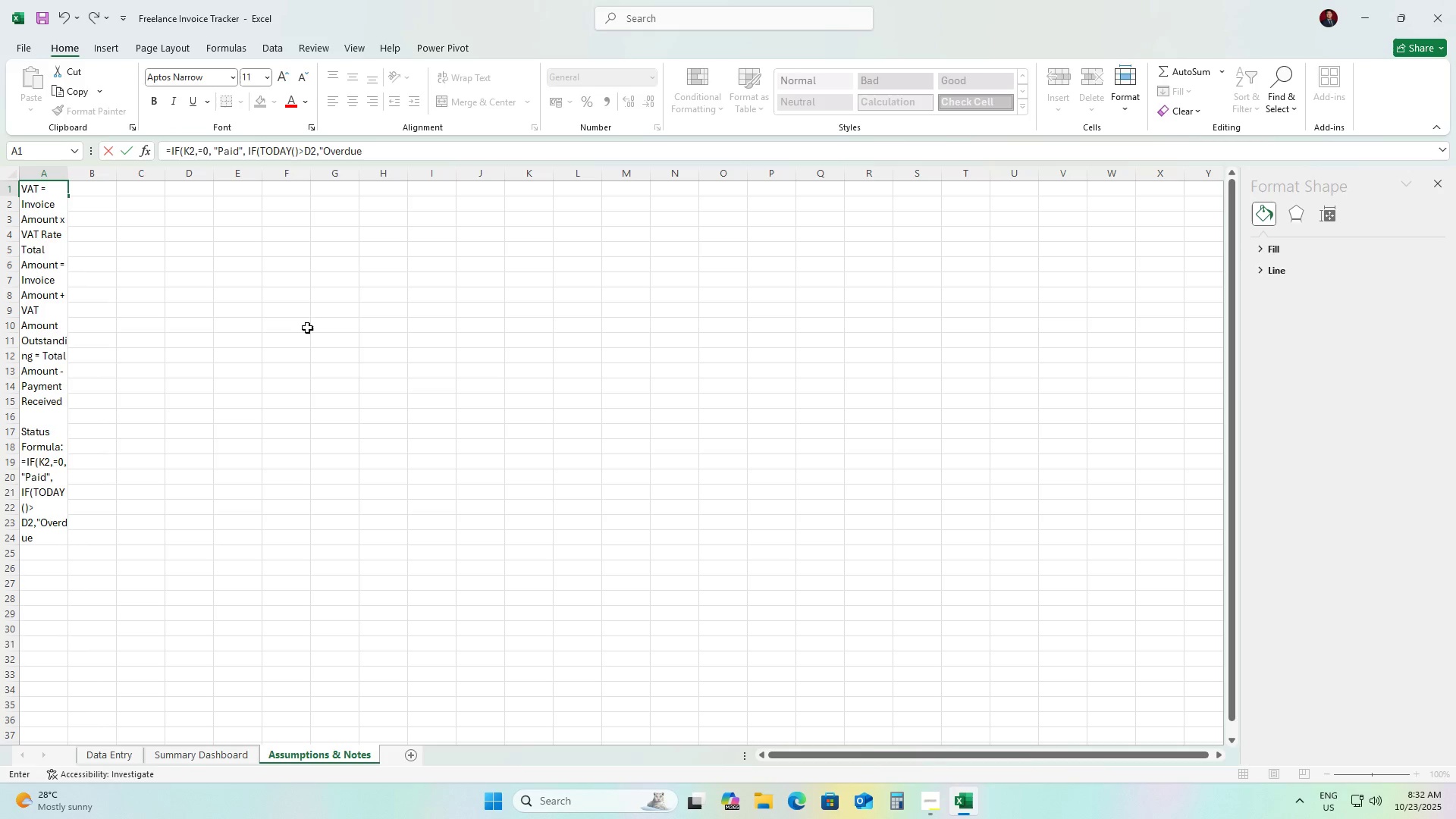 
wait(18.28)
 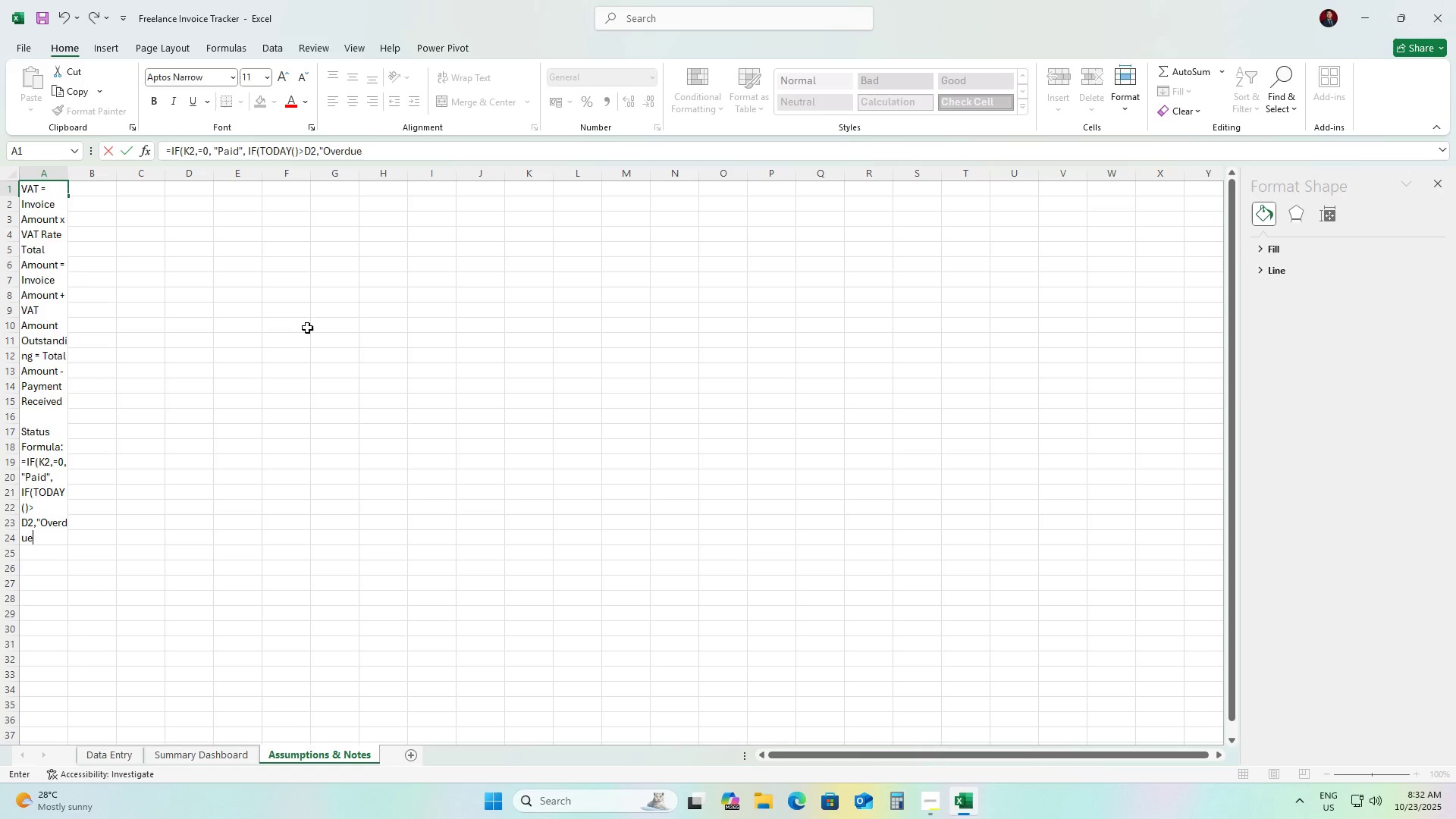 
type(", IF(D2-TODAY()<=14,"Due Soon","Outstanding))))
 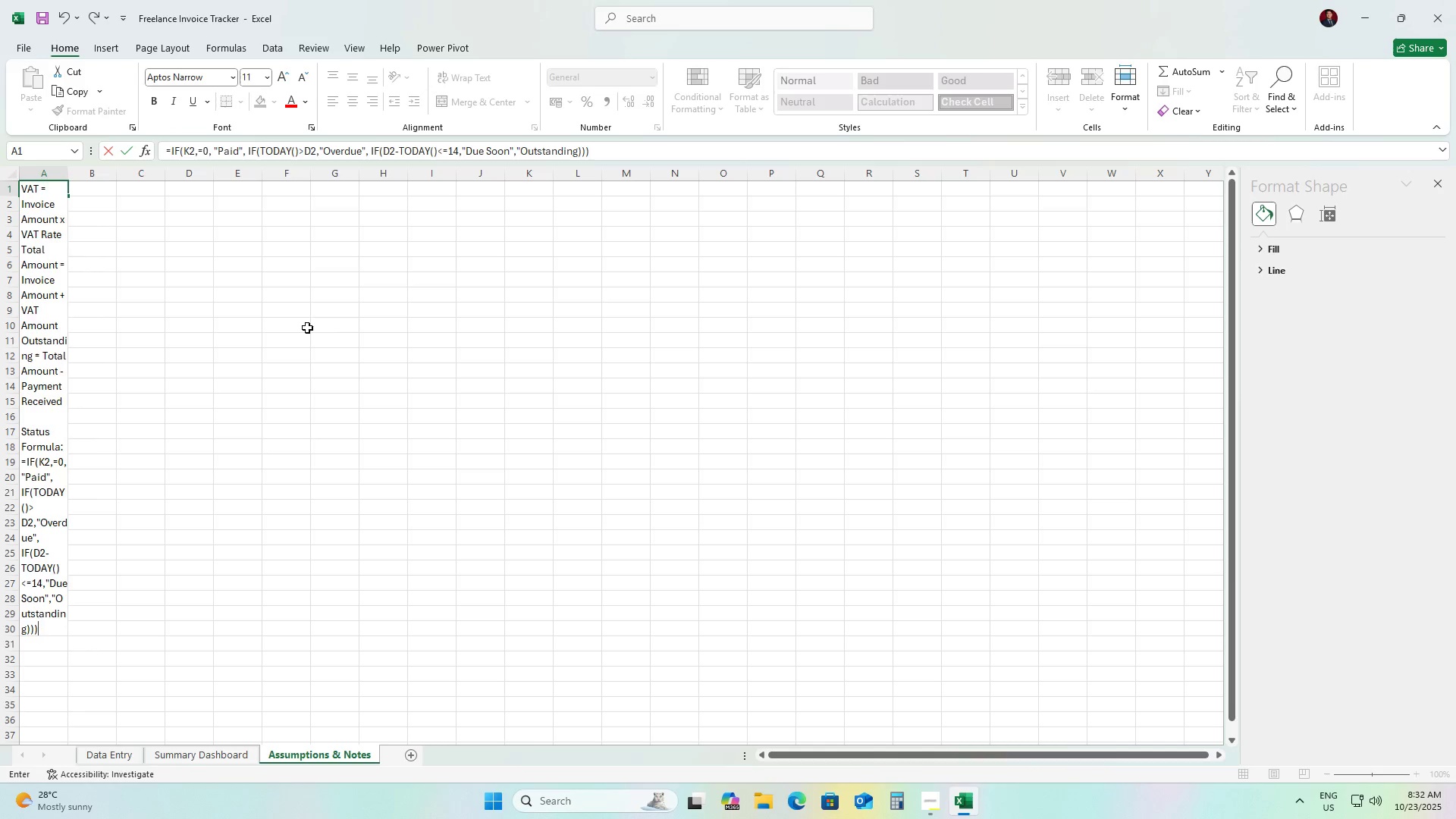 
key(Shift+Enter)
 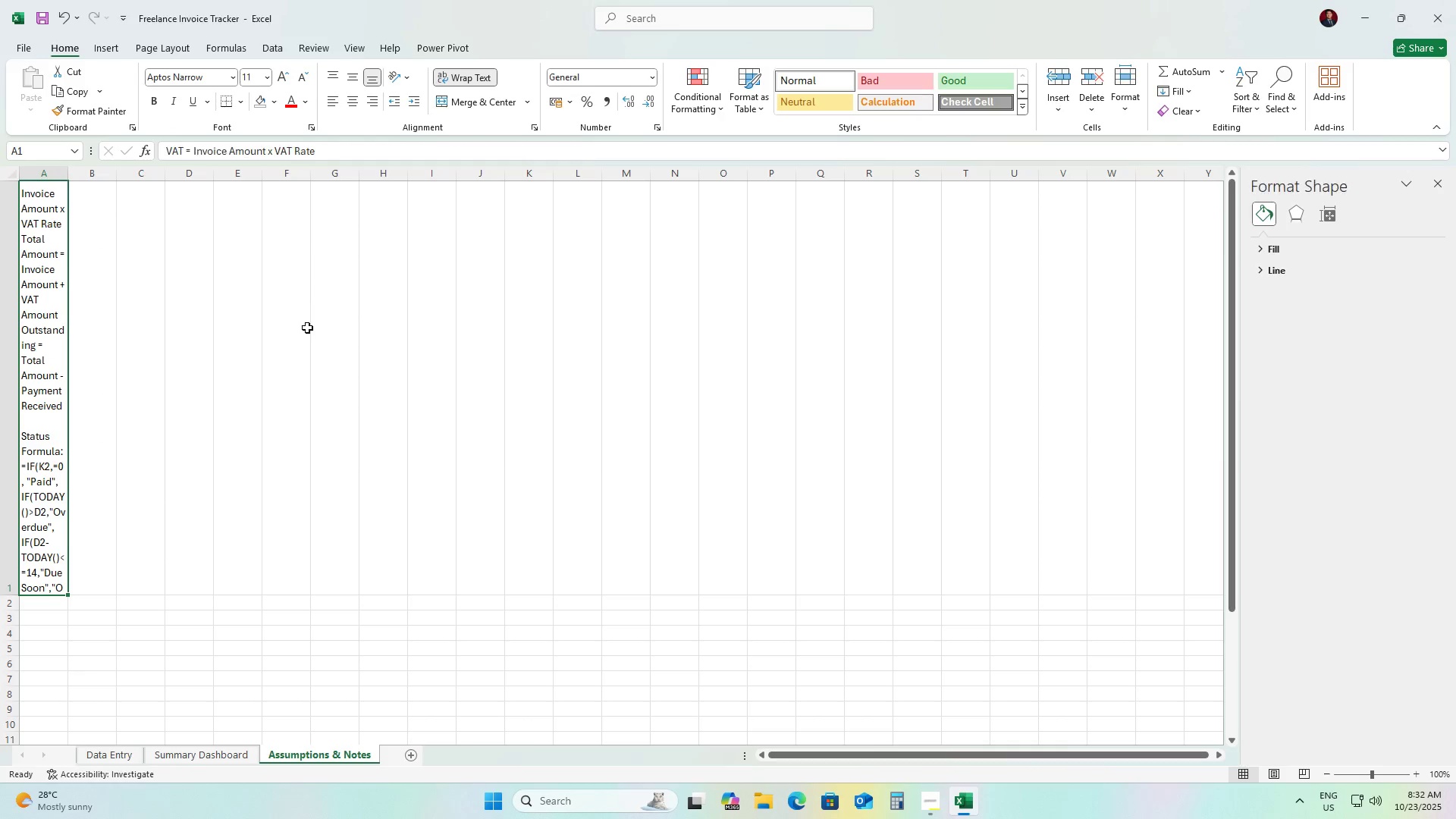 
key(Shift+Enter)
 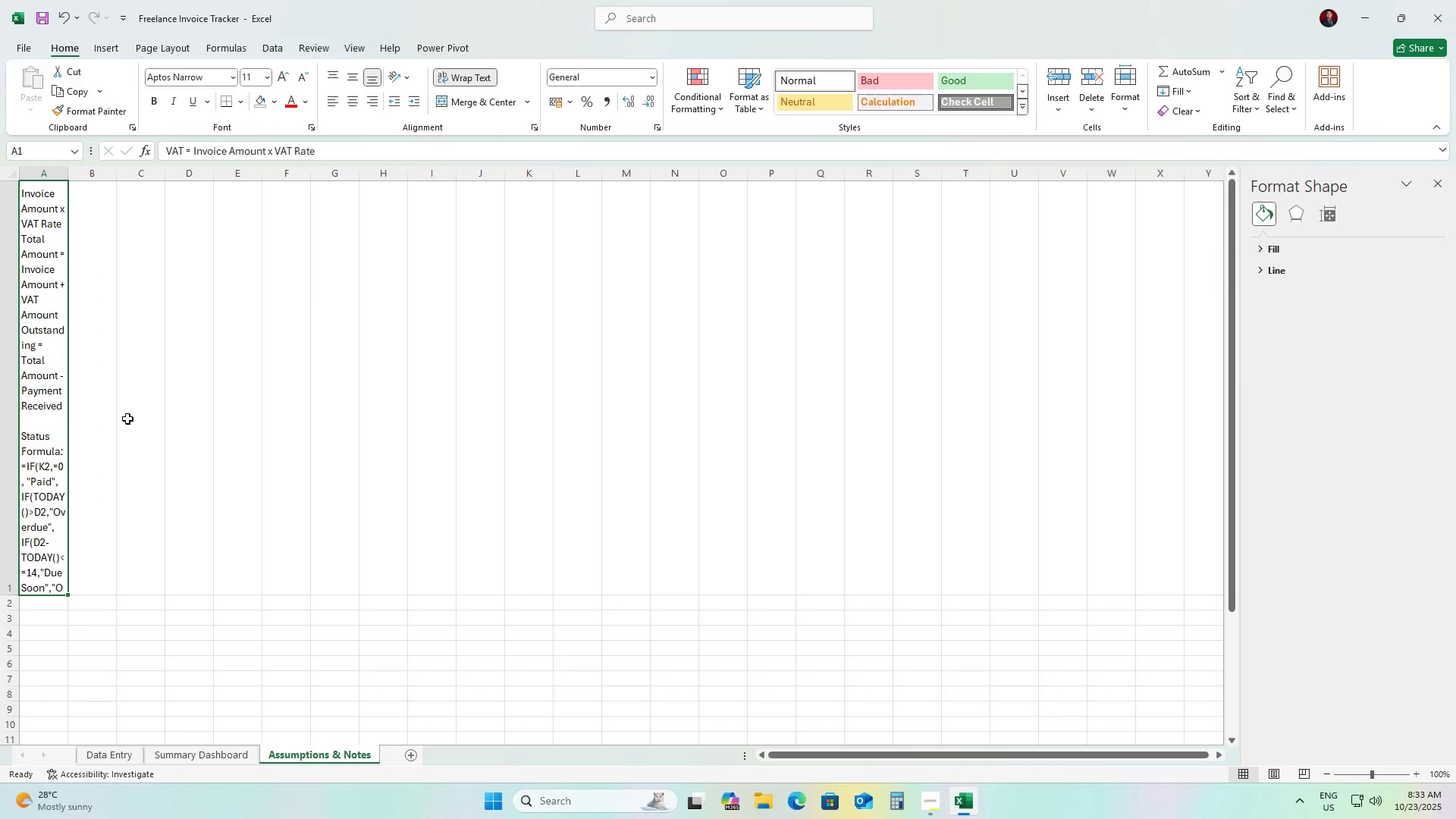 
double_click([50, 417])
 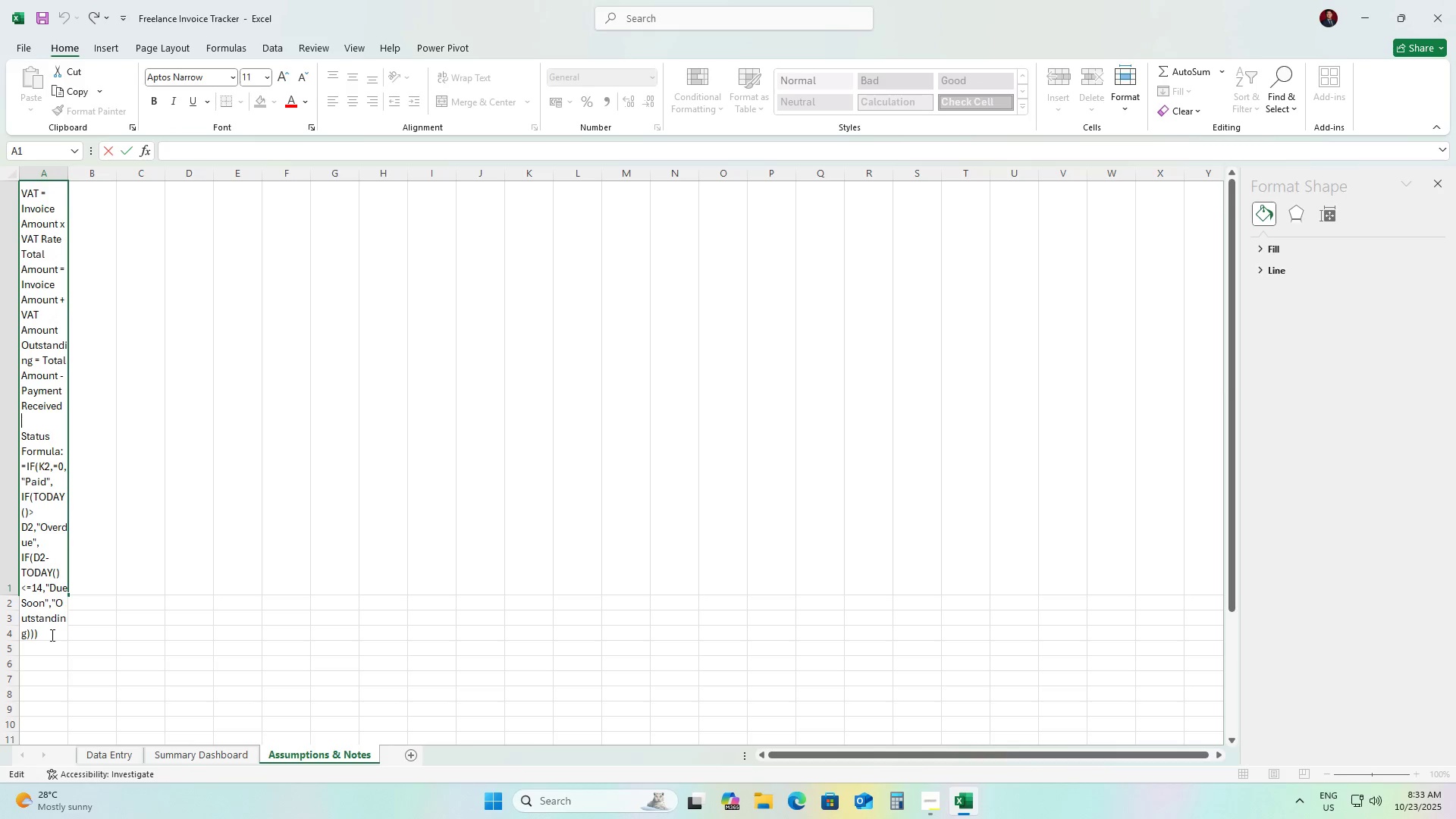 
left_click([51, 635])
 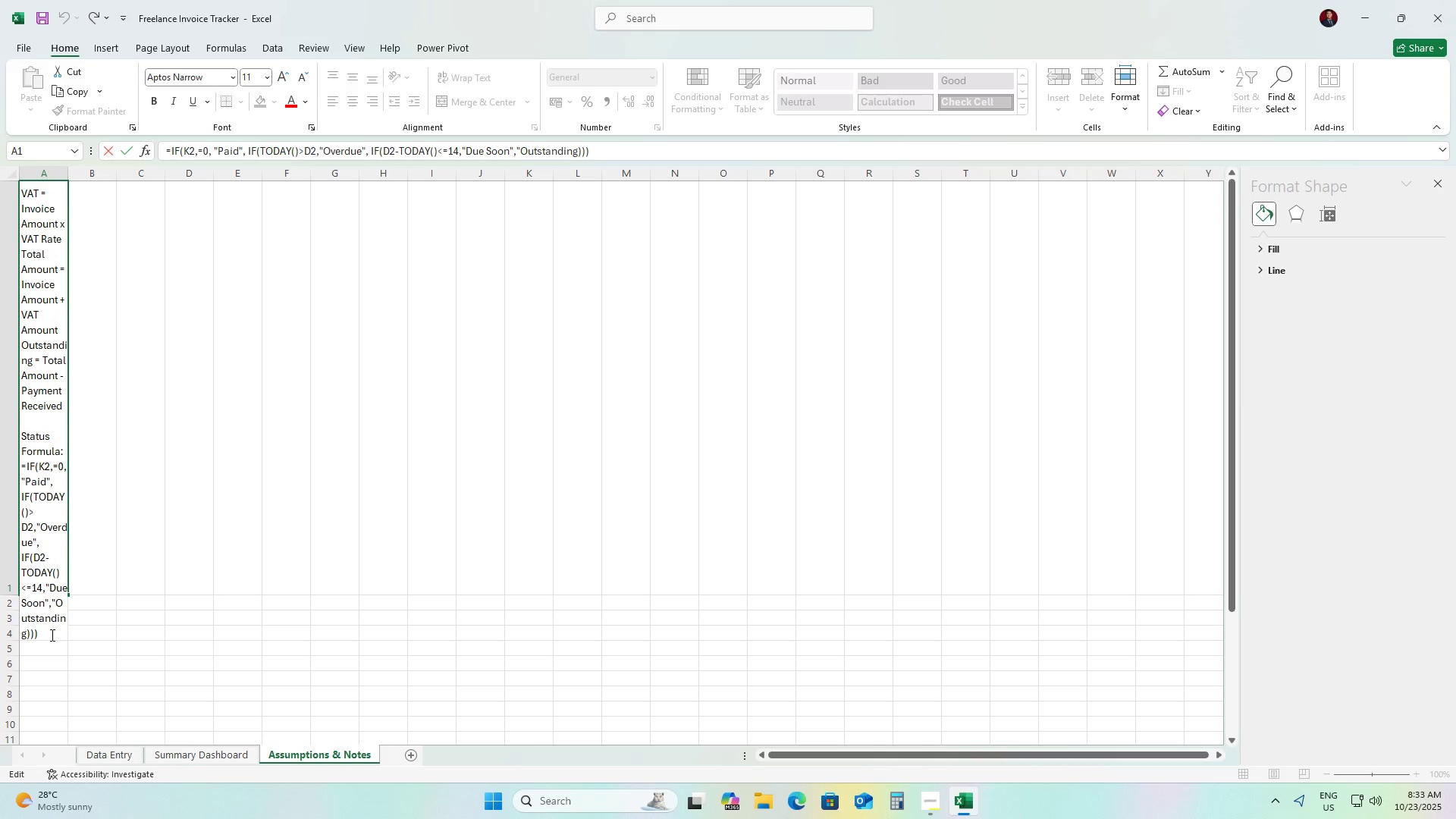 
key(Alt+Enter)
 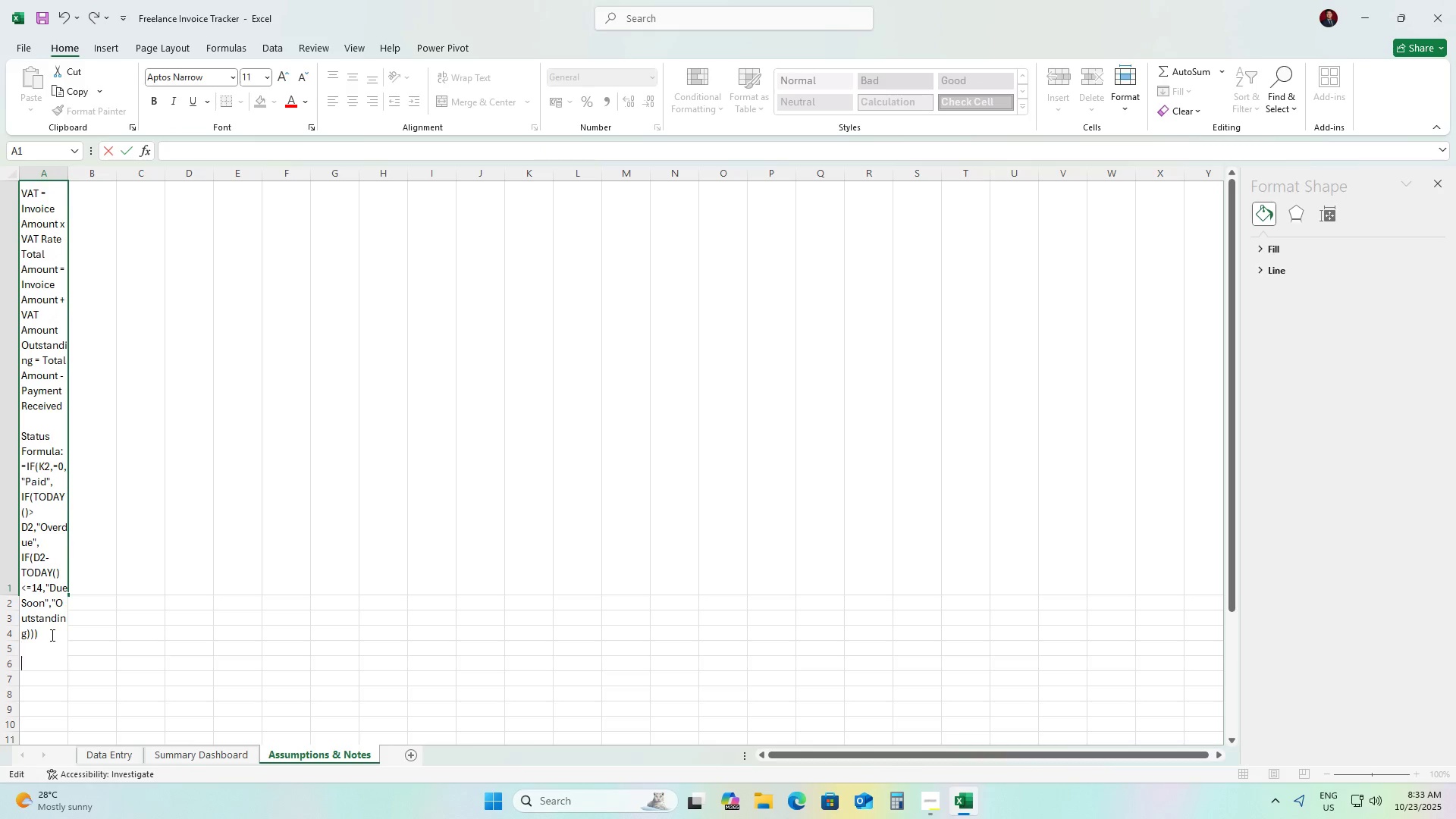 
key(Alt+Enter)
 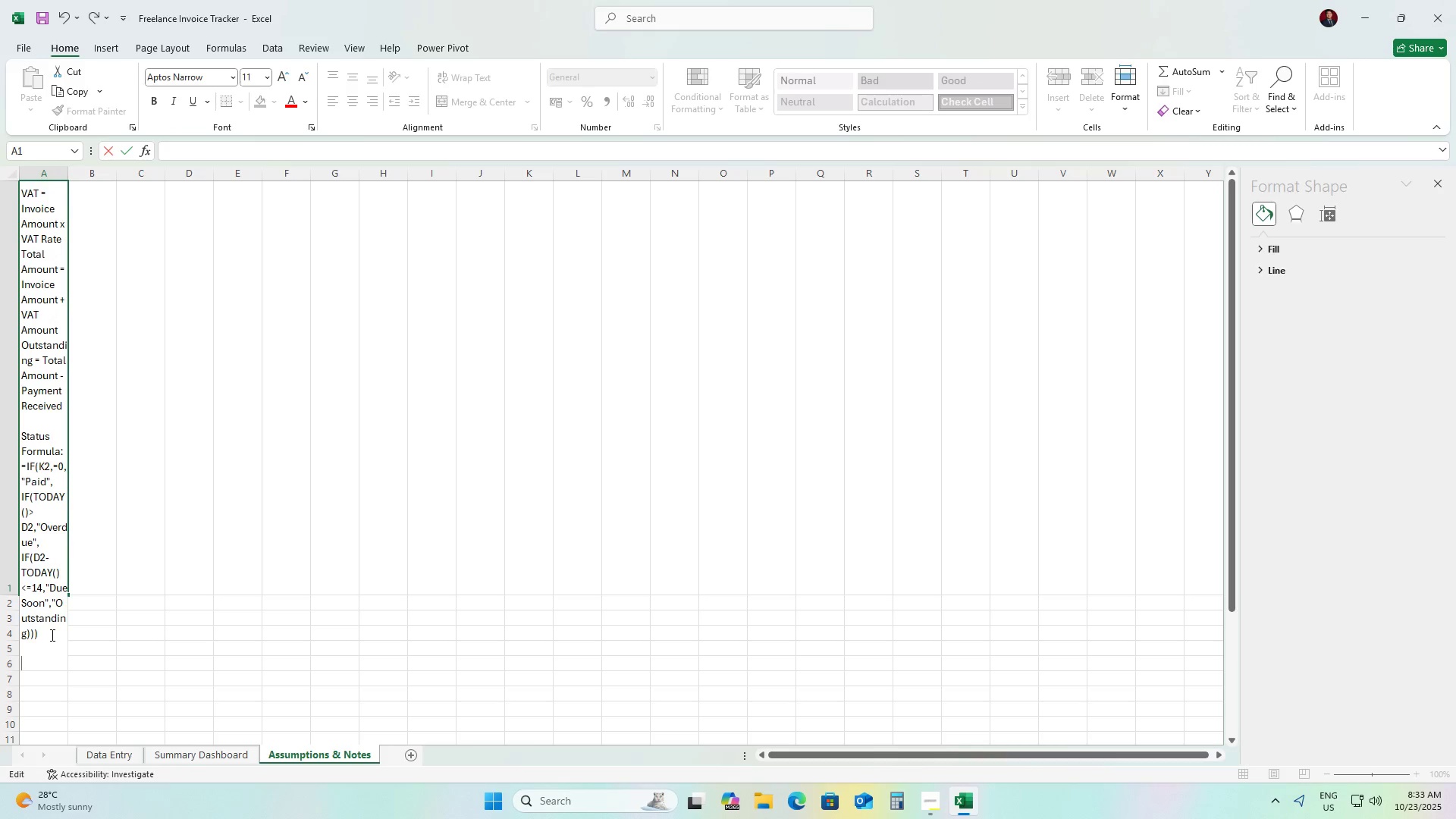 
type(Automatic OVerdue/Due Soon LI)
key(Backspace)
type(ist:)
 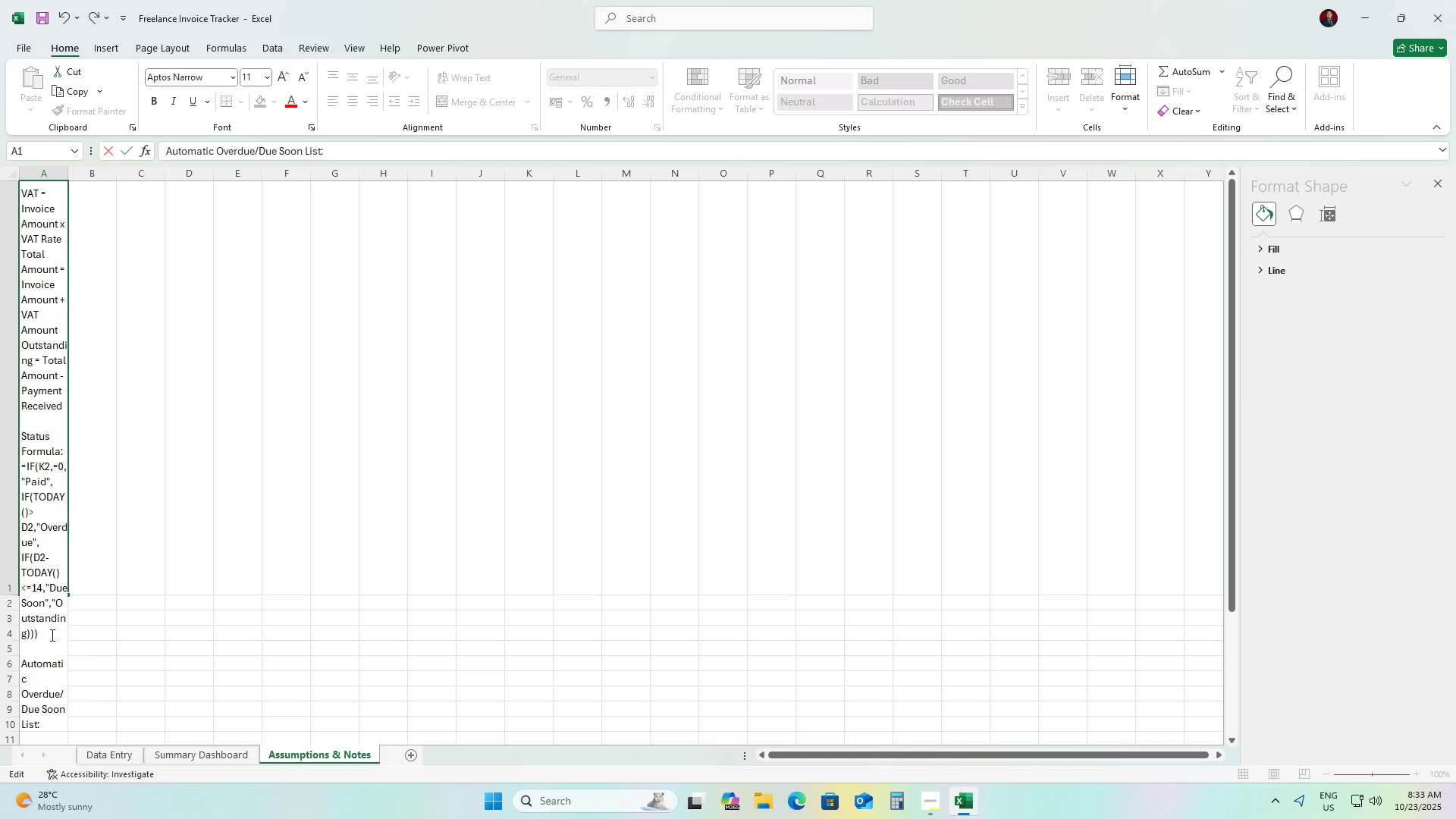 
key(Alt+Enter)
 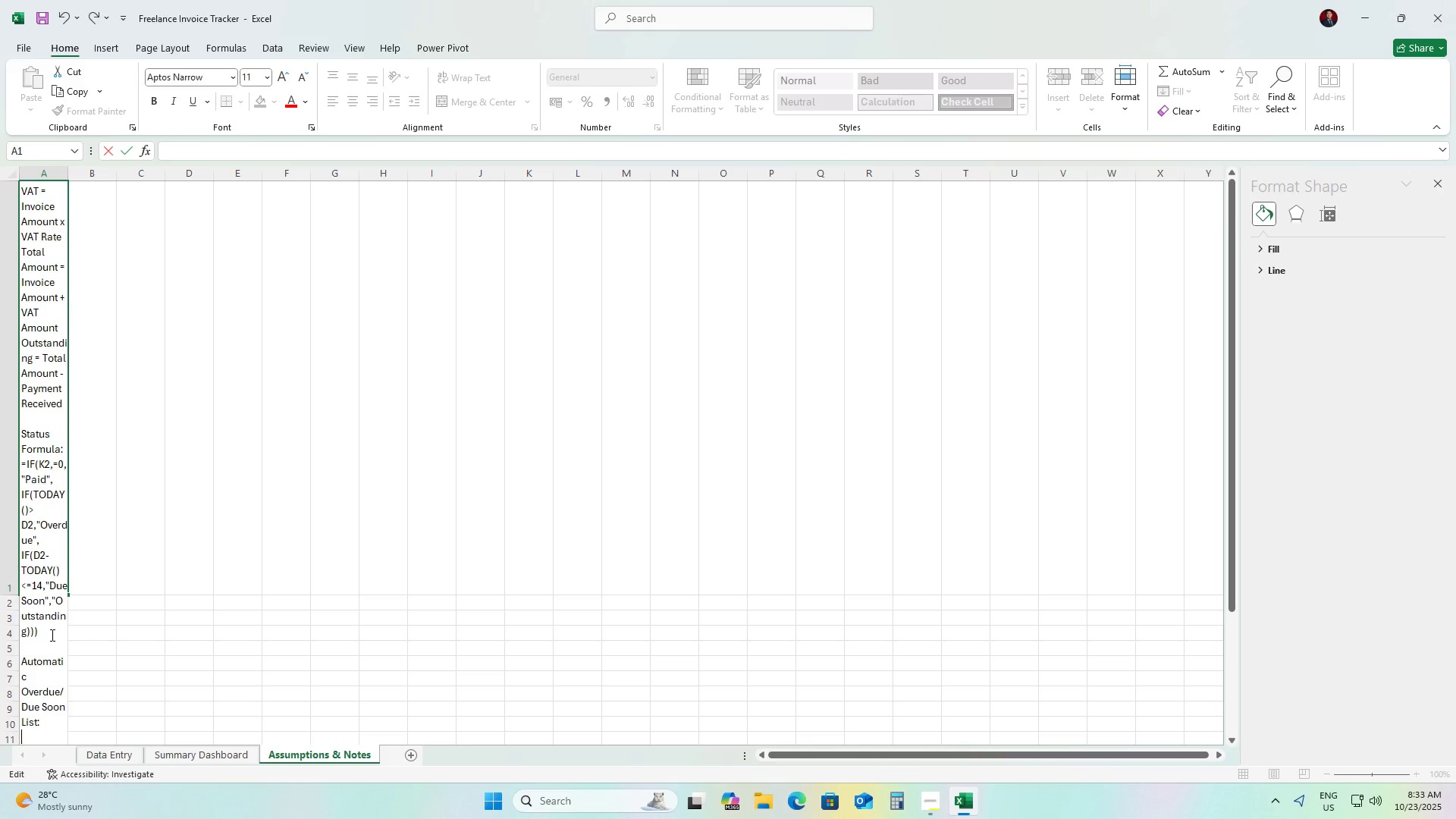 
type(Uses FILTER formula to show only invoices where Status = "Overdue" or )
 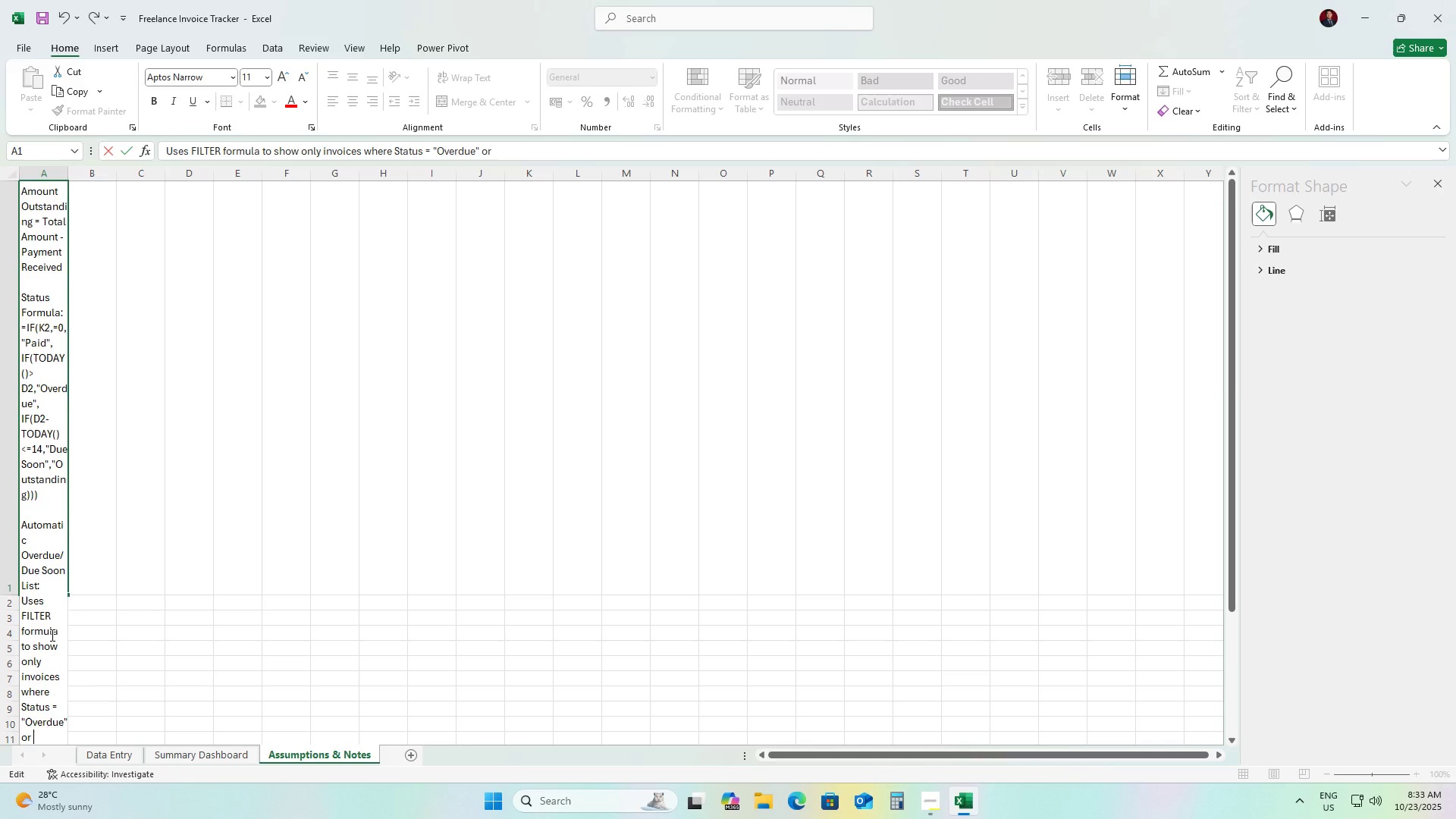 
 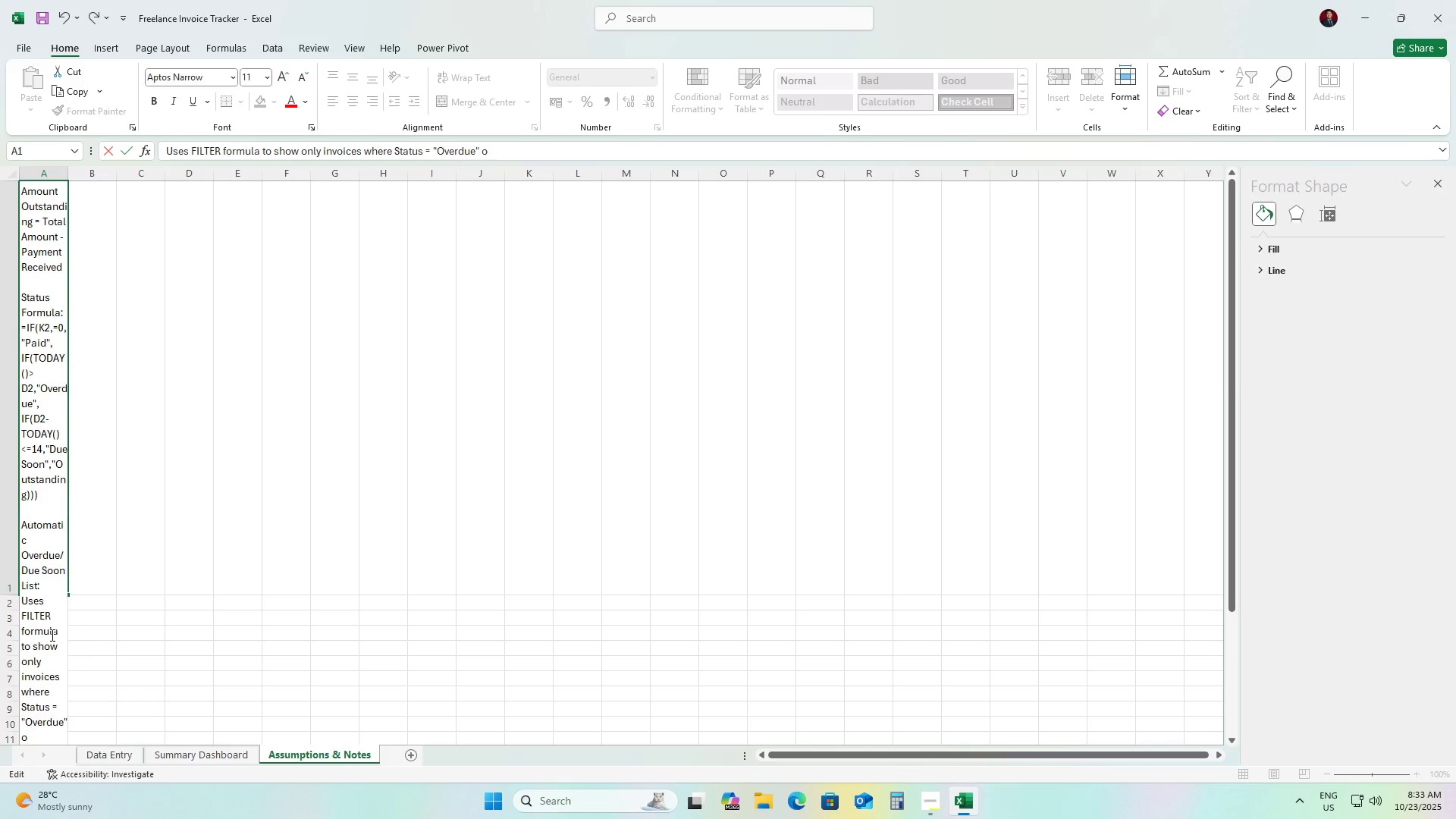 
hold_key(key=ShiftLeft, duration=0.42)
 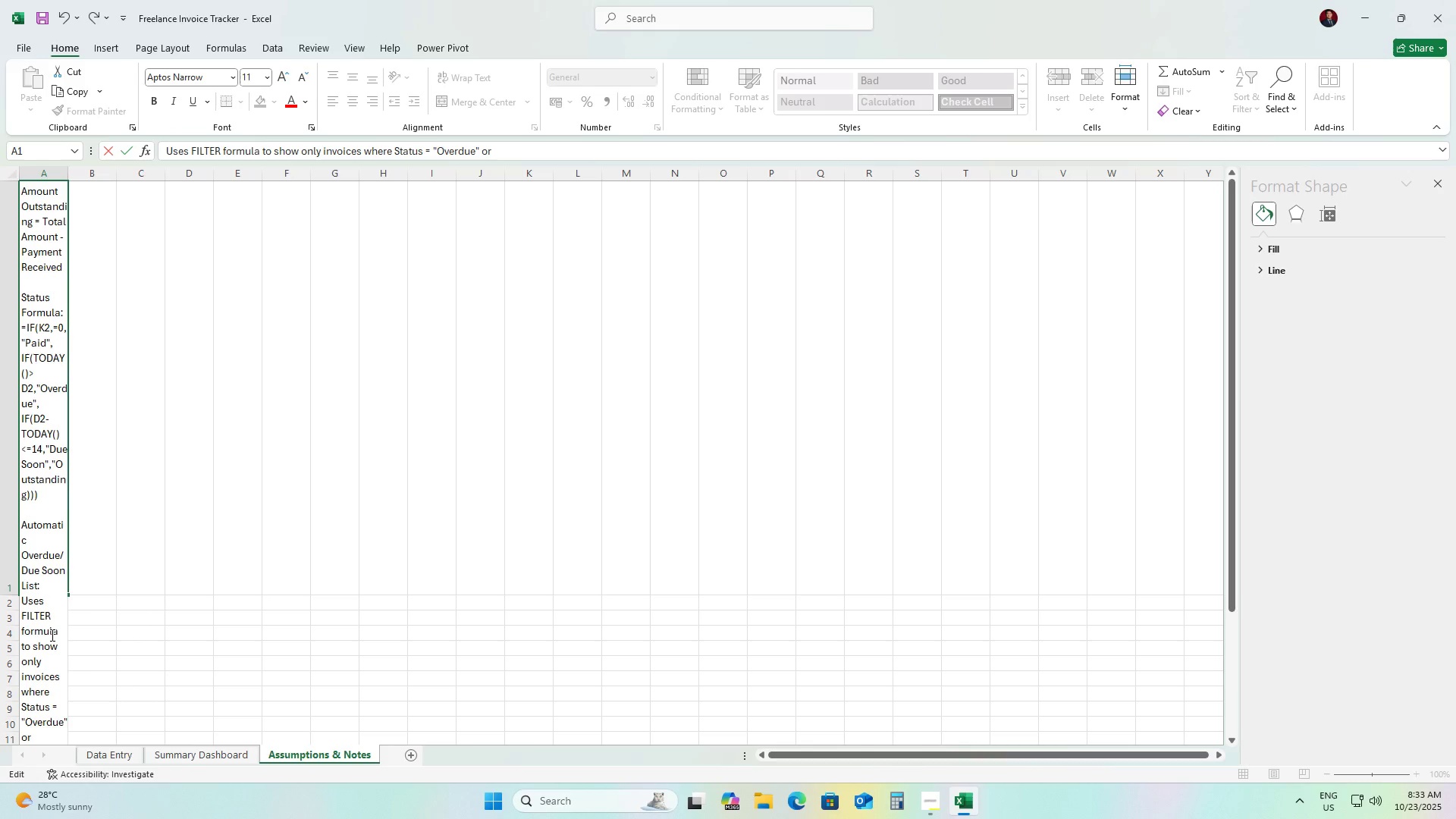 
type("Due Soon".)
 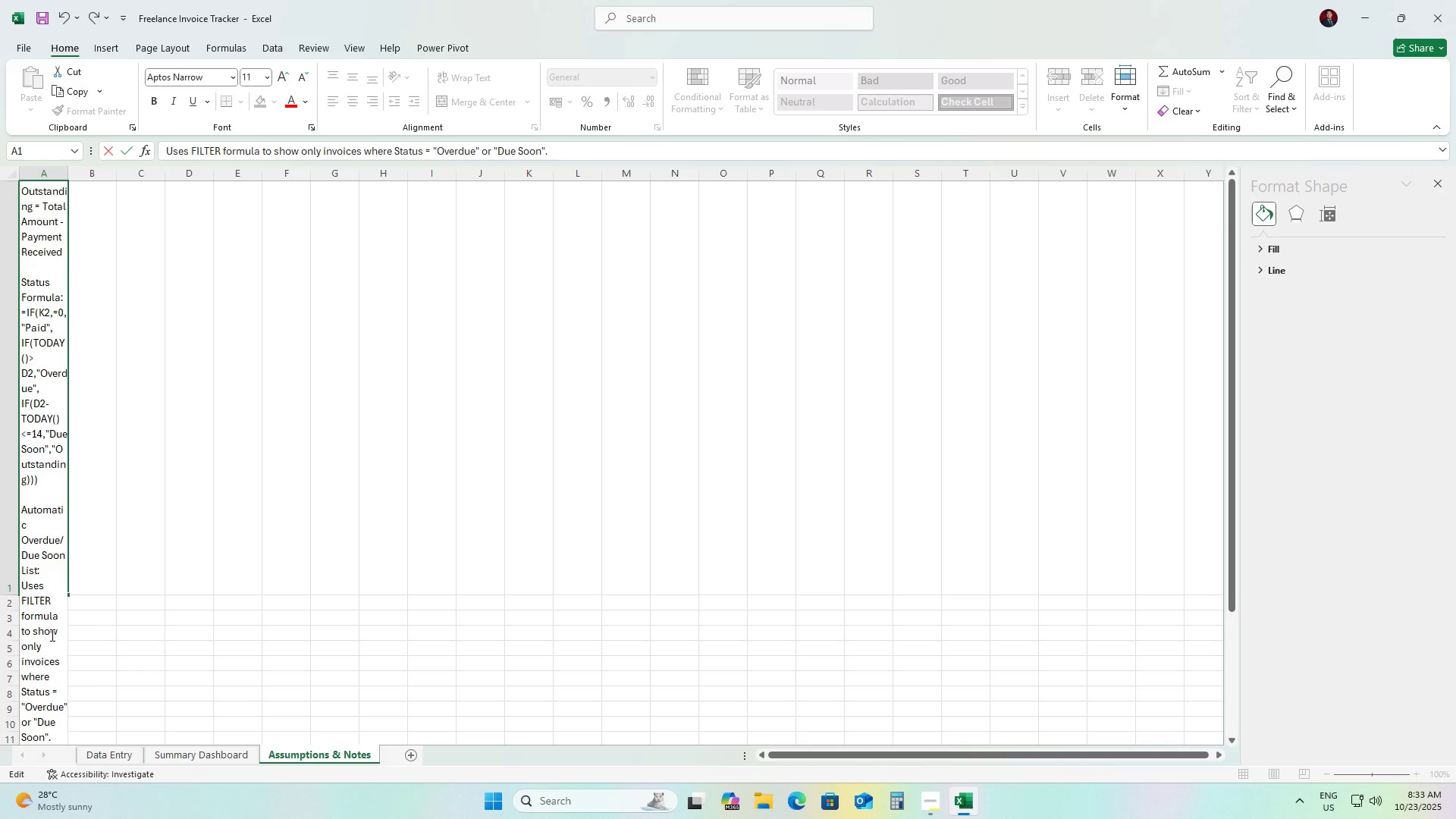 
key(Enter)
 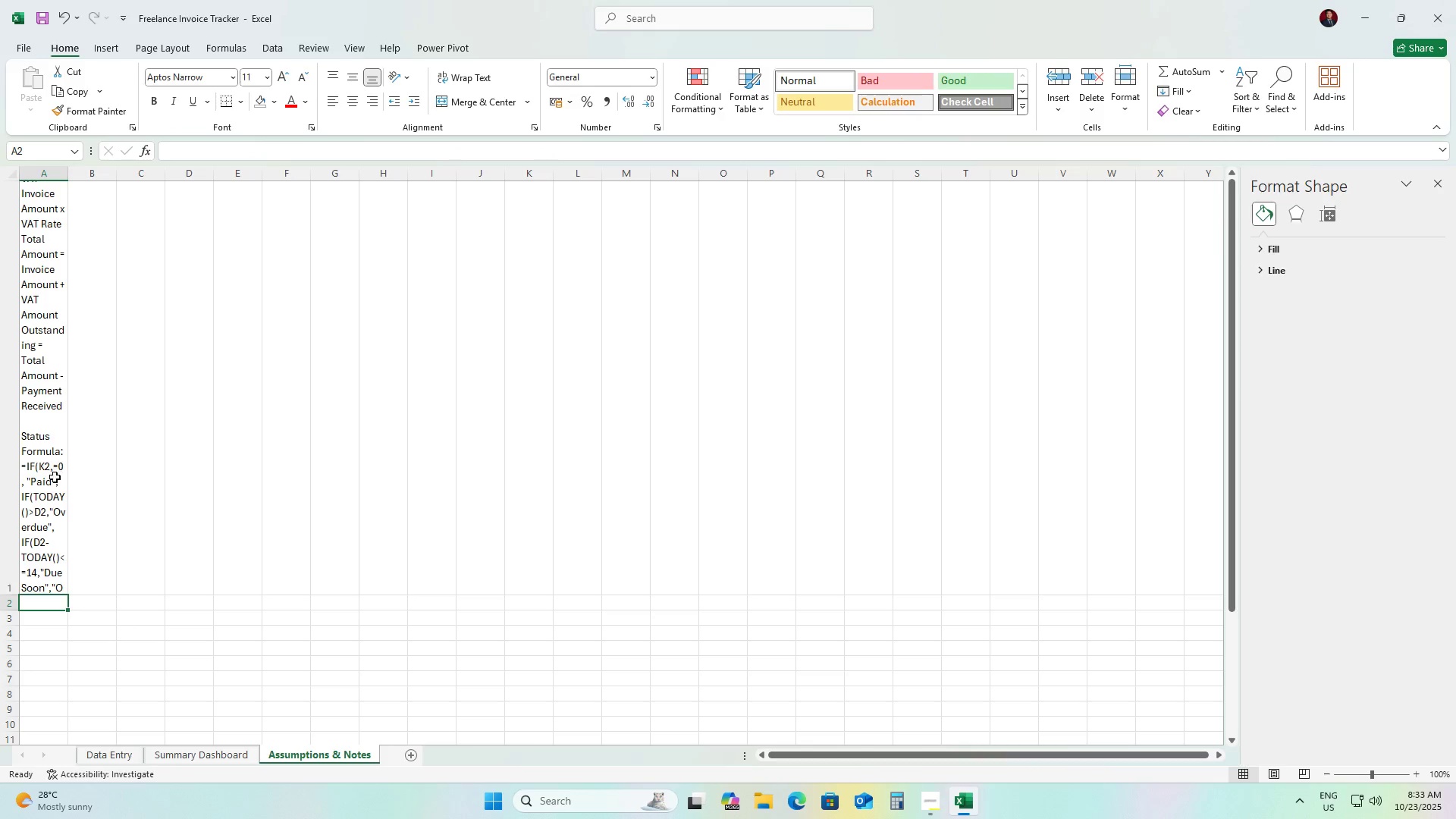 
left_click([54, 480])
 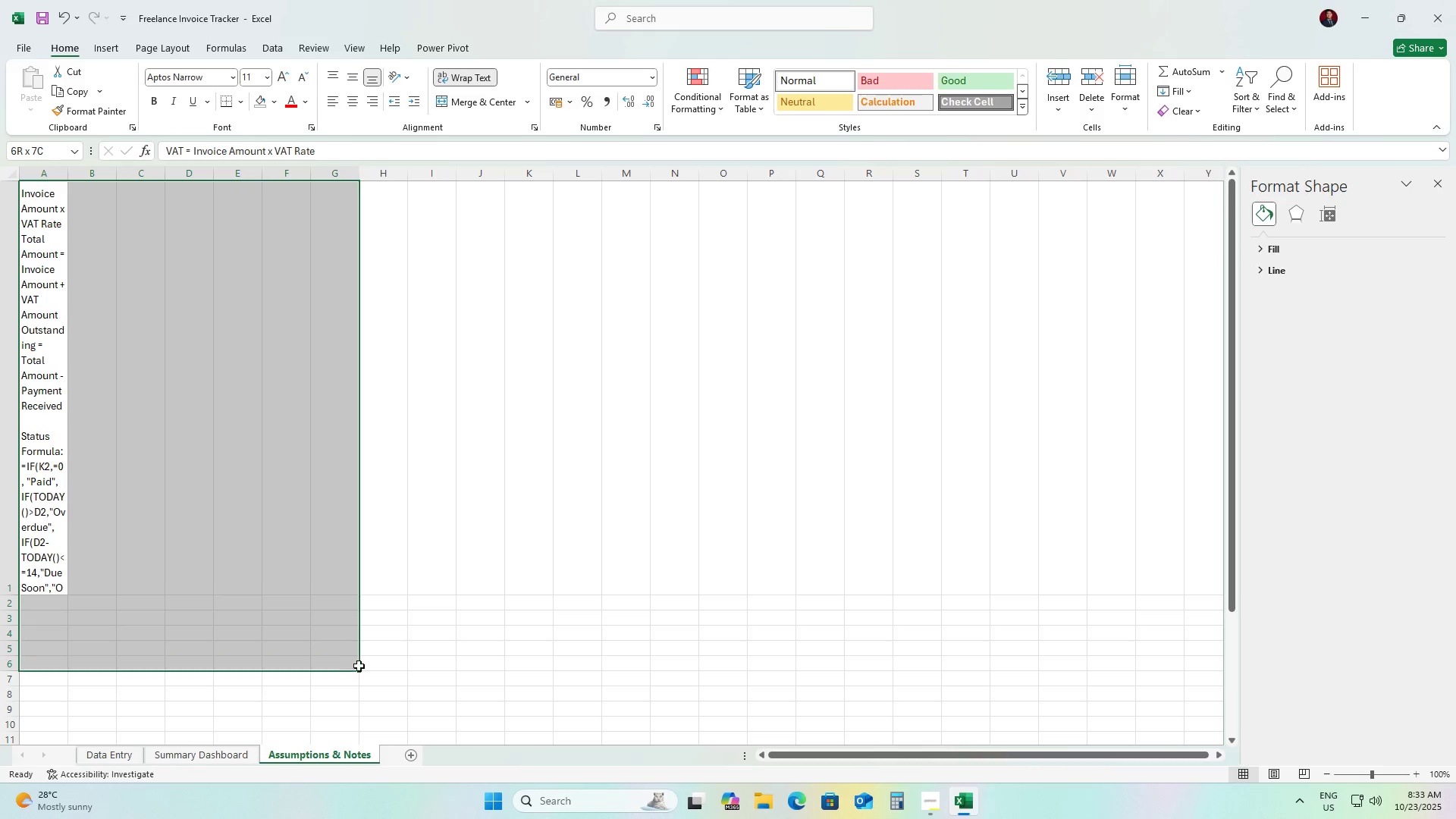 
wait(7.96)
 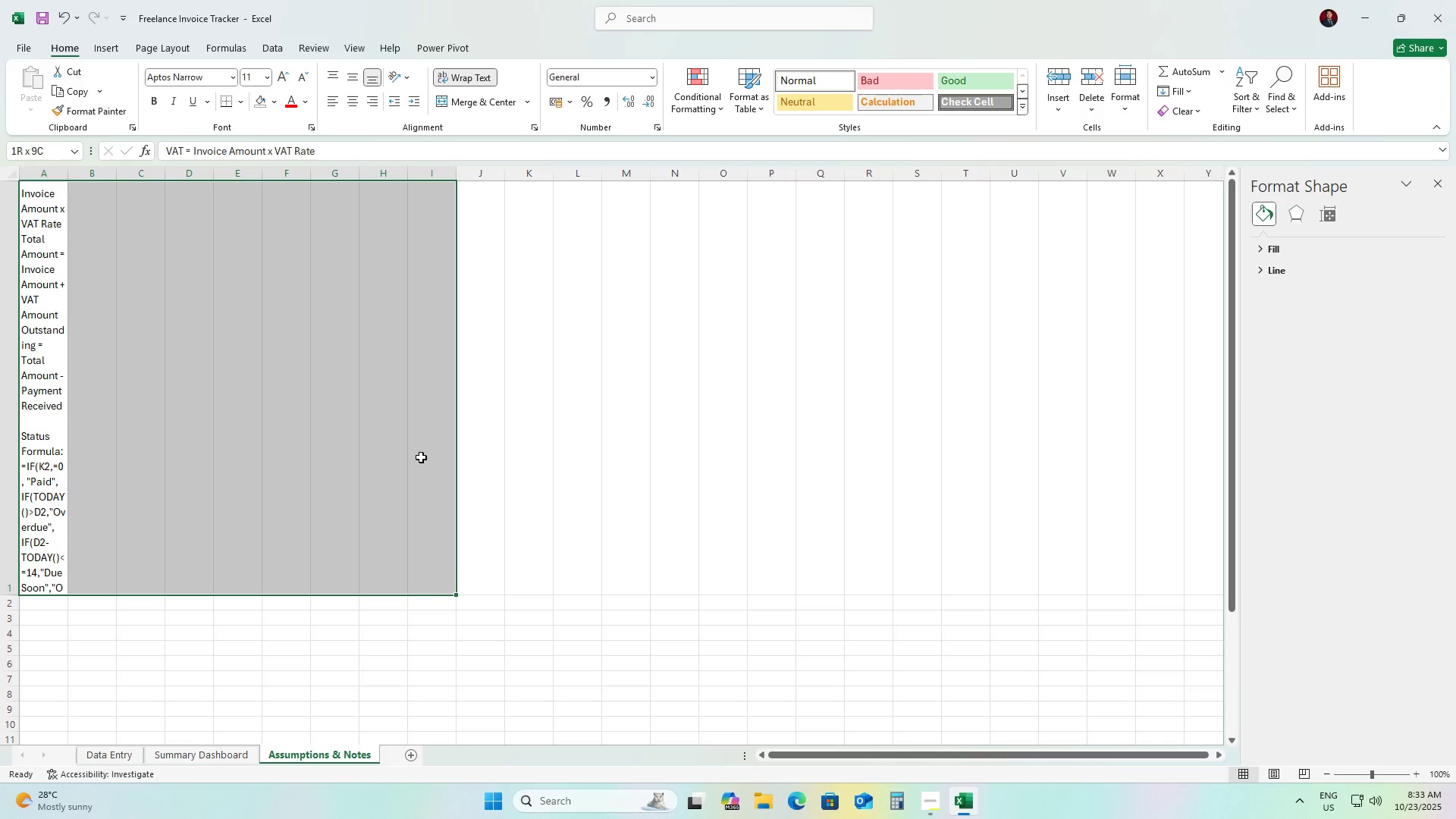 
left_click([469, 109])
 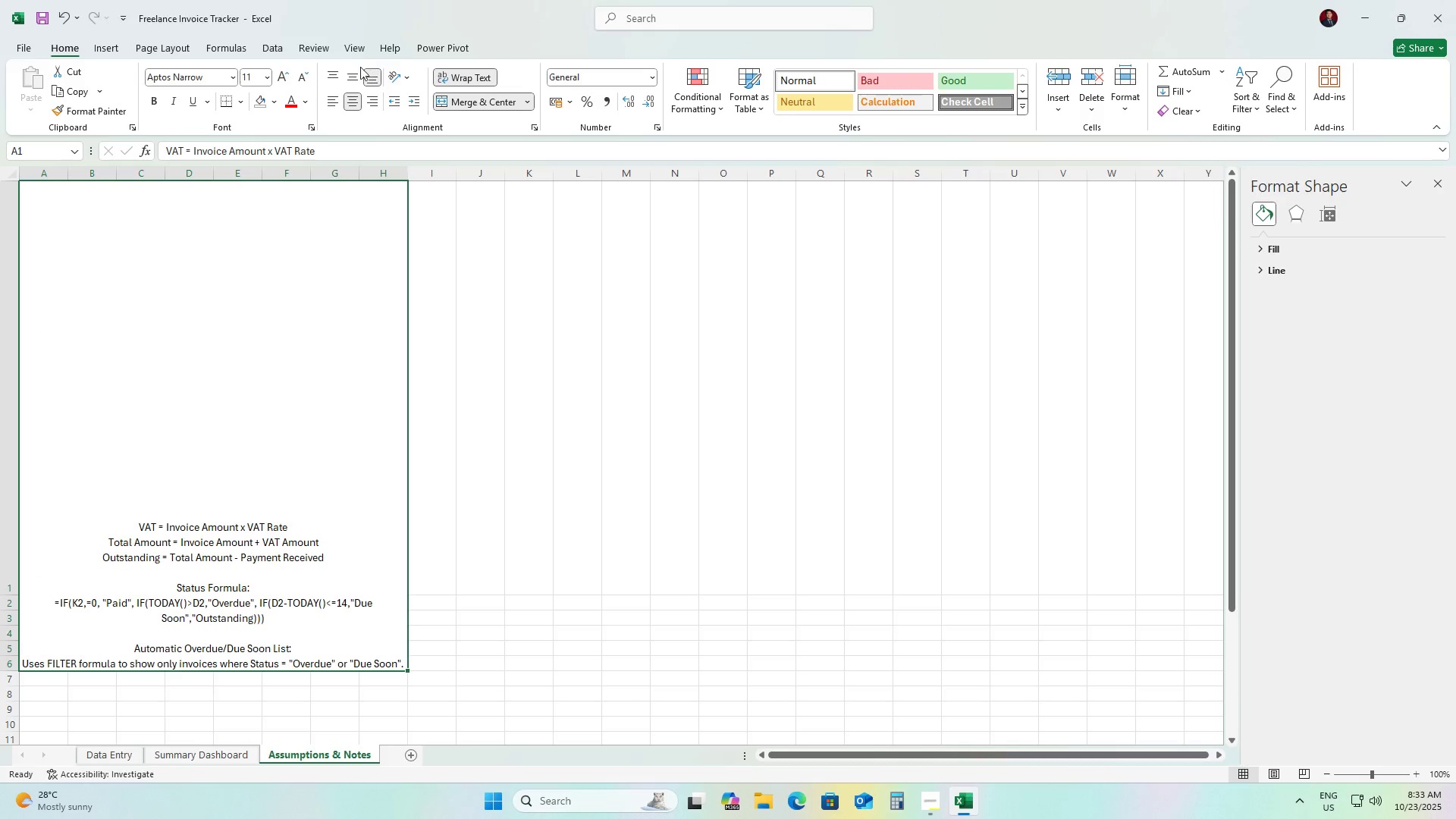 
left_click([347, 74])
 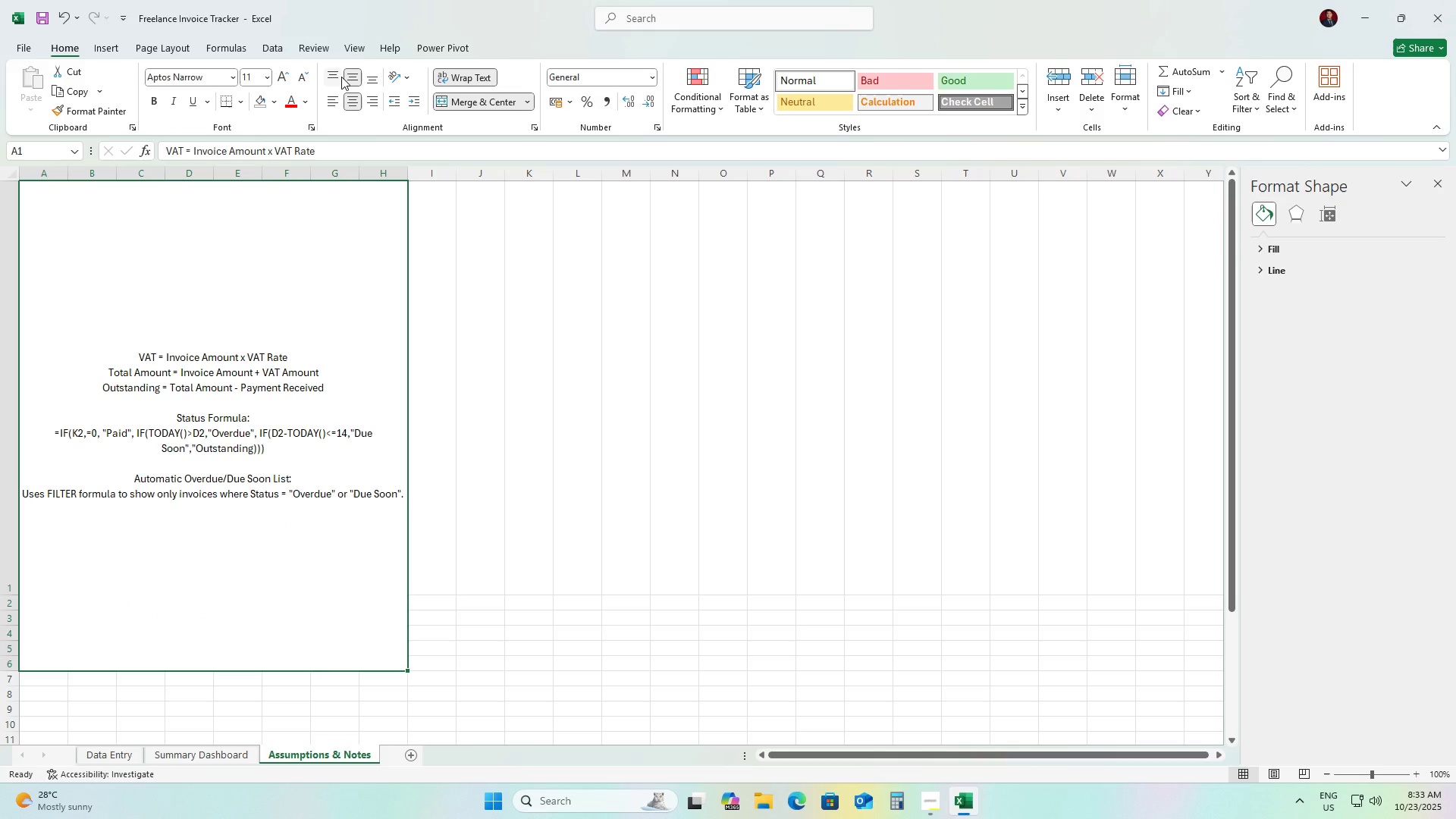 
left_click([341, 77])
 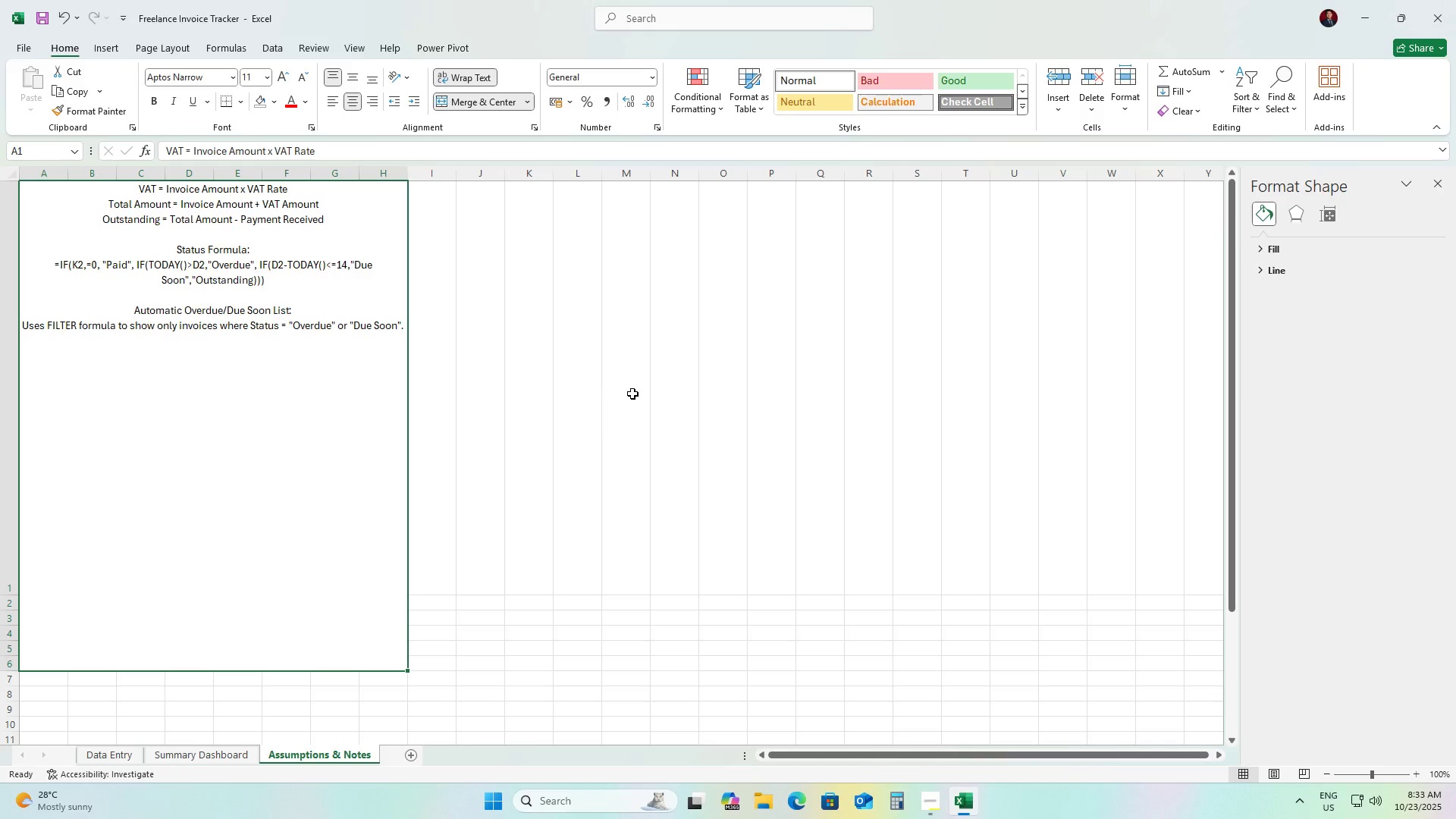 
left_click([1125, 100])
 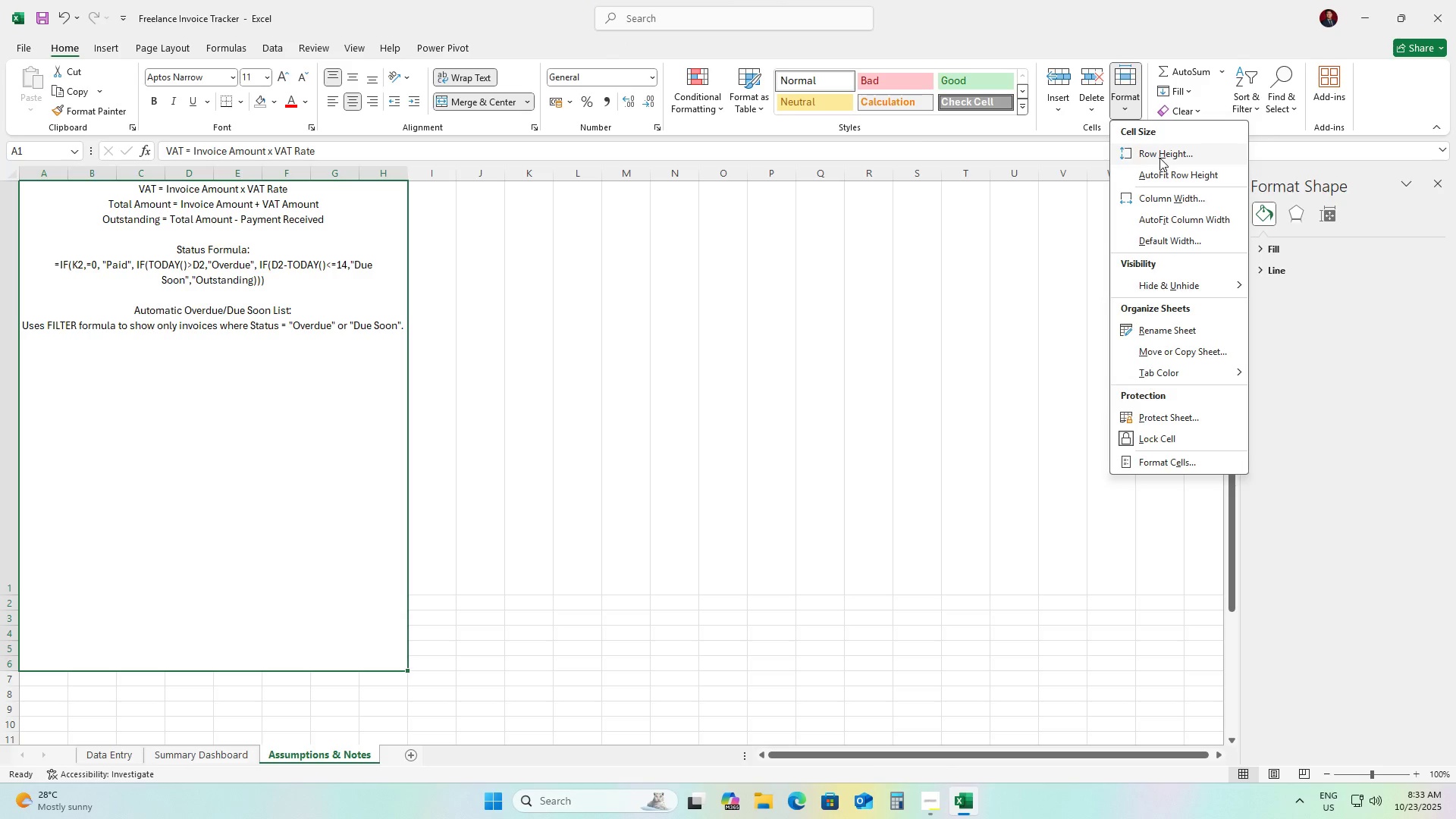 
left_click([1159, 158])
 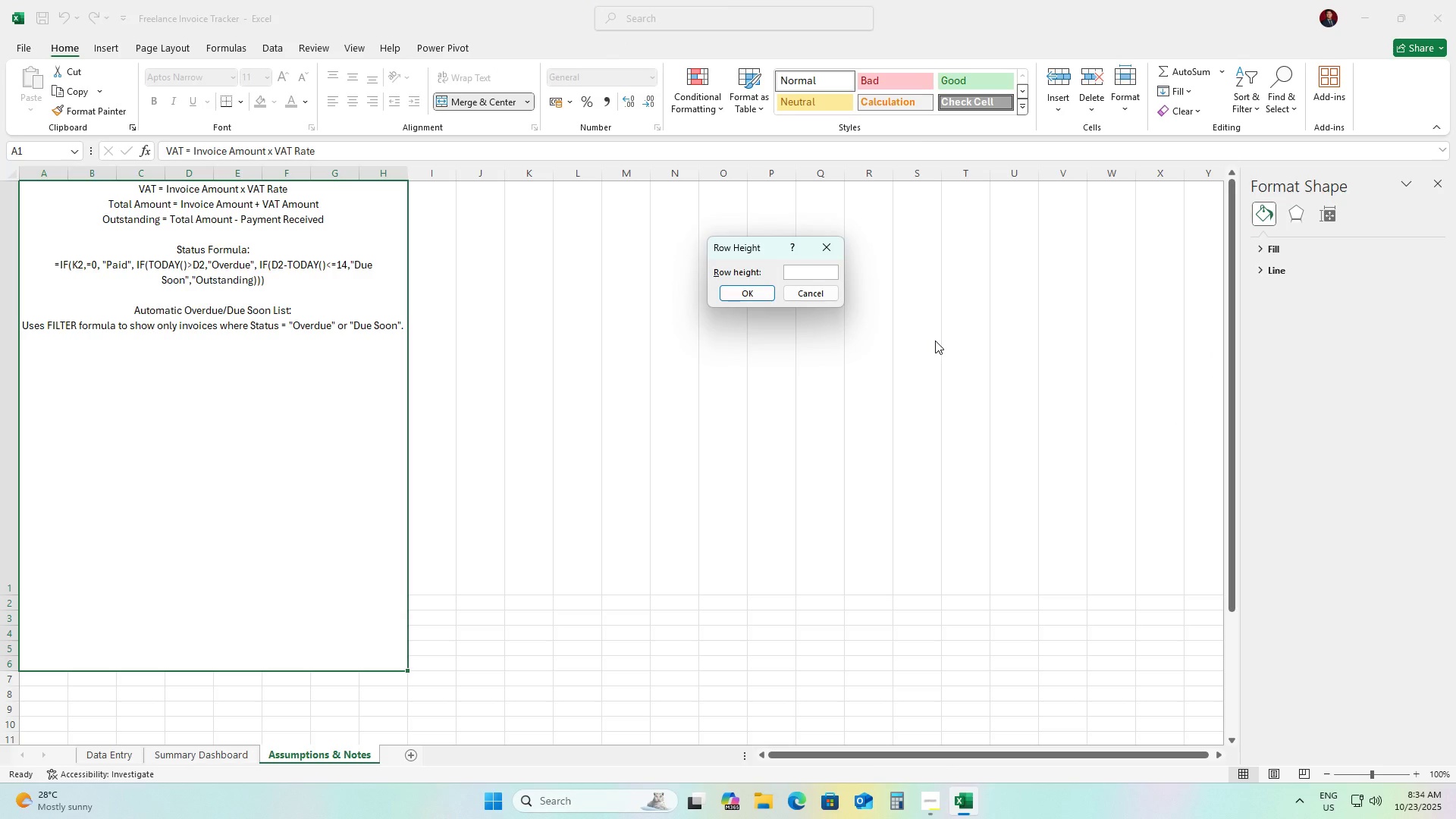 
key(Numpad1)
 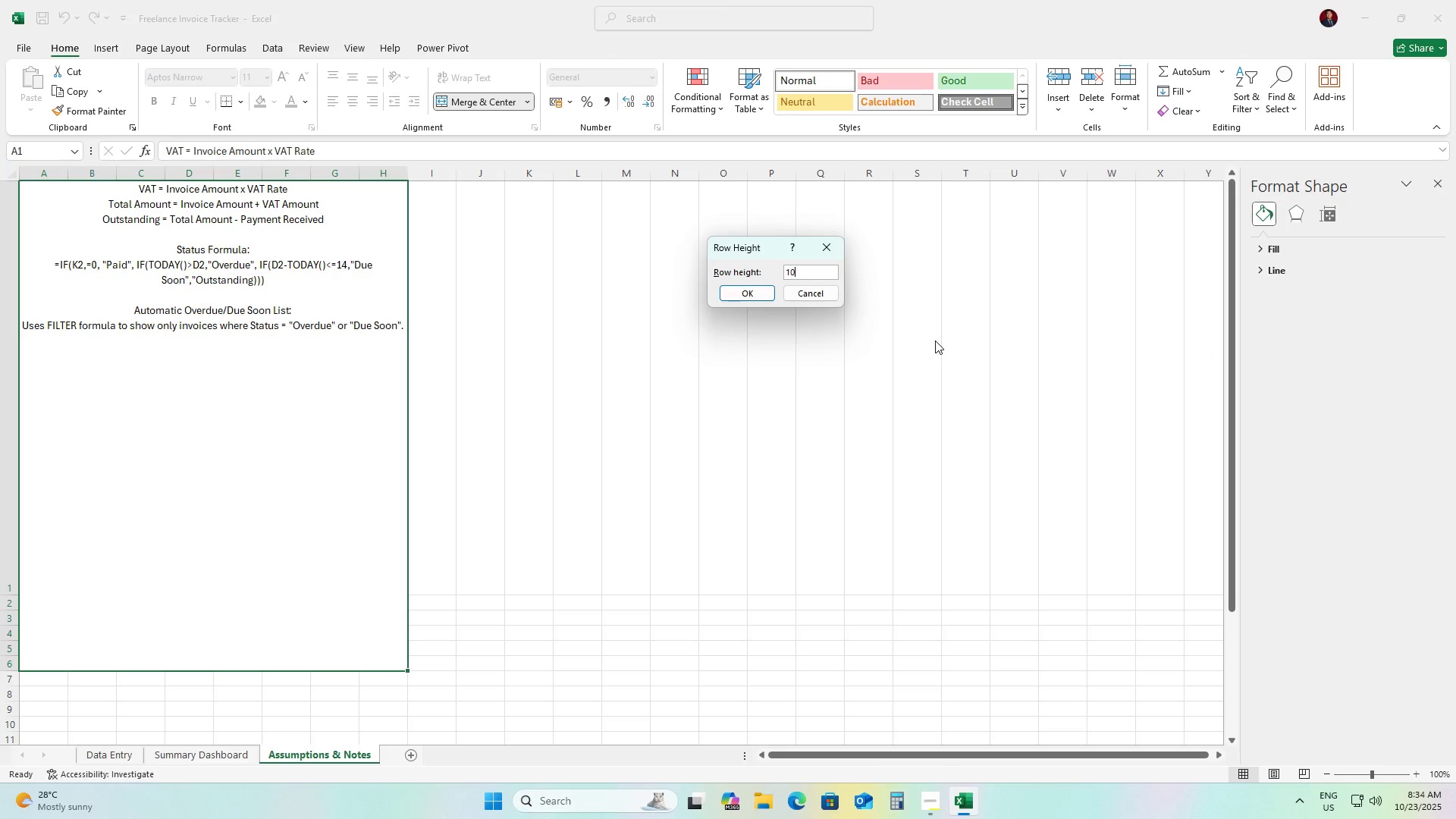 
key(Numpad0)
 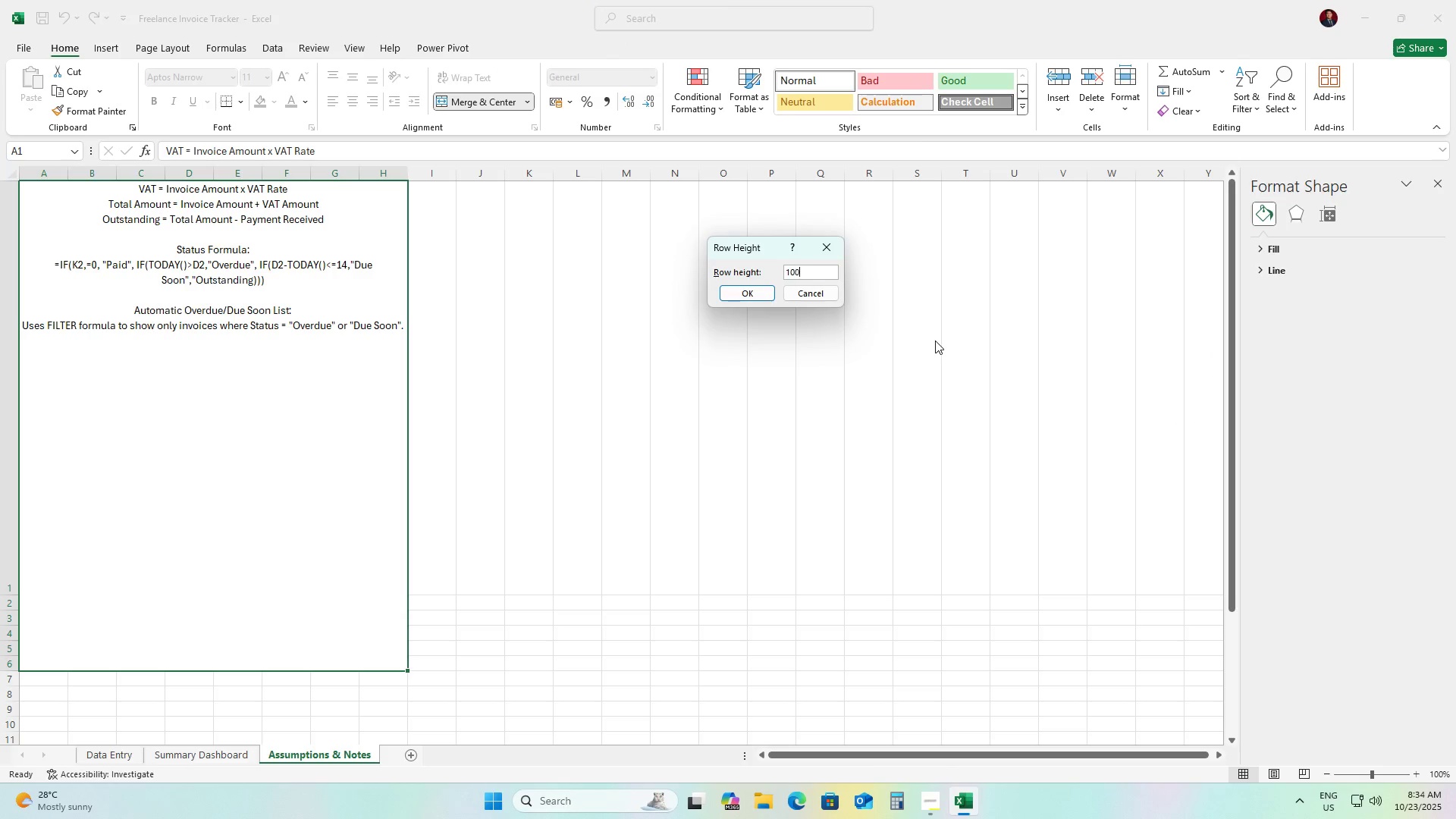 
key(Numpad0)
 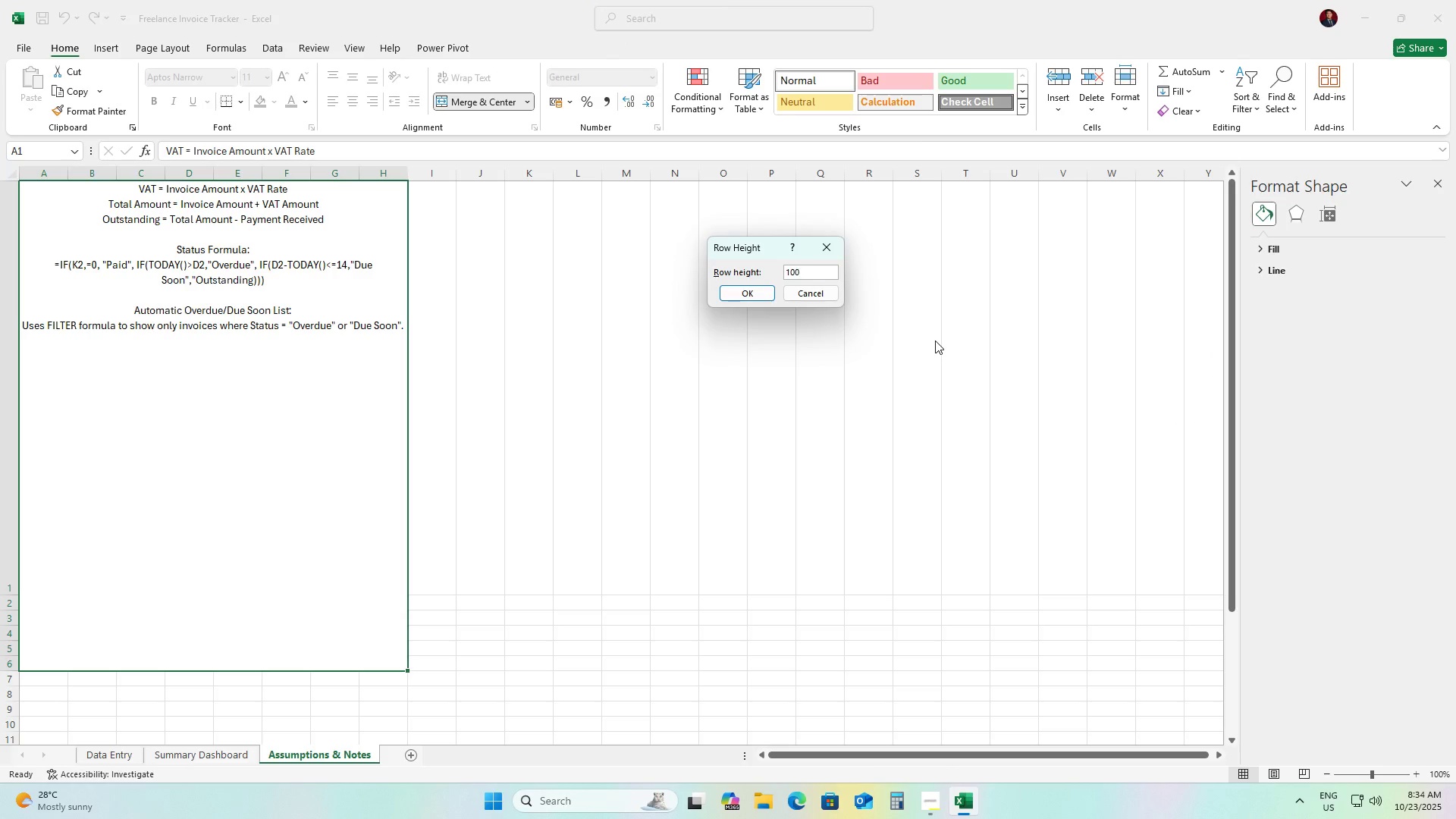 
key(NumpadEnter)
 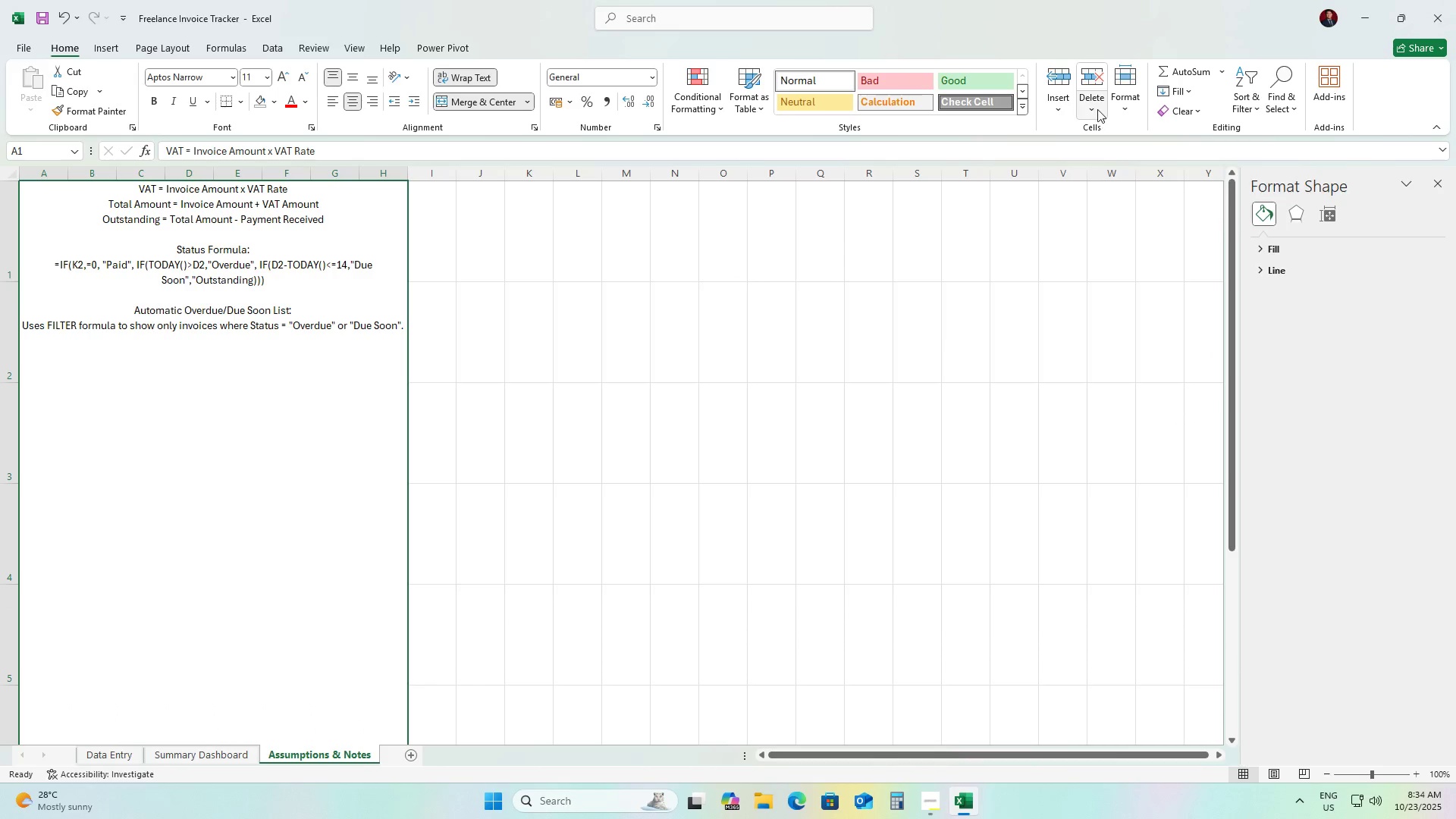 
left_click([1121, 105])
 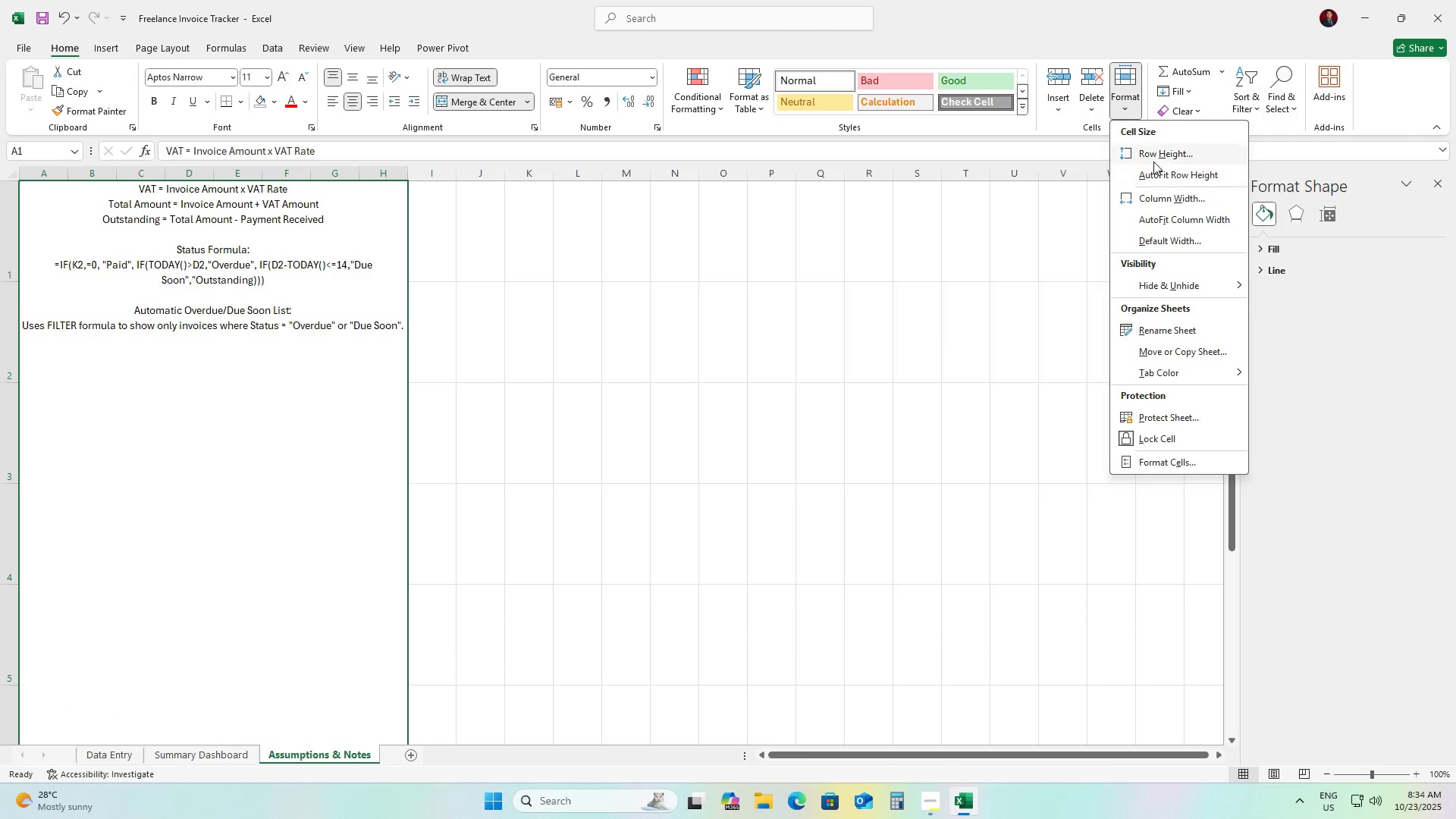 
left_click([1153, 160])
 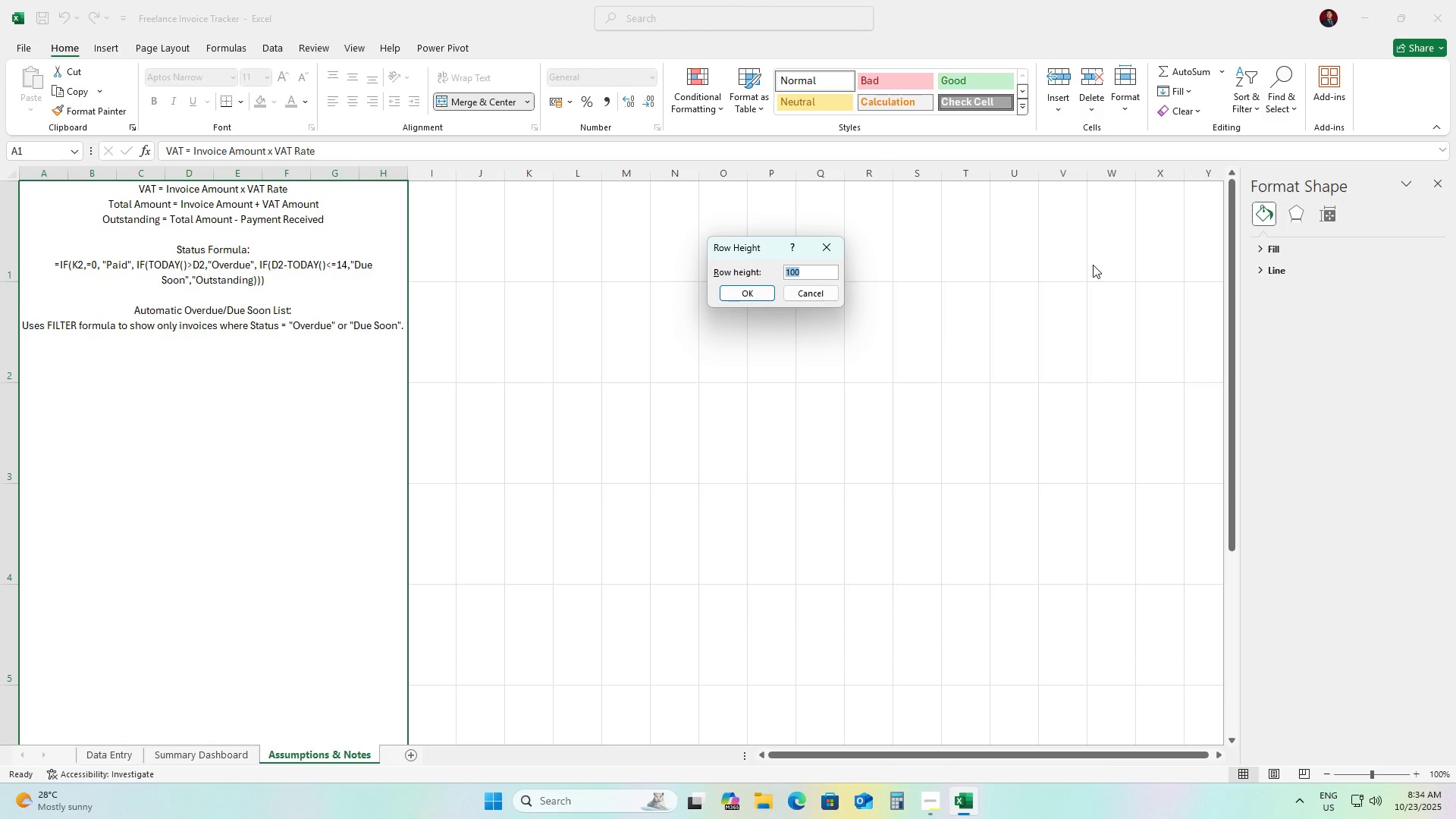 
key(Numpad5)
 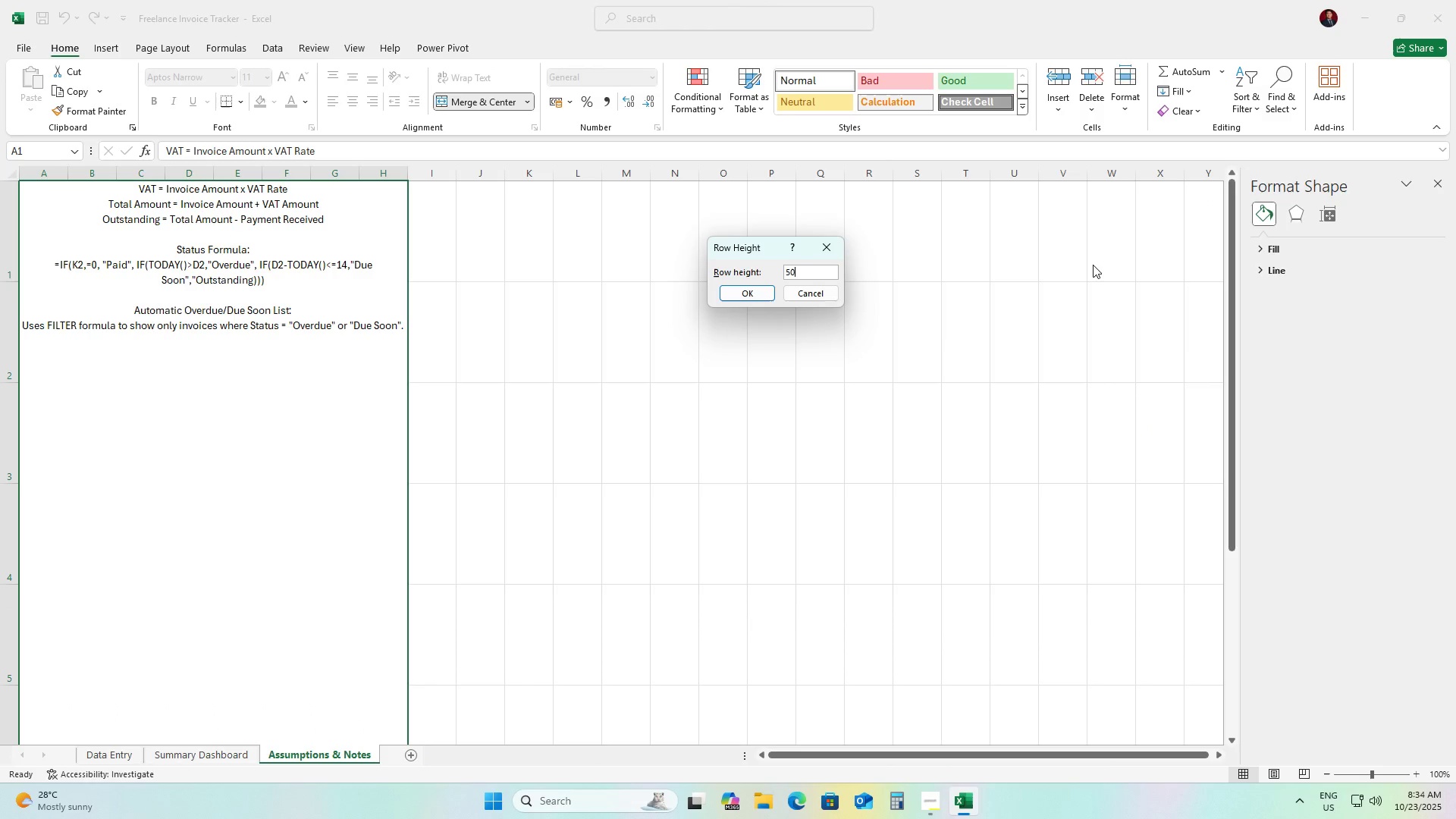 
key(Numpad0)
 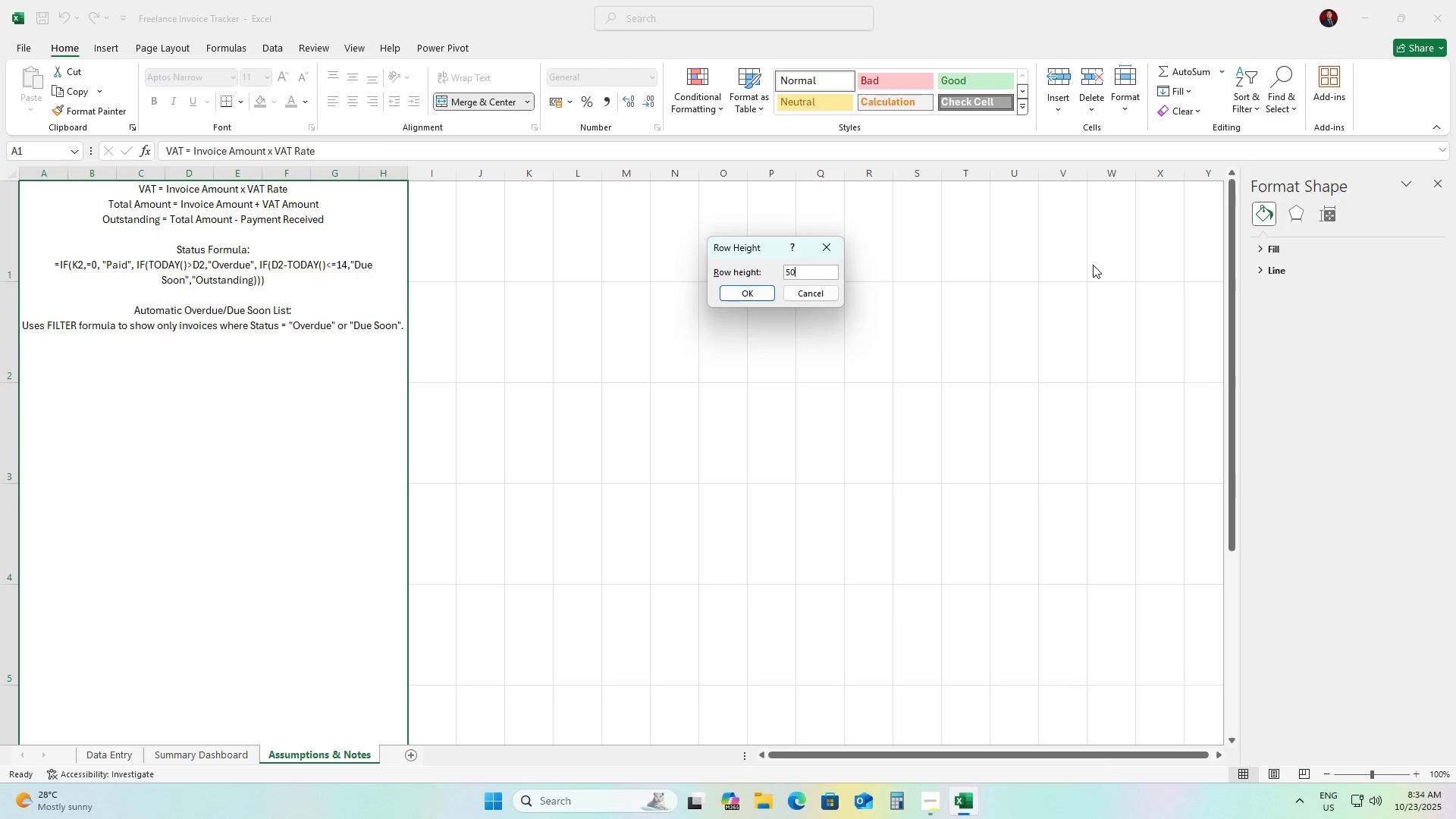 
key(NumpadEnter)
 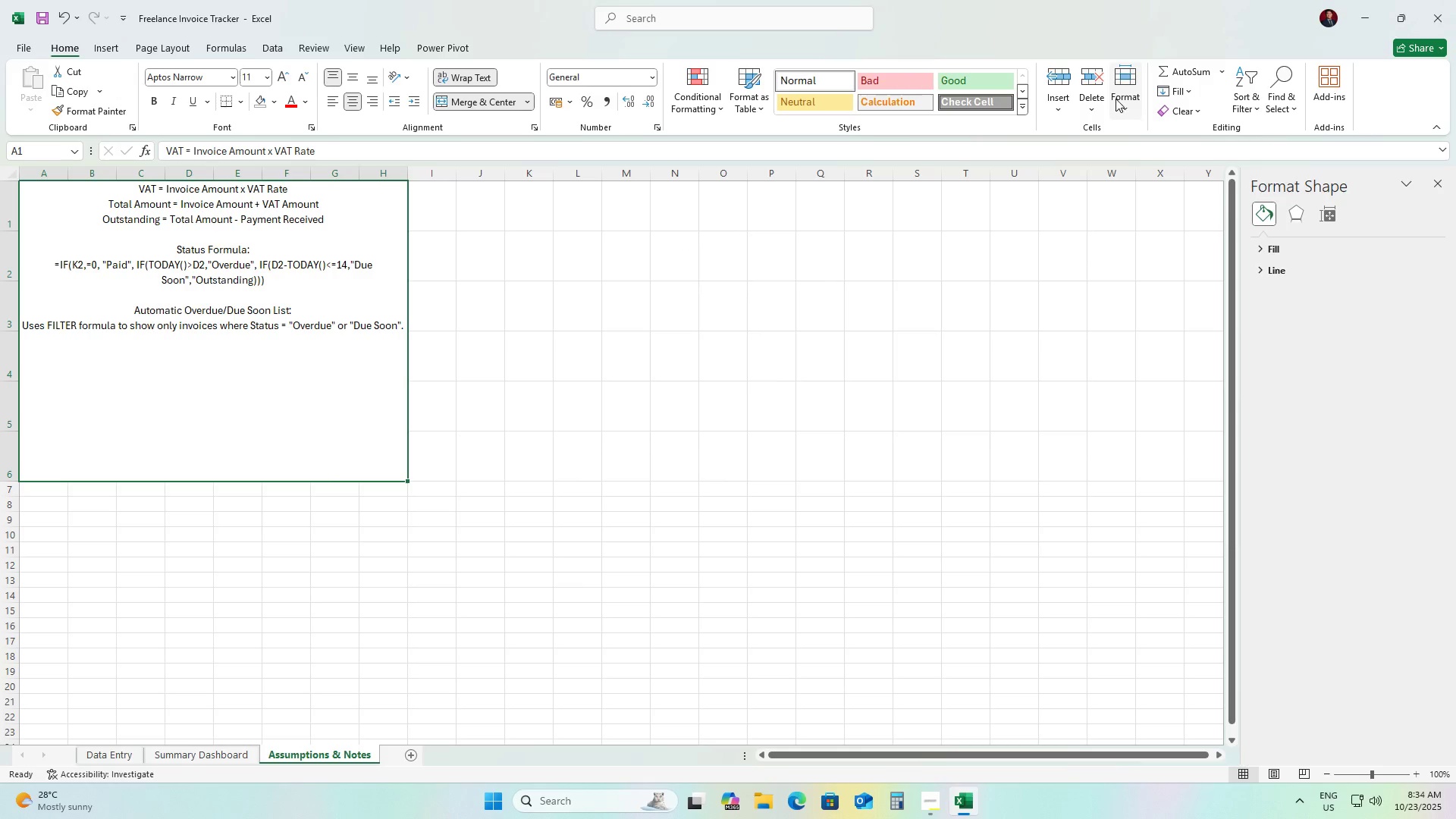 
left_click([1128, 105])
 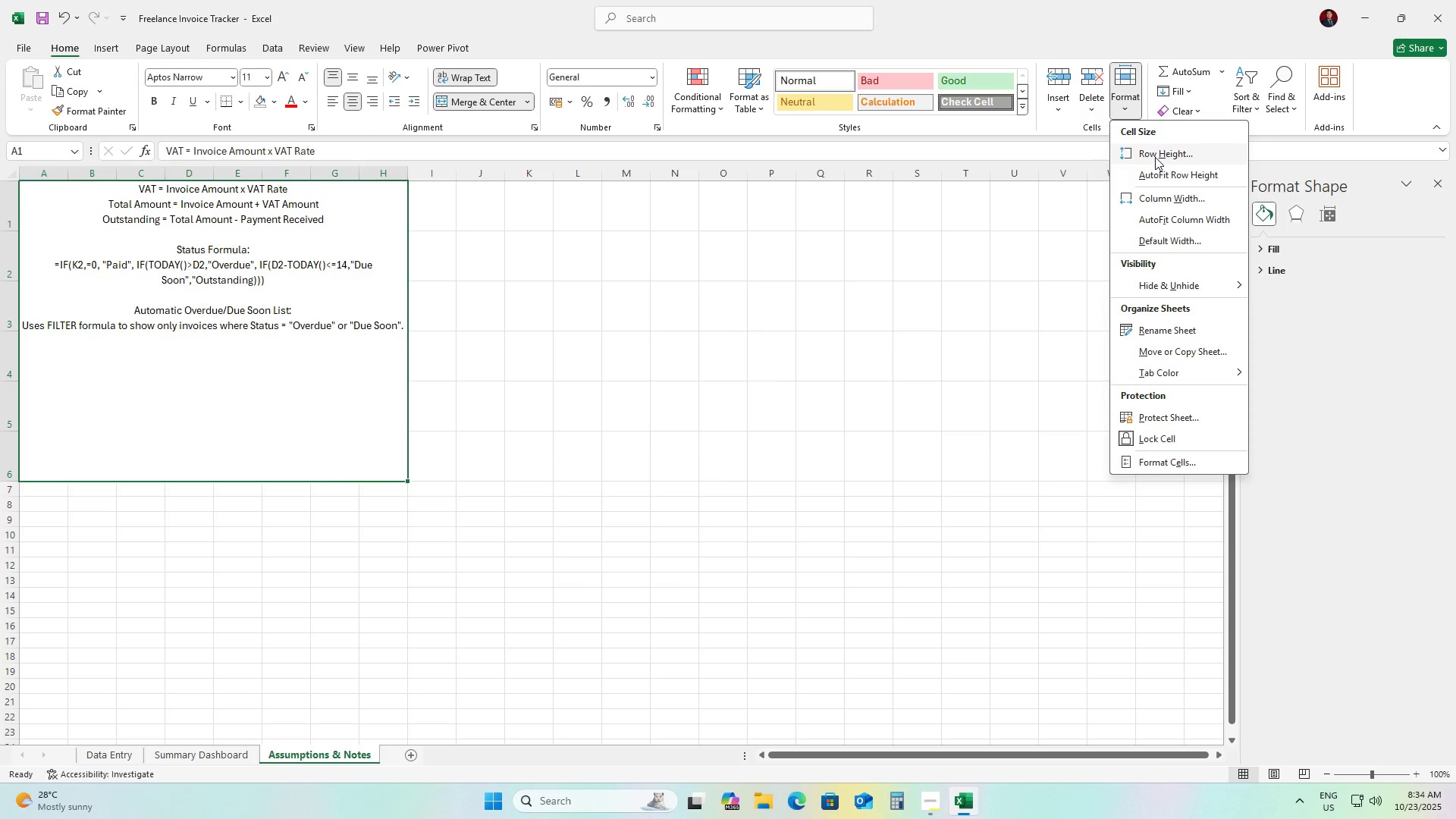 
left_click([1155, 157])
 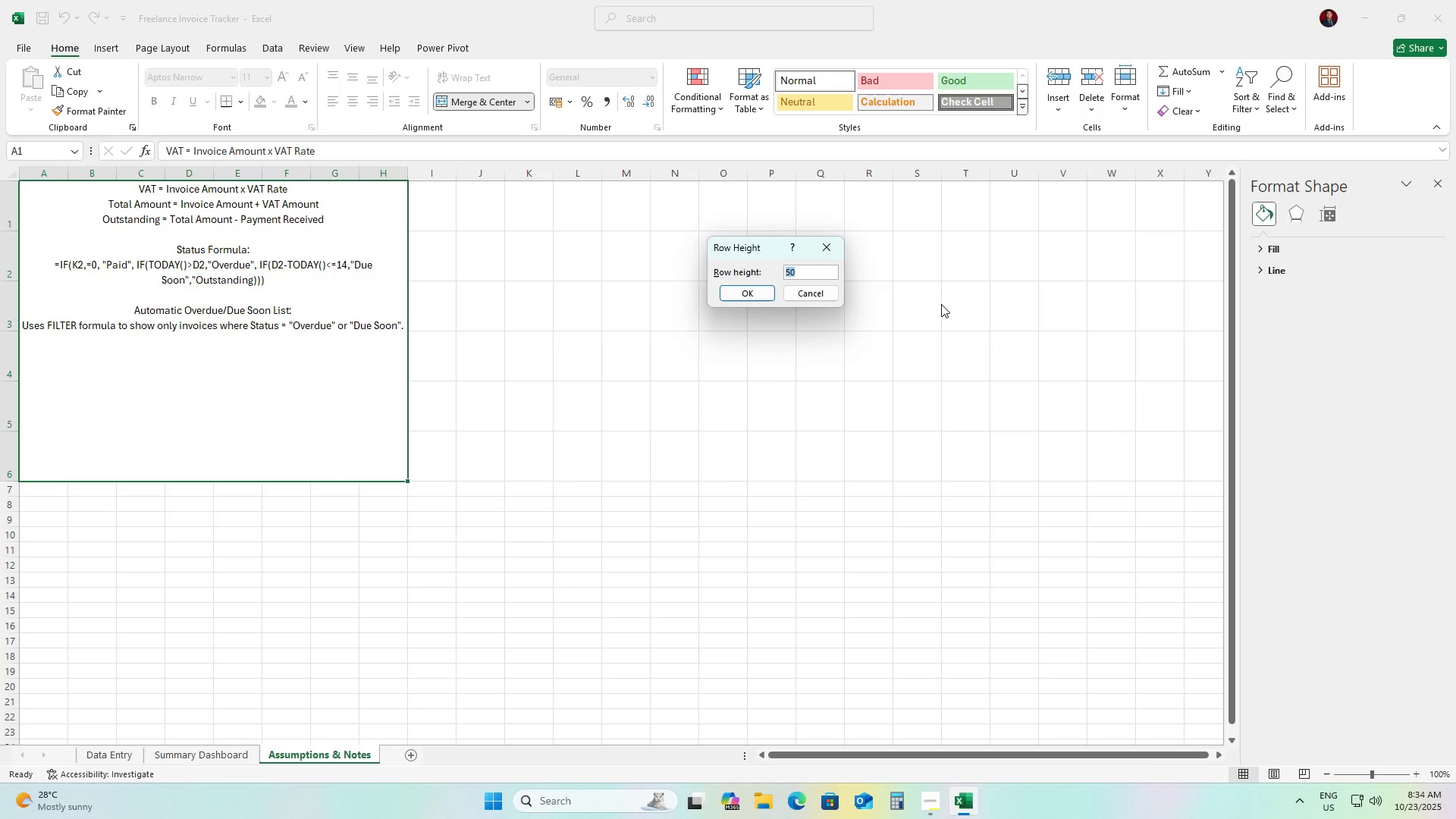 
key(Numpad2)
 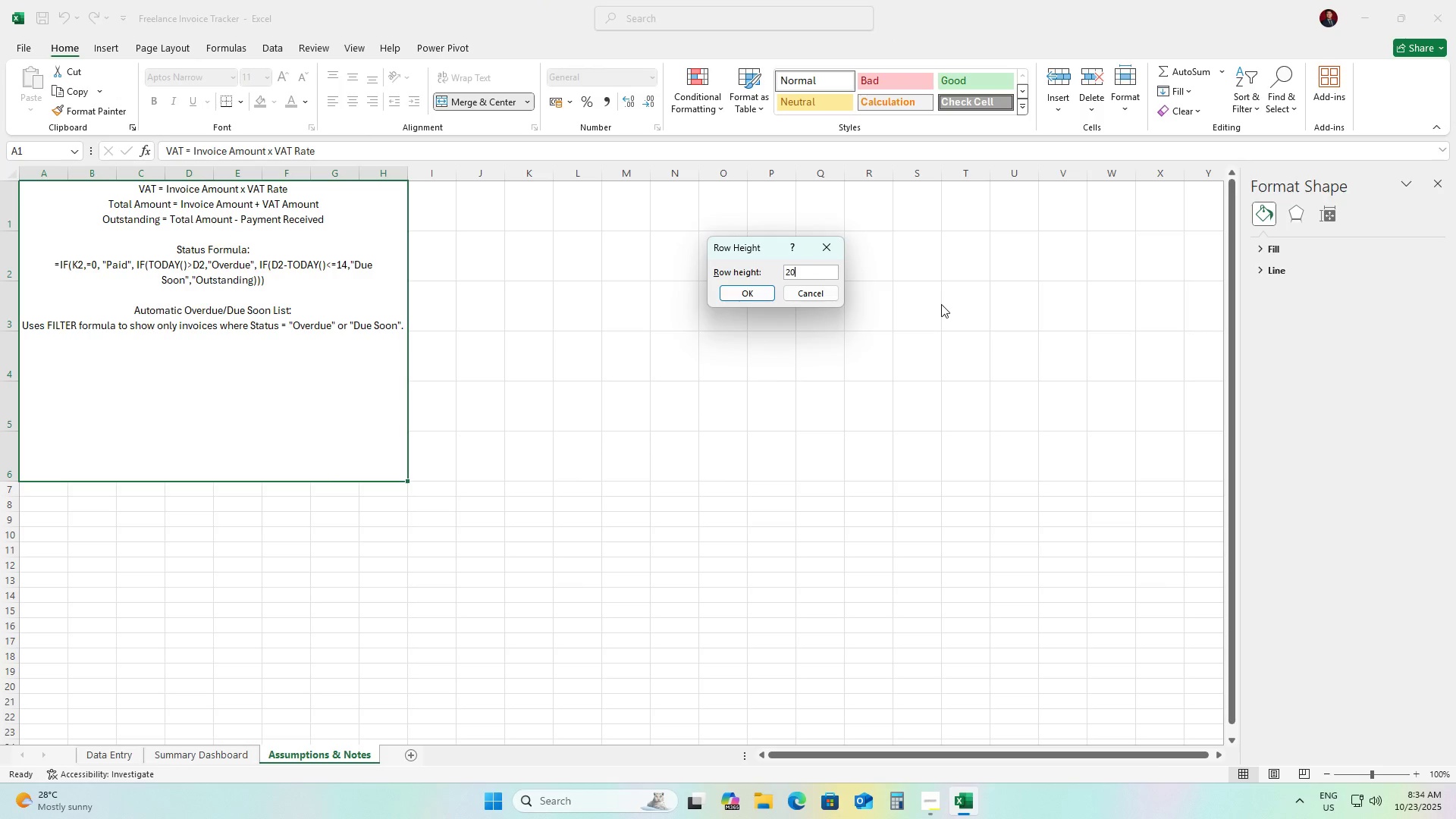 
key(Numpad0)
 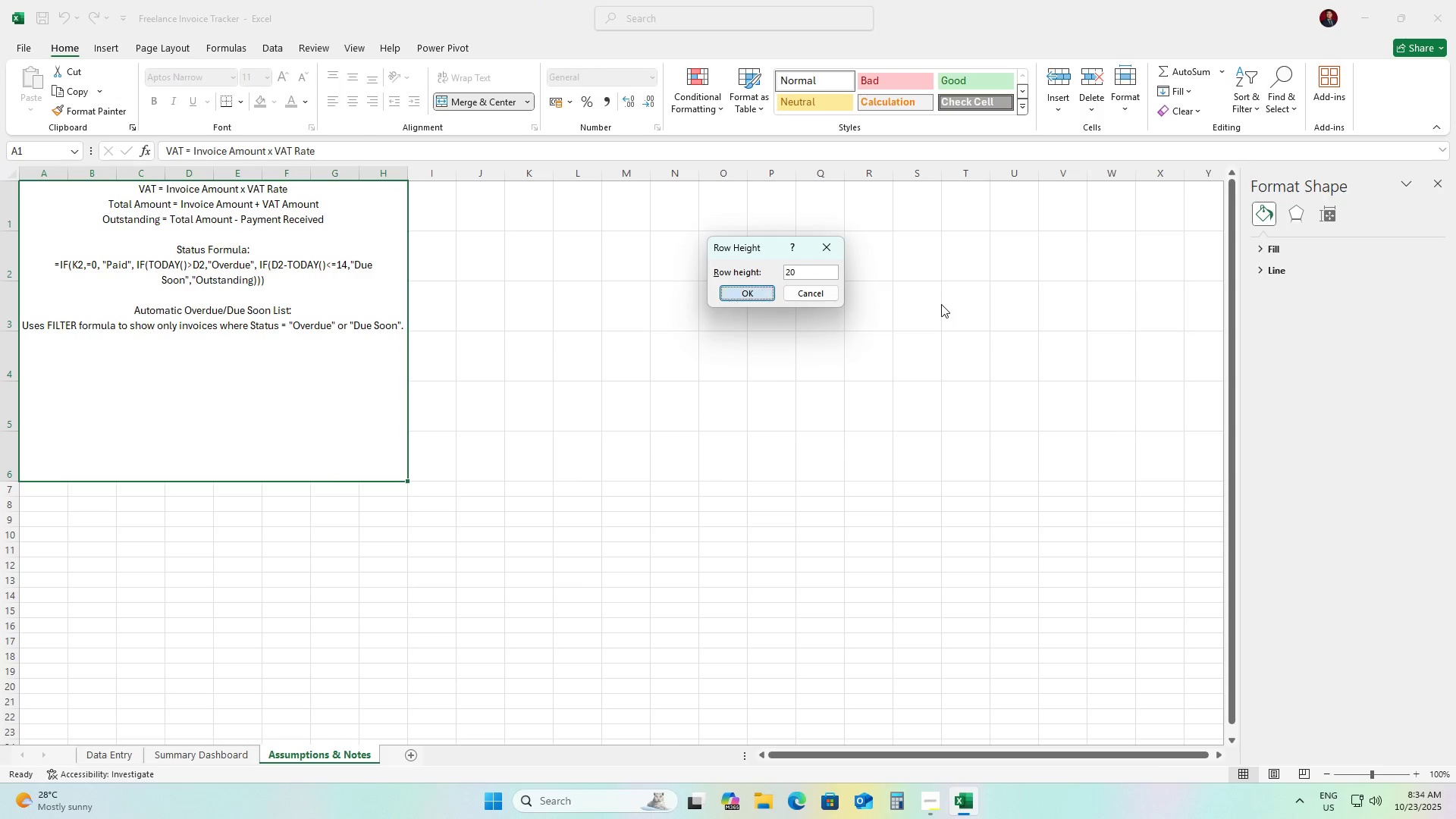 
key(NumpadEnter)
 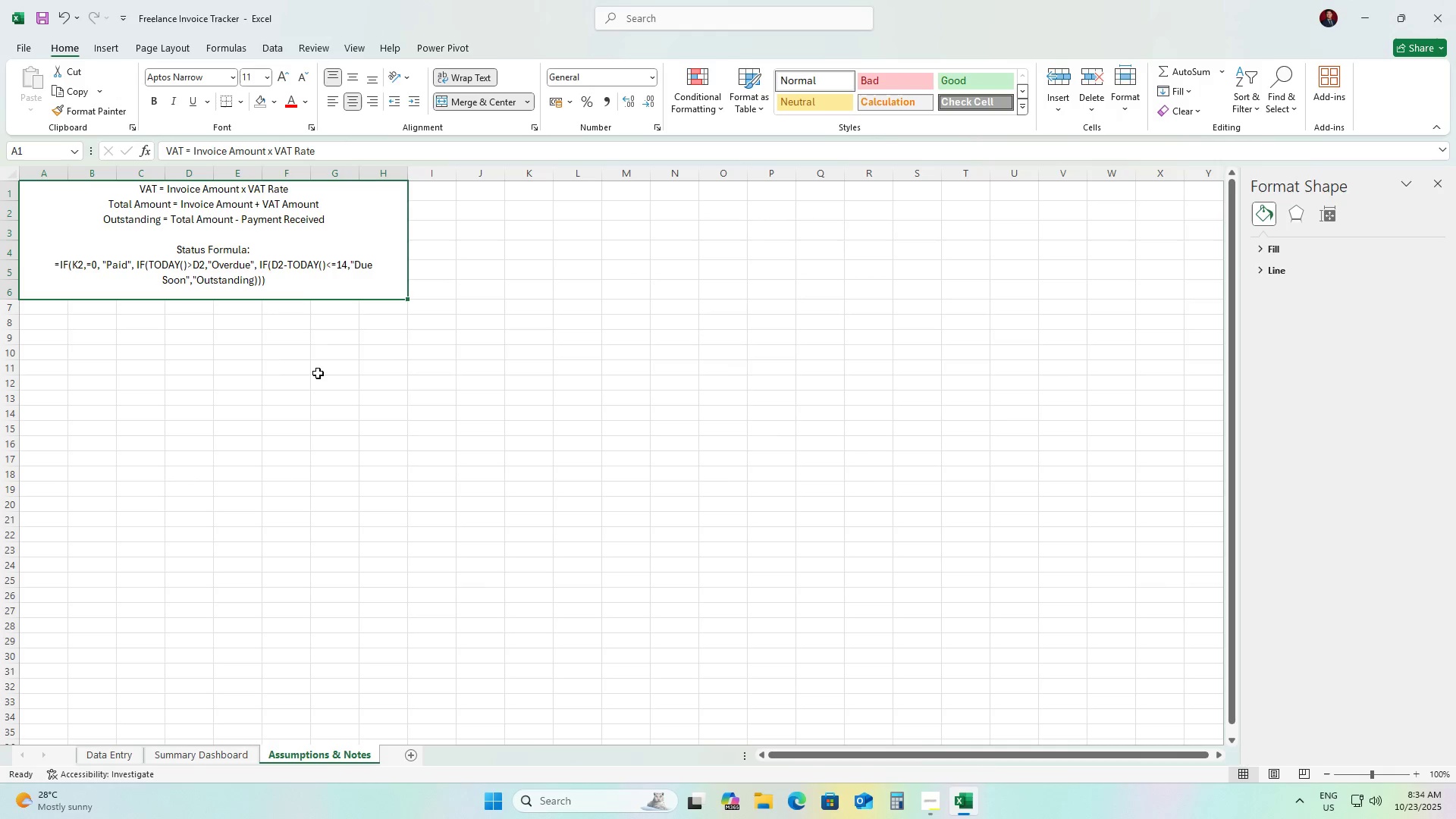 
left_click([296, 340])
 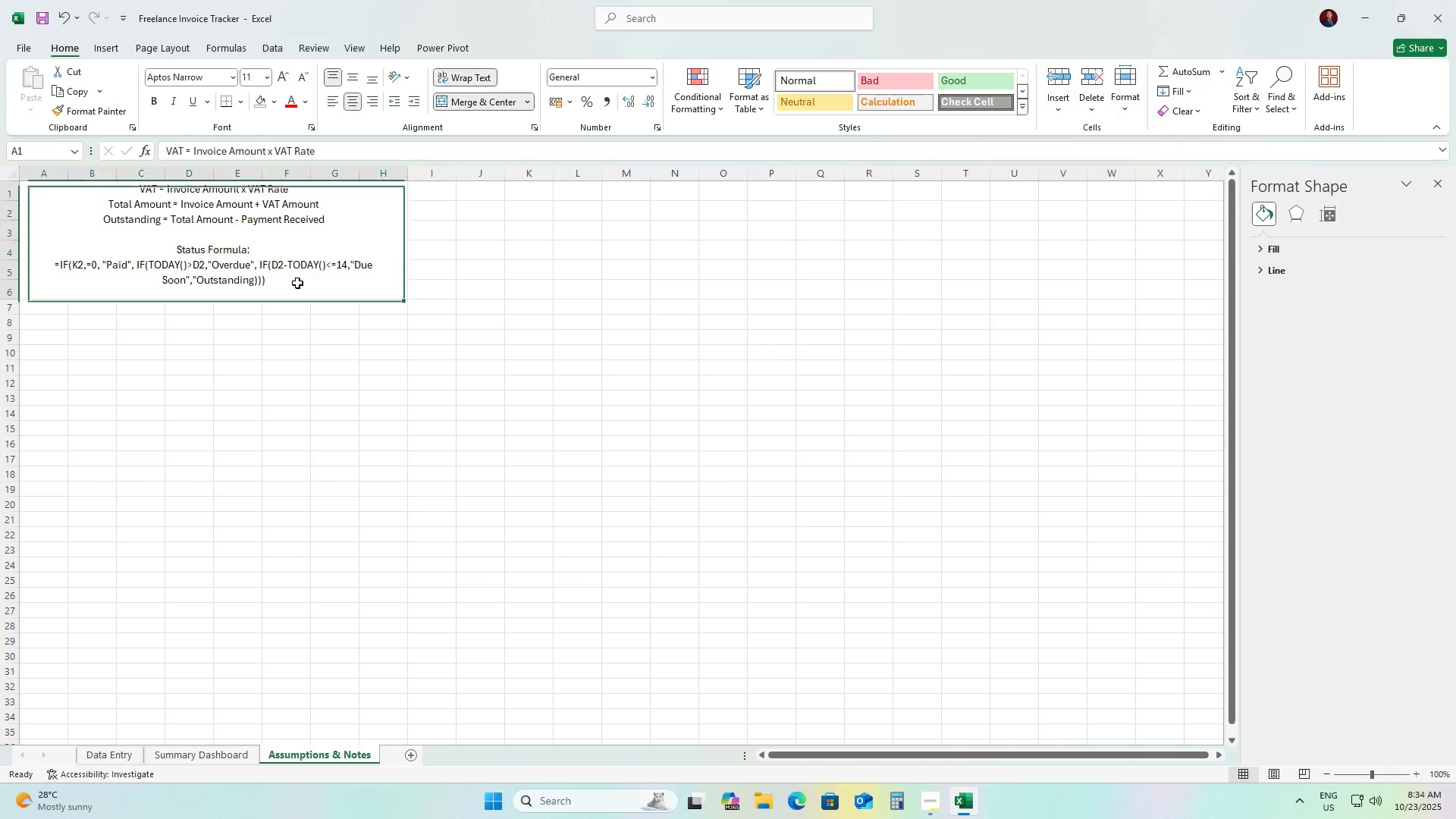 
double_click([297, 283])
 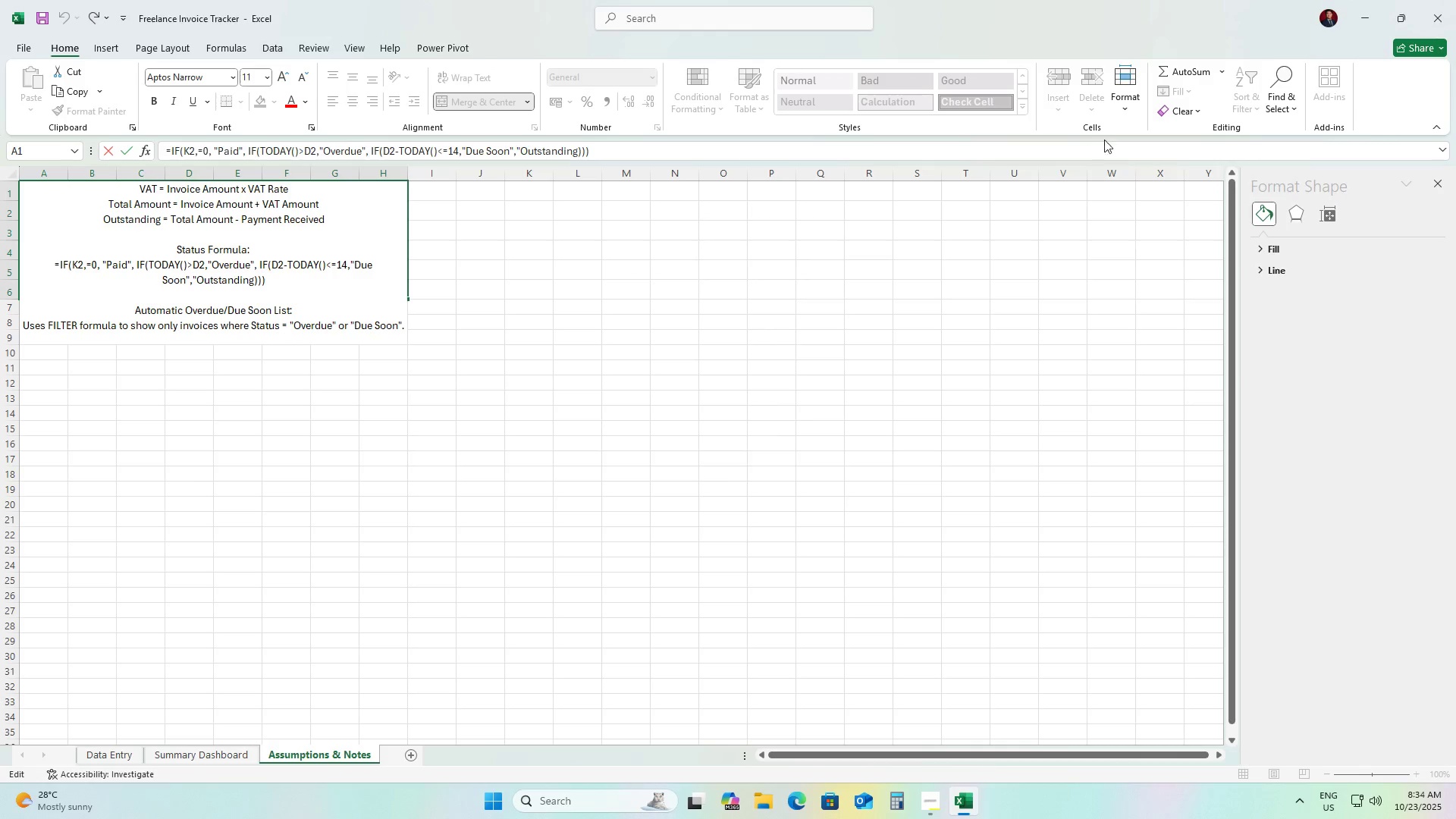 
left_click([1115, 107])
 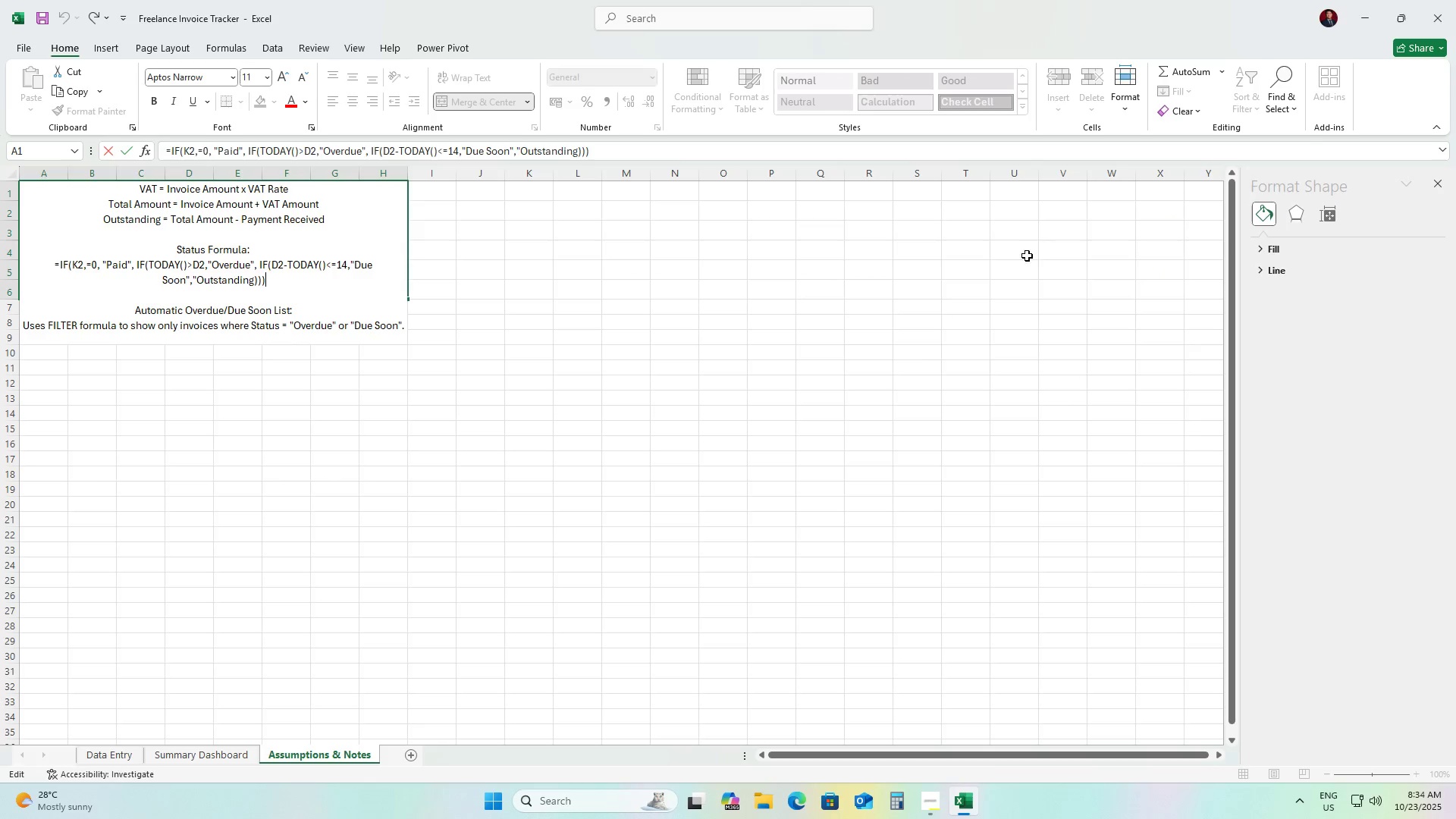 
double_click([916, 350])
 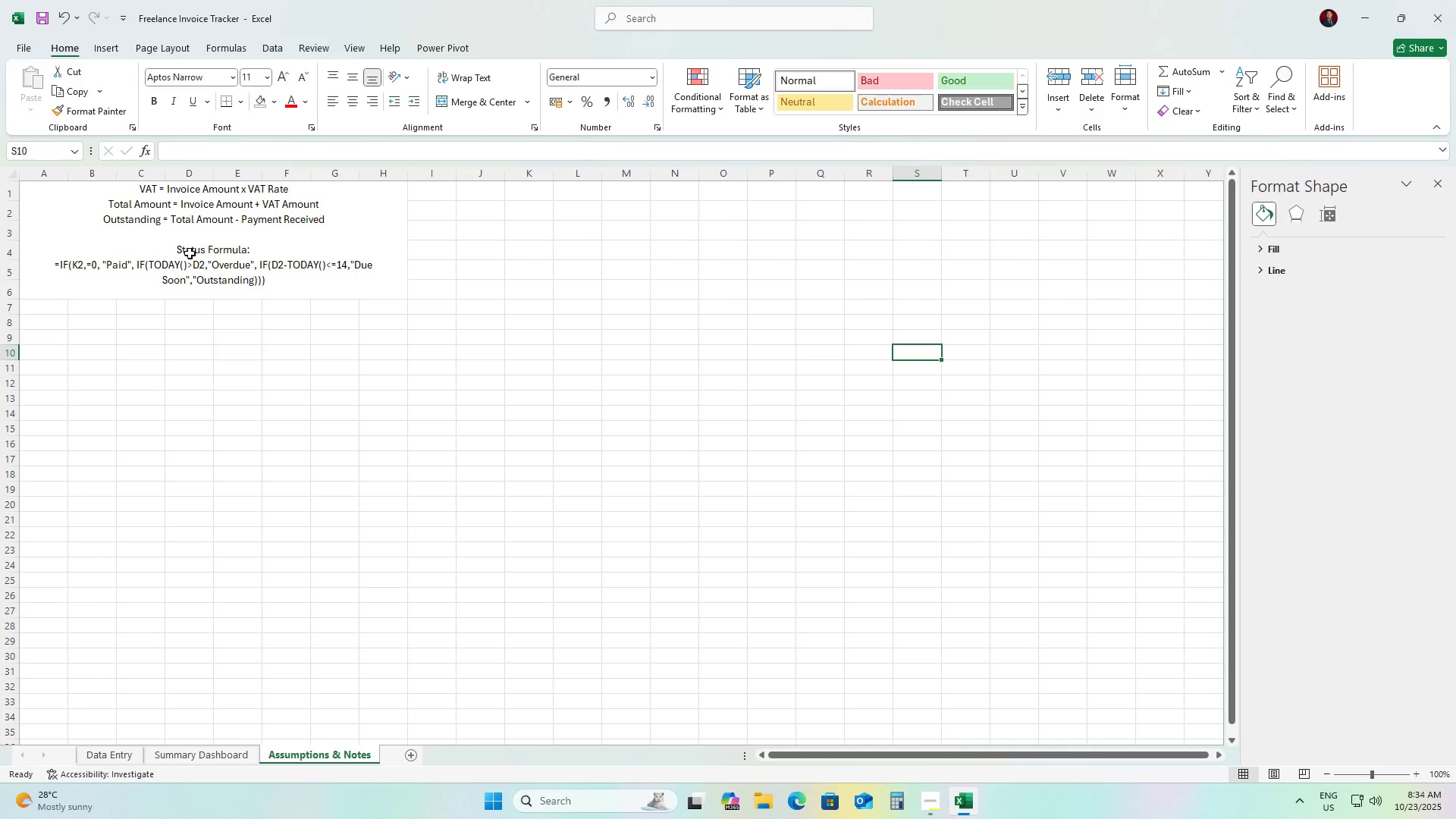 
left_click([190, 253])
 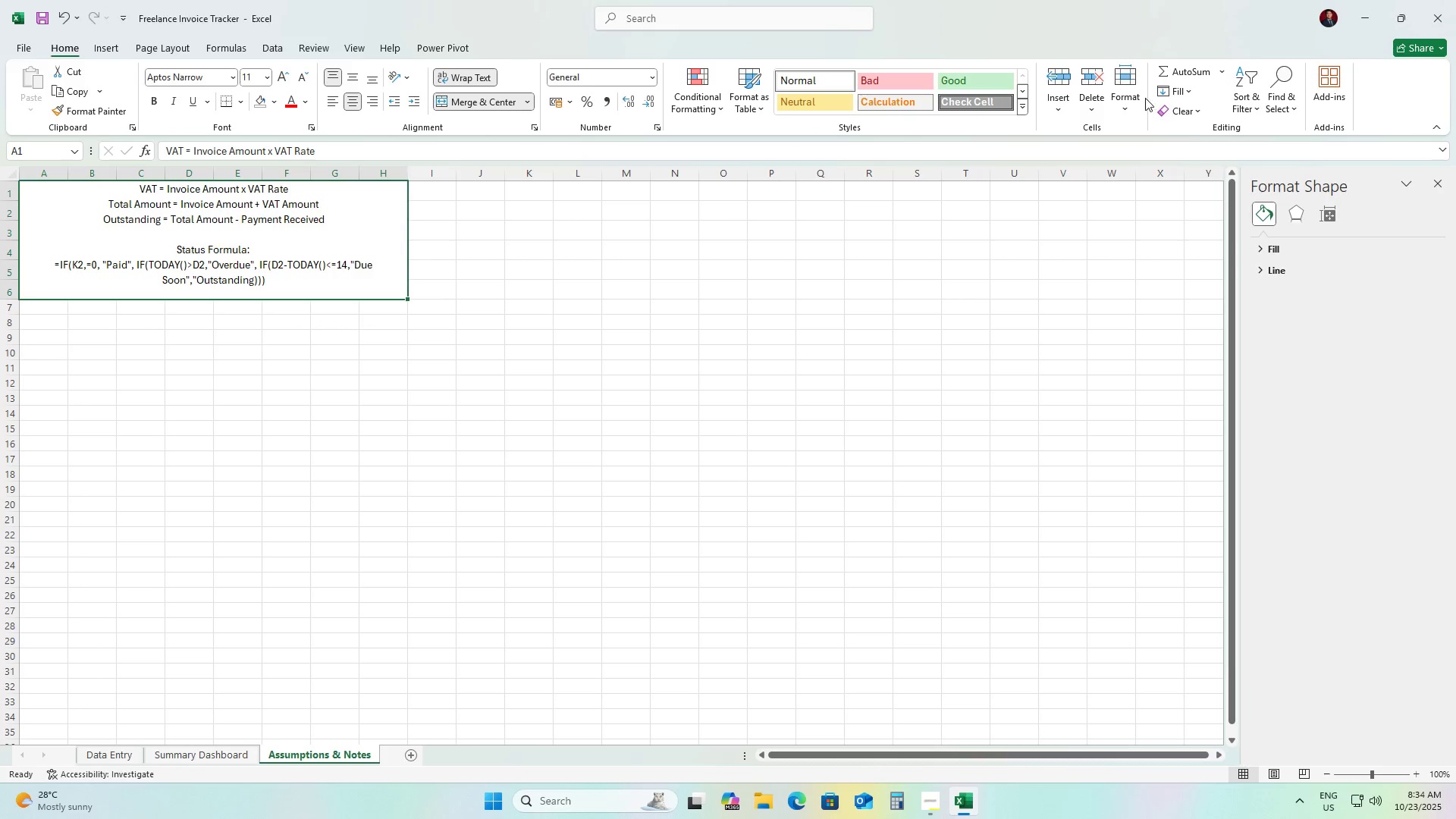 
left_click([1138, 100])
 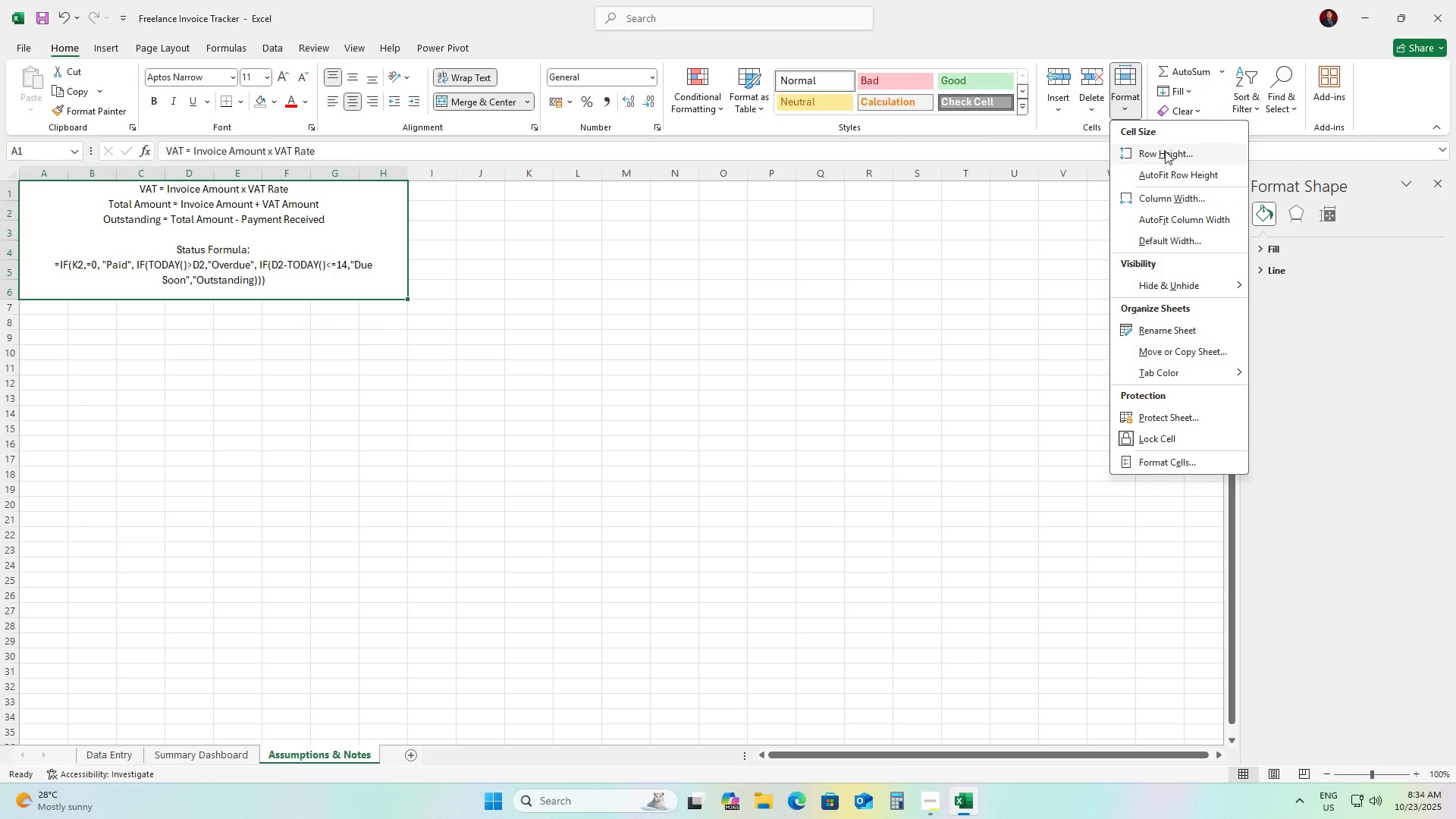 
left_click([1165, 151])
 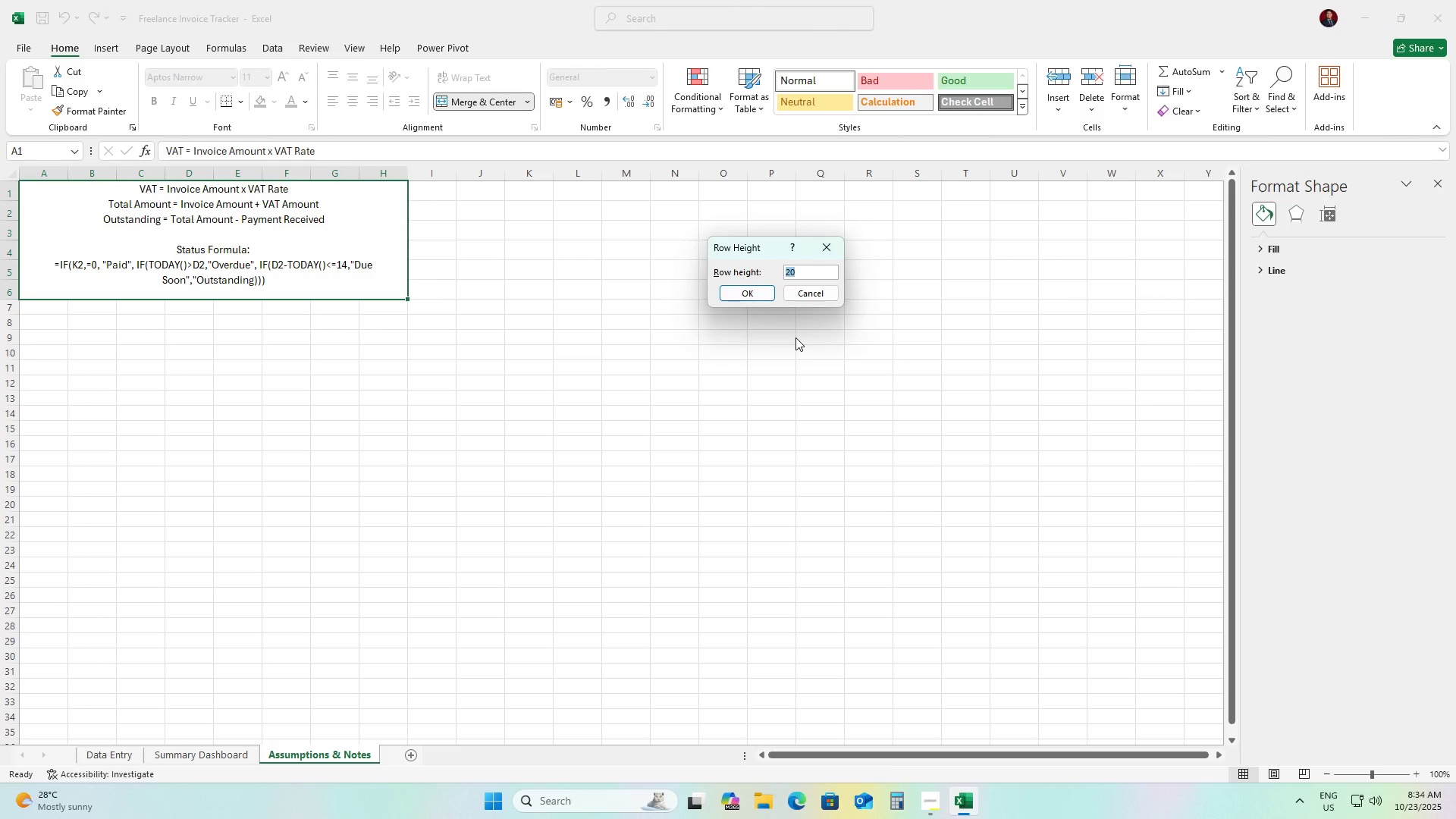 
key(Numpad4)
 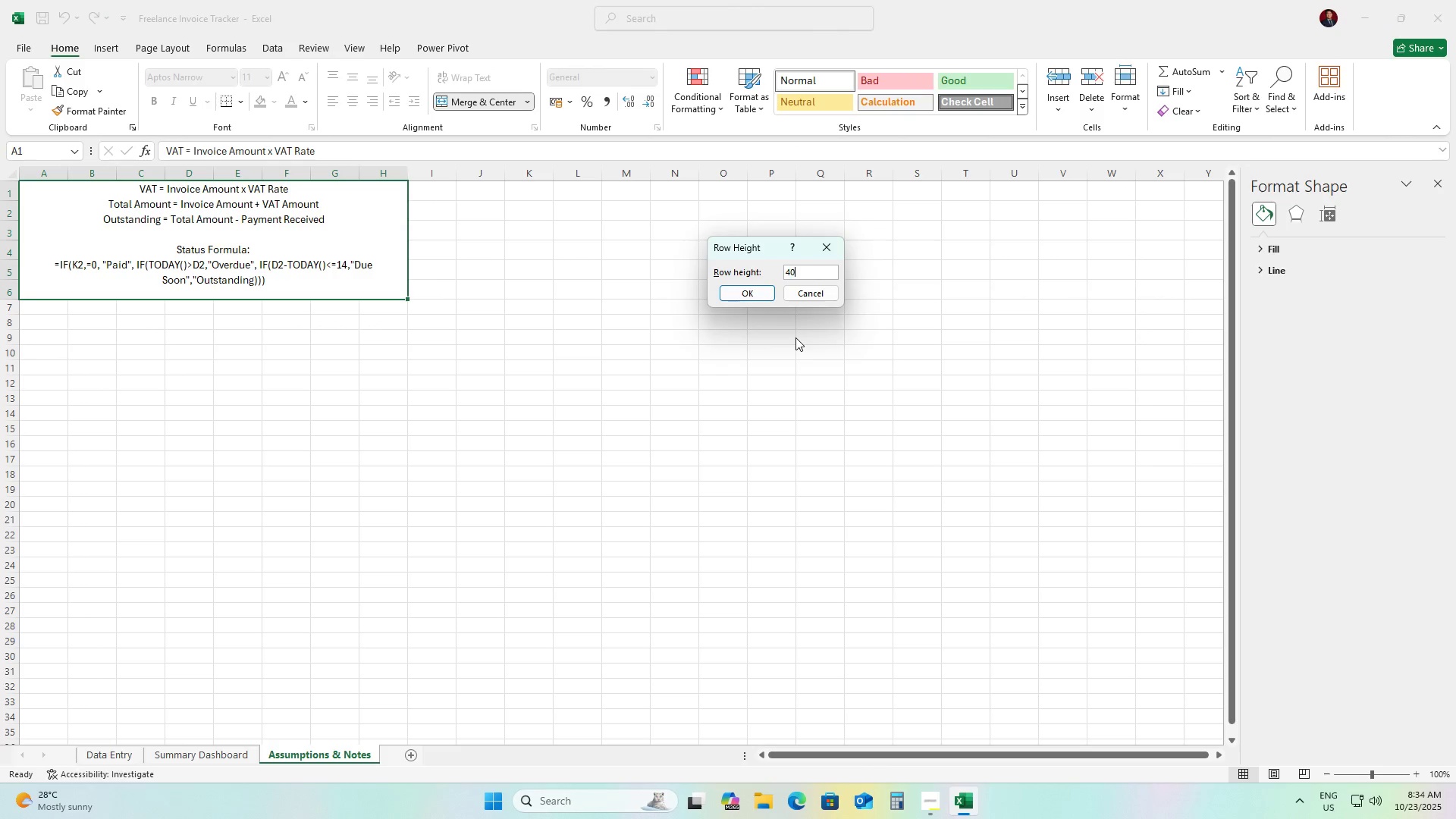 
key(Numpad0)
 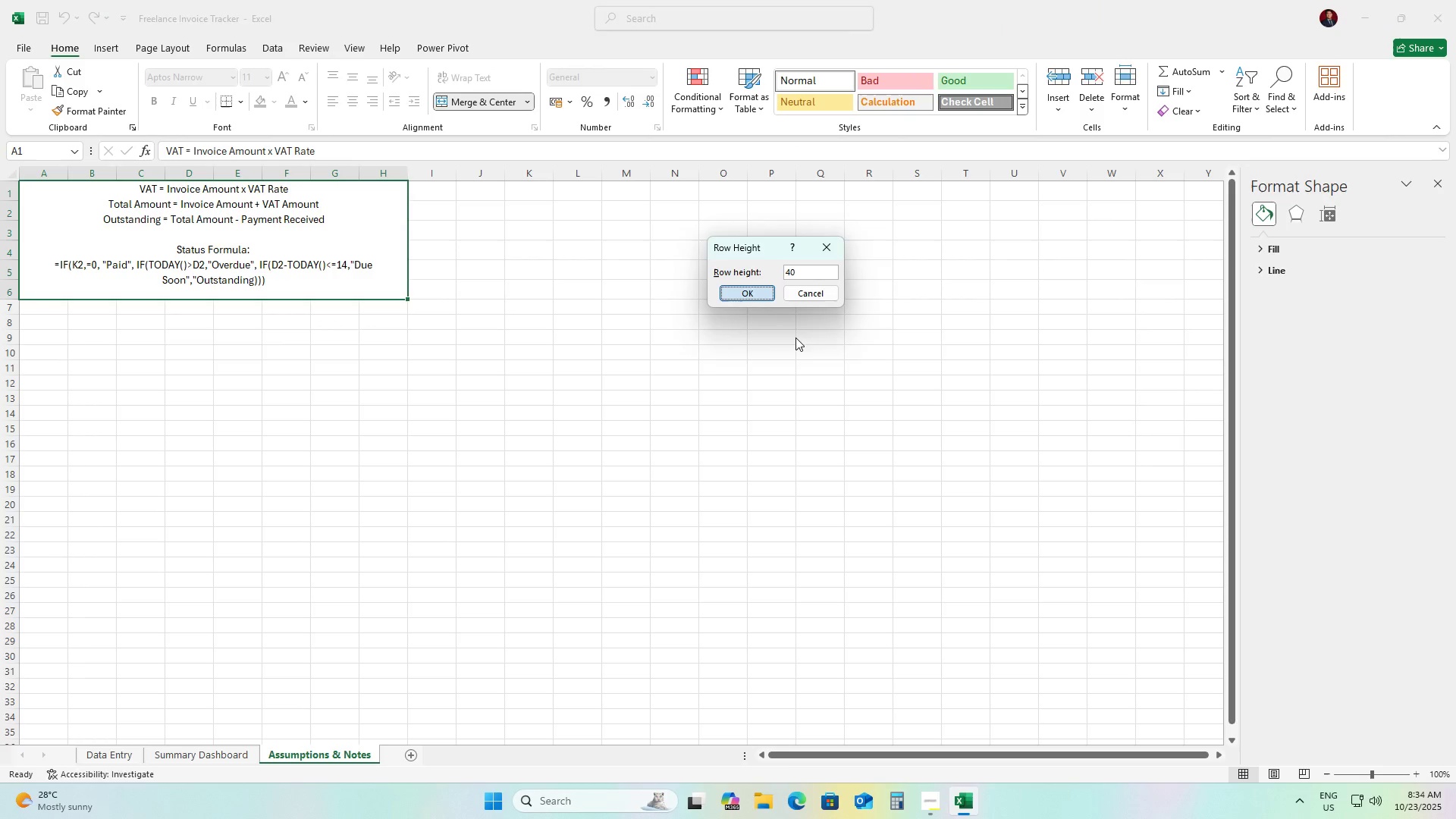 
key(NumpadEnter)
 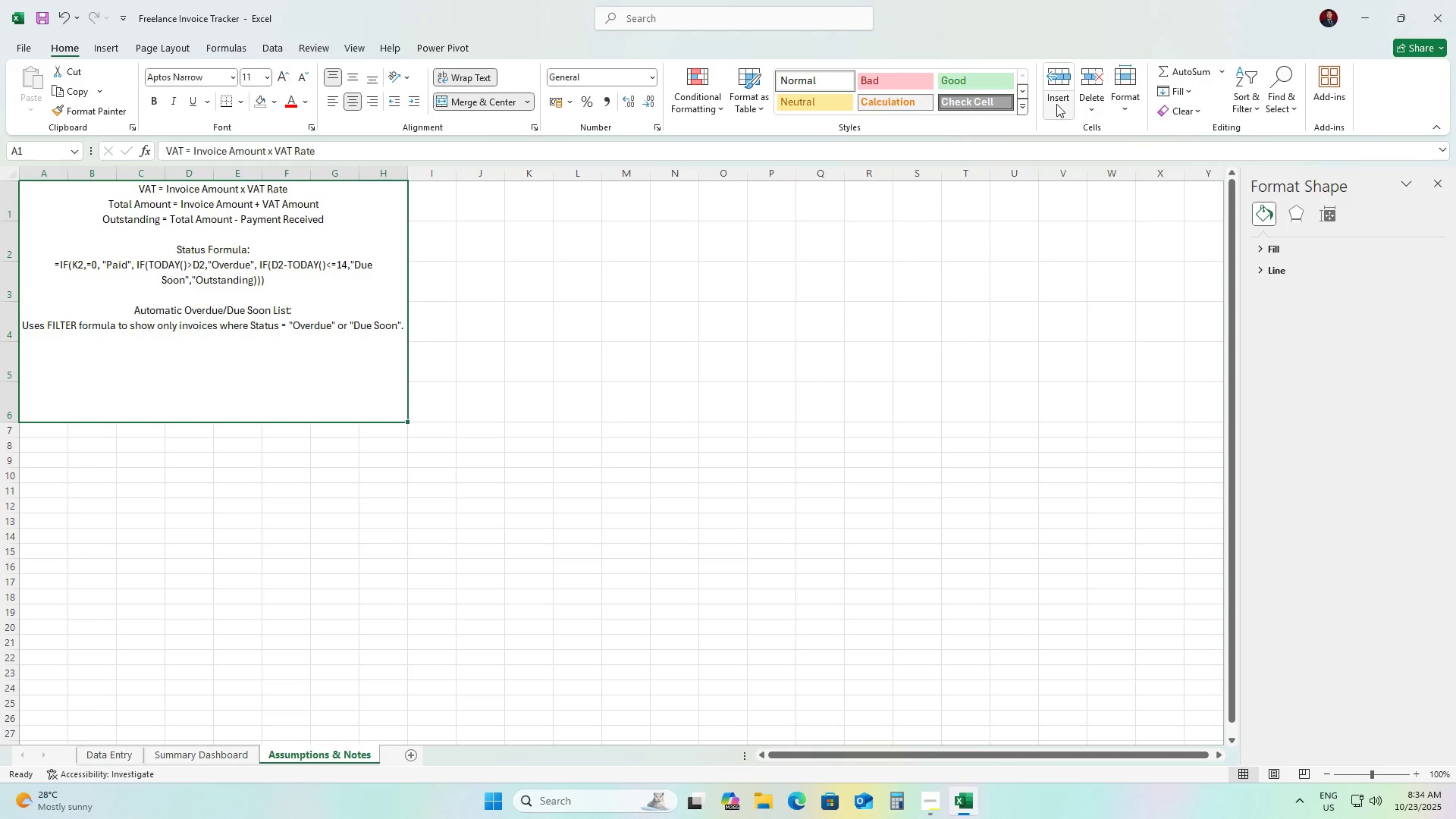 
left_click([1125, 111])
 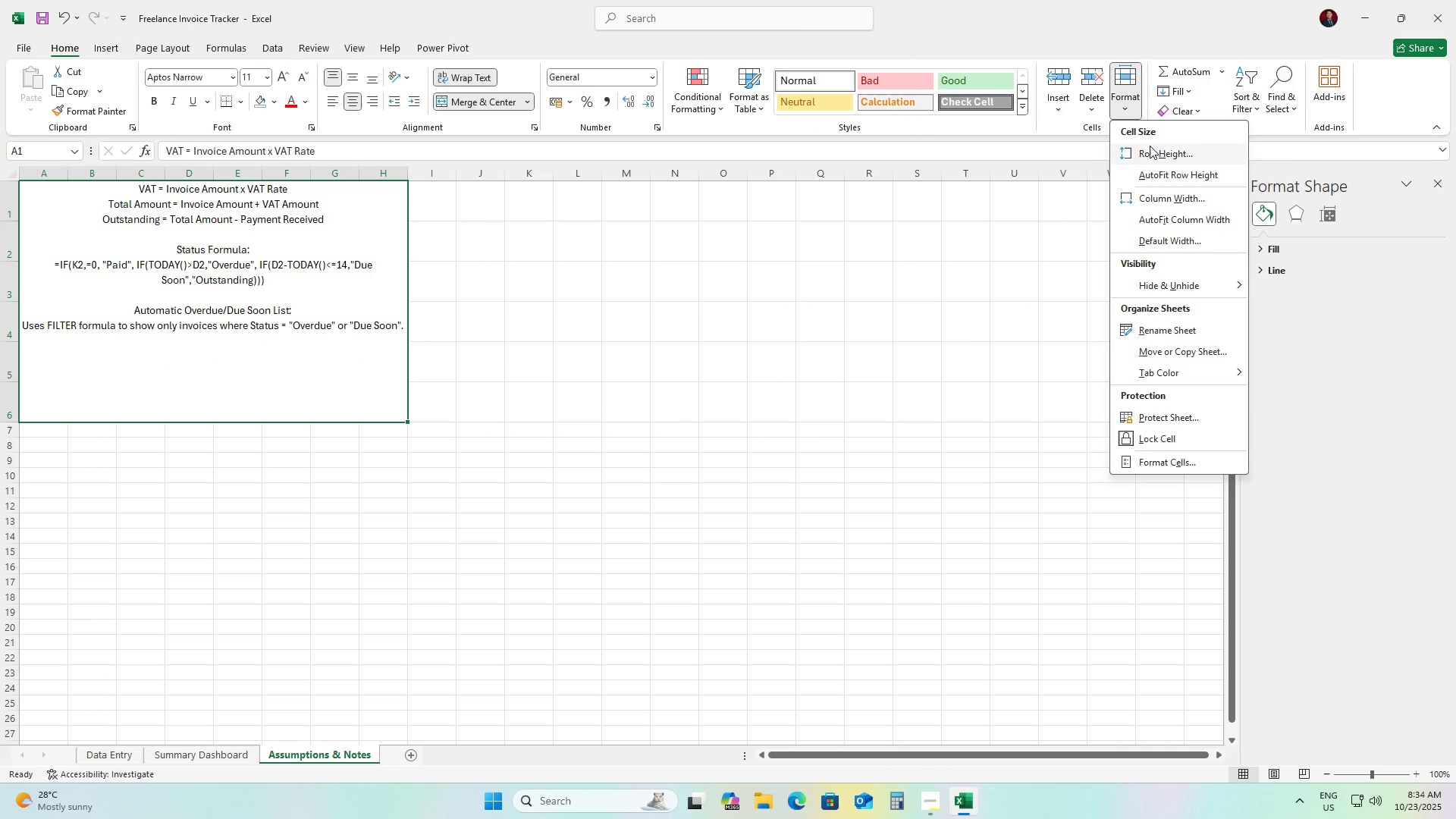 
left_click([1150, 146])
 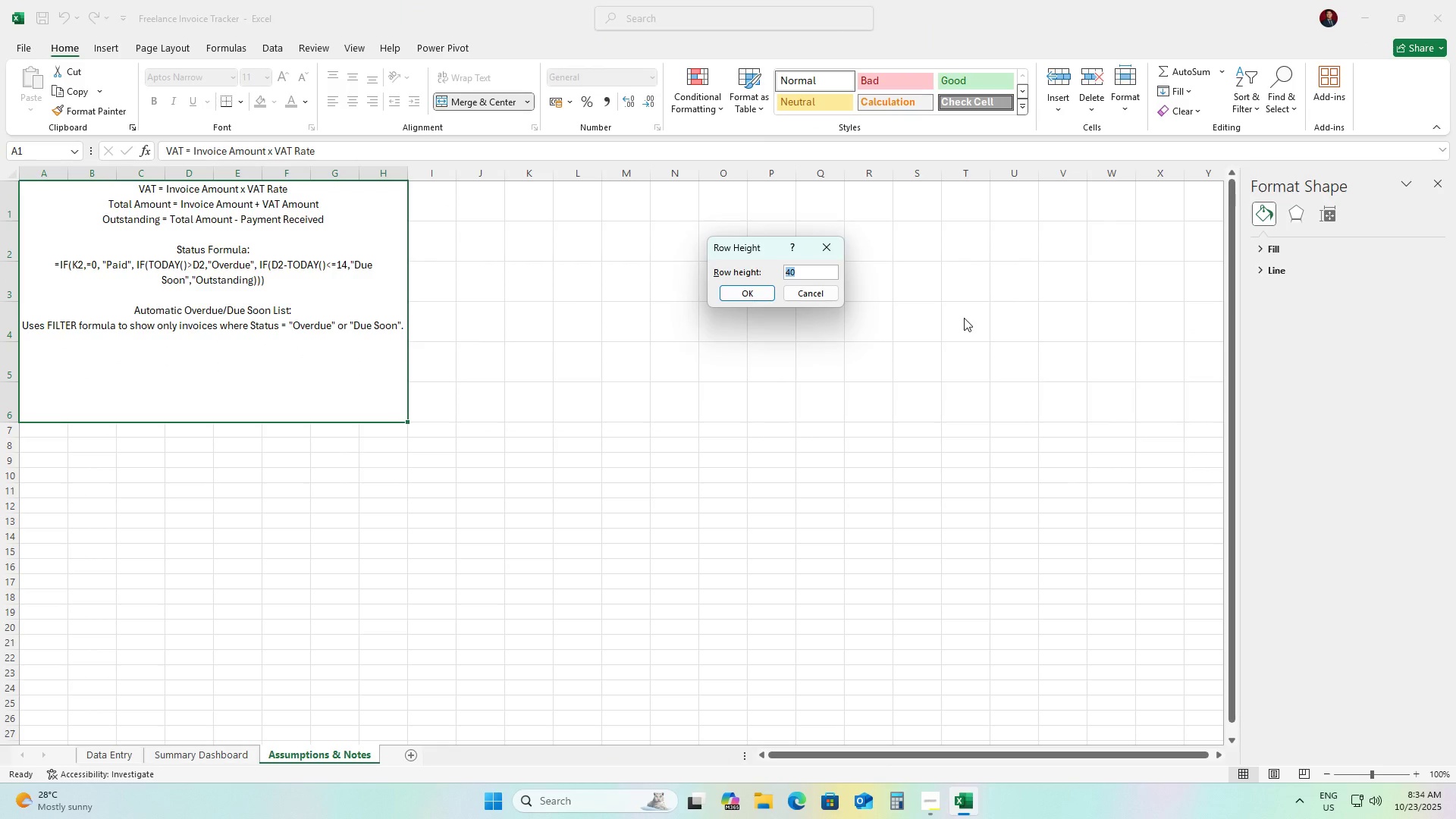 
key(Numpad3)
 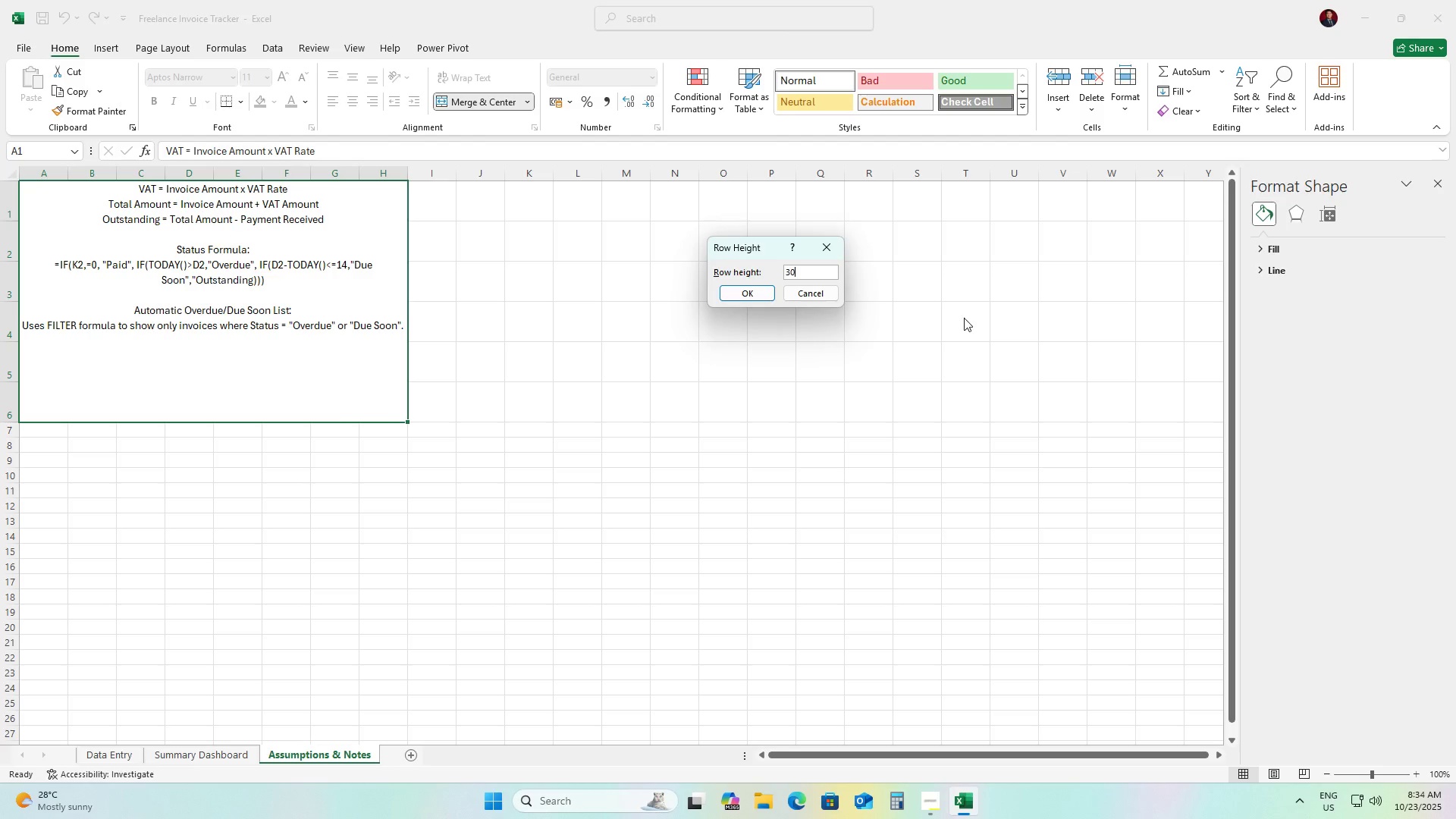 
key(Numpad0)
 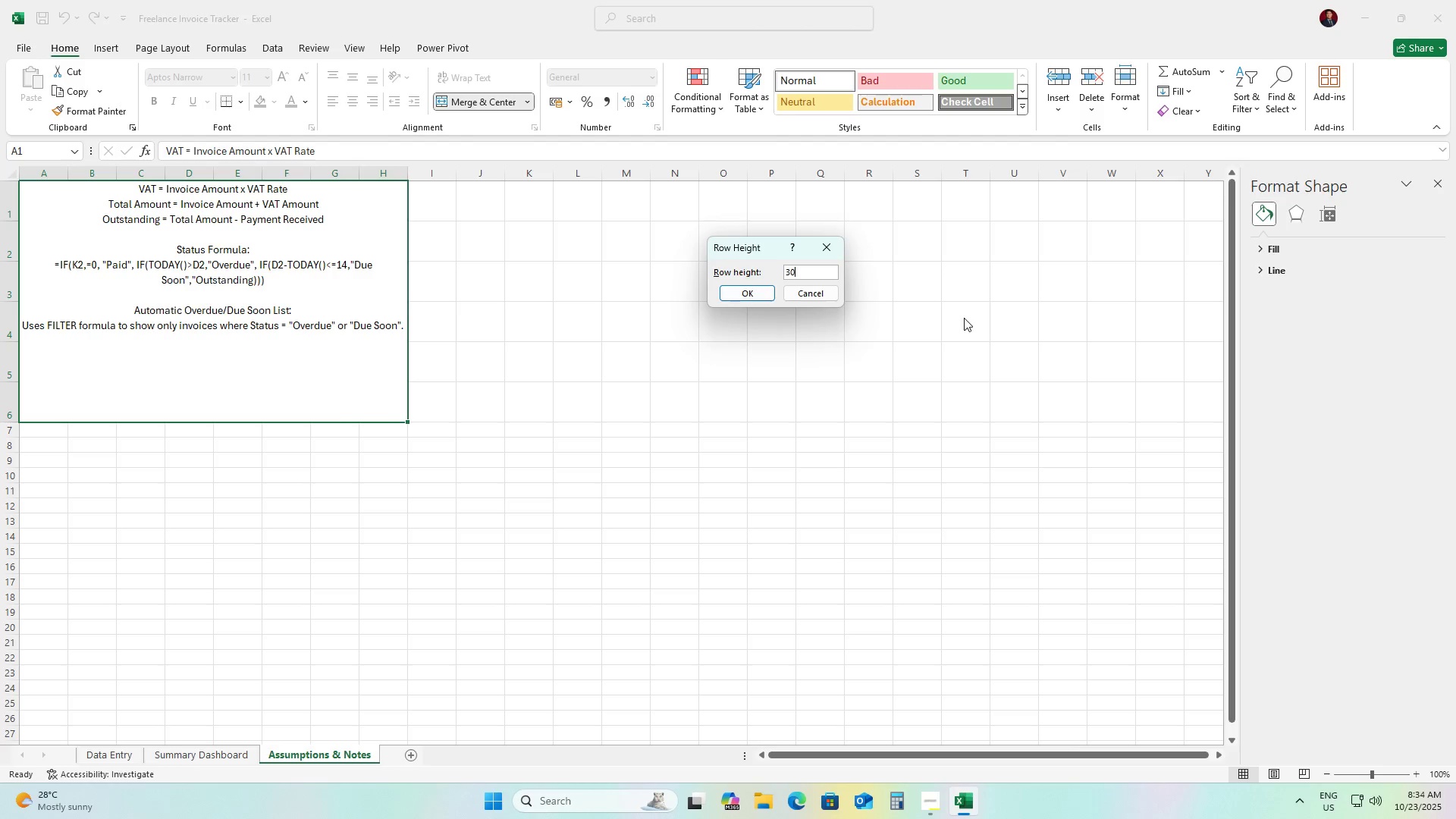 
key(NumpadEnter)
 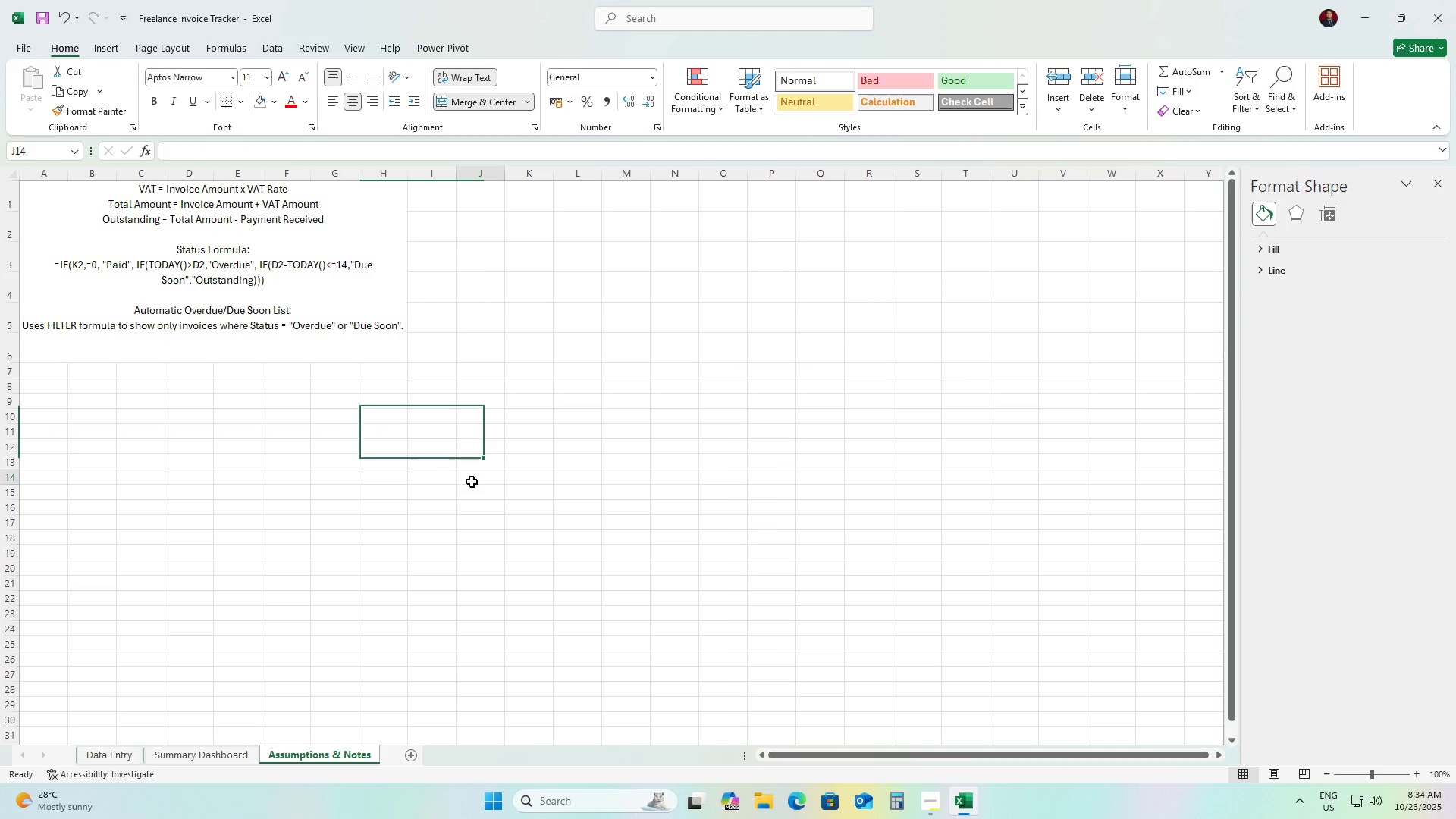 
scroll: coordinate [368, 519], scroll_direction: up, amount: 6.0
 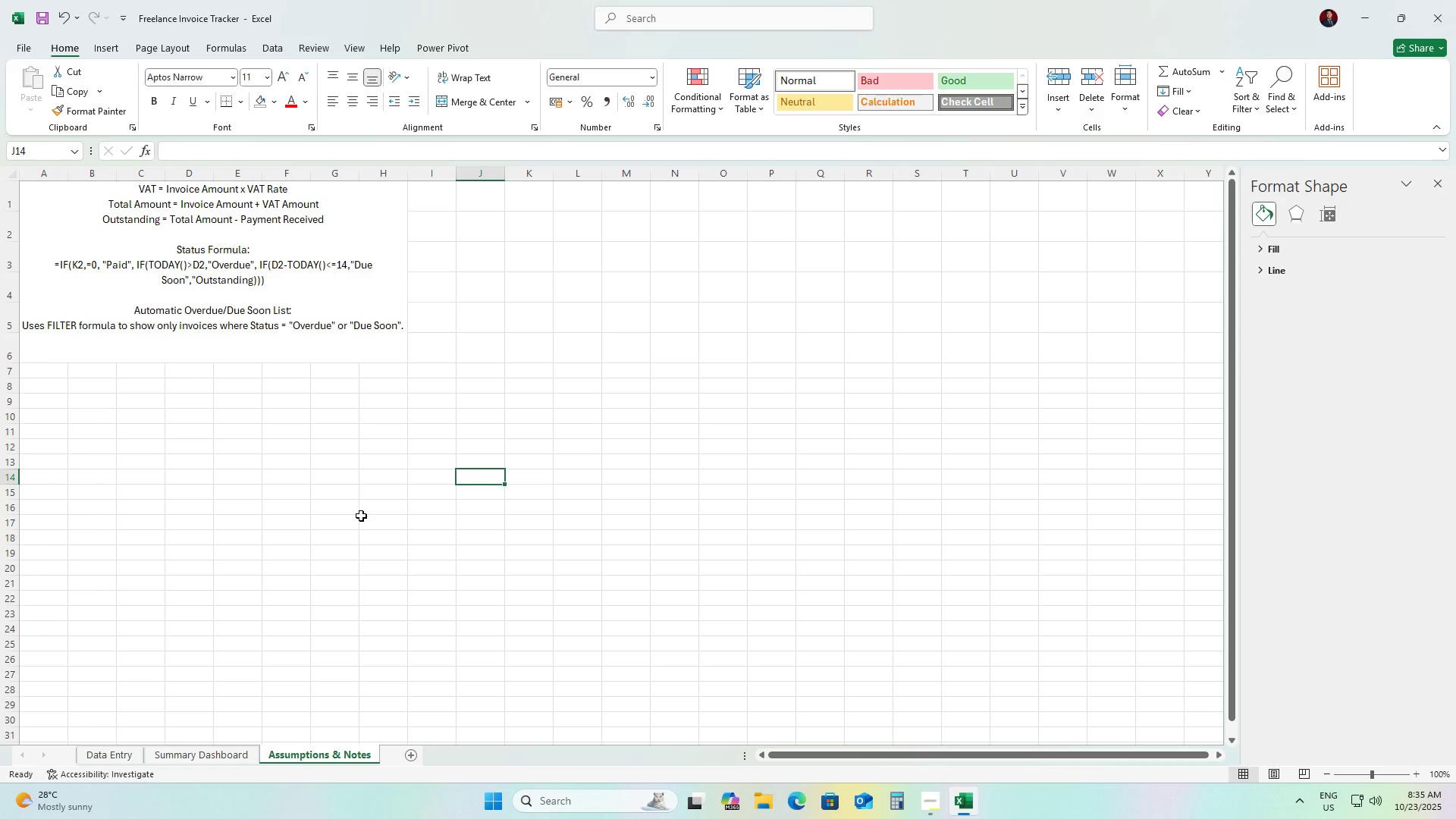 
wait(53.44)
 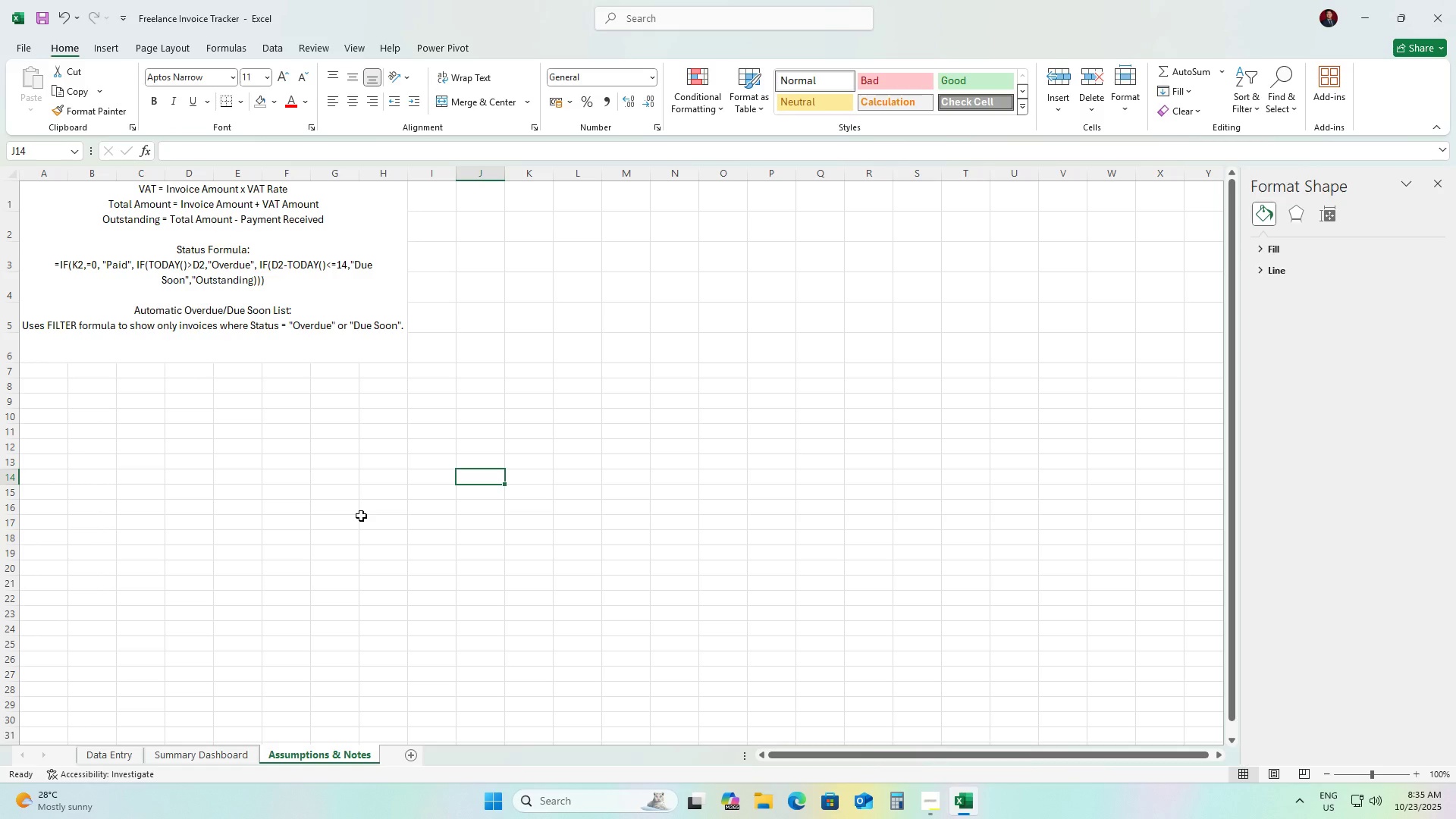 
left_click([212, 752])
 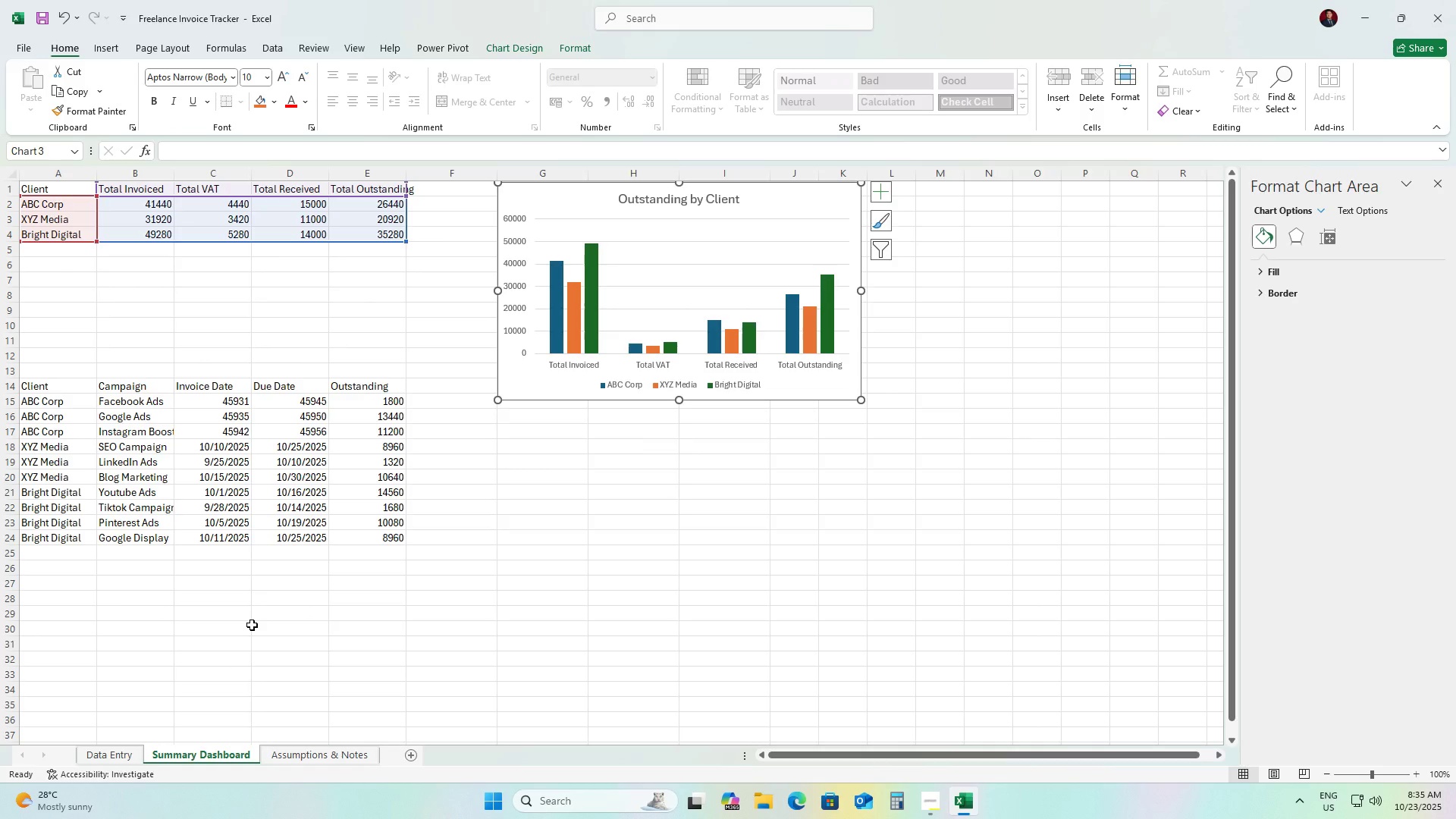 
scroll: coordinate [321, 698], scroll_direction: up, amount: 2.0
 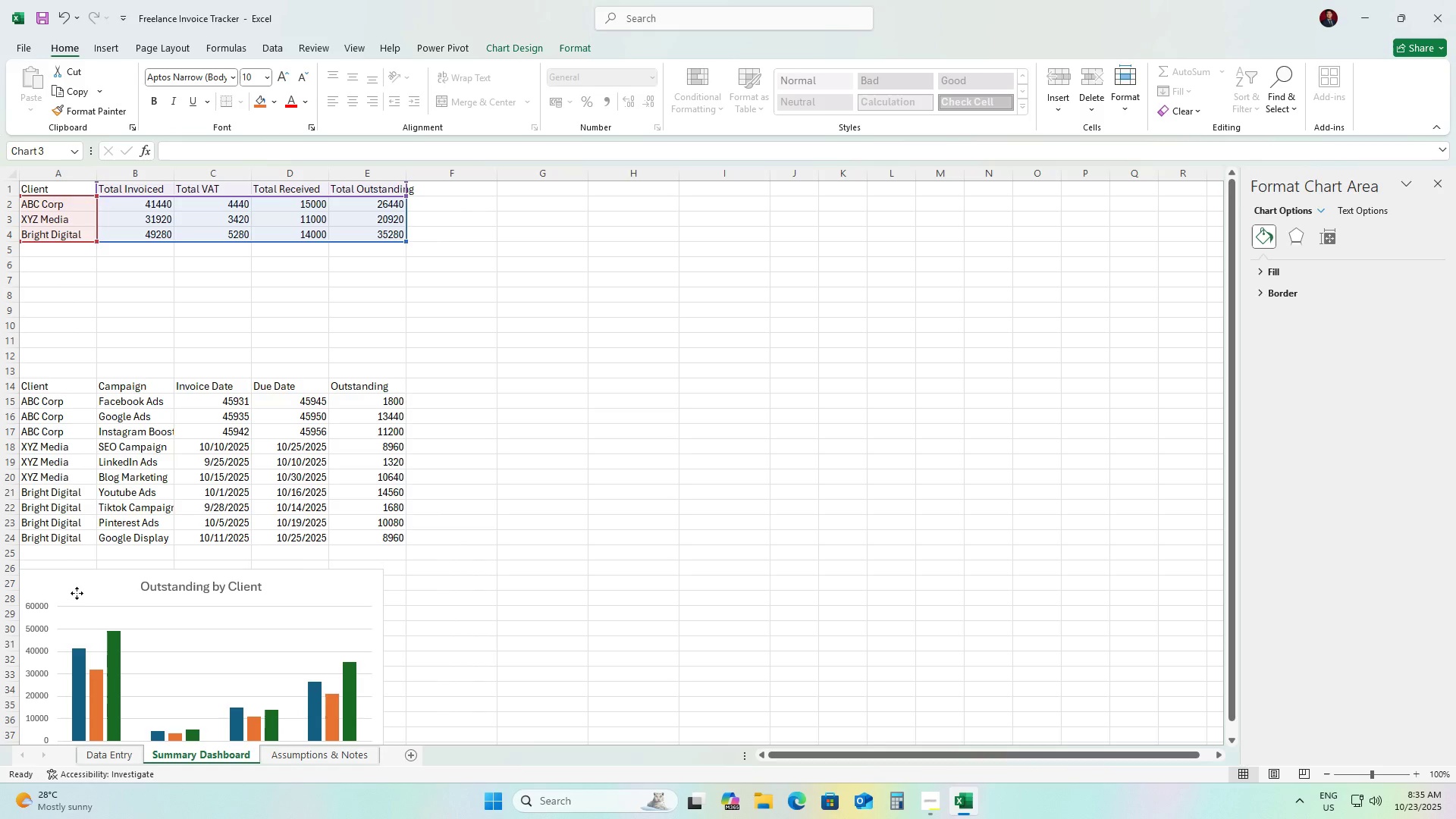 
wait(5.64)
 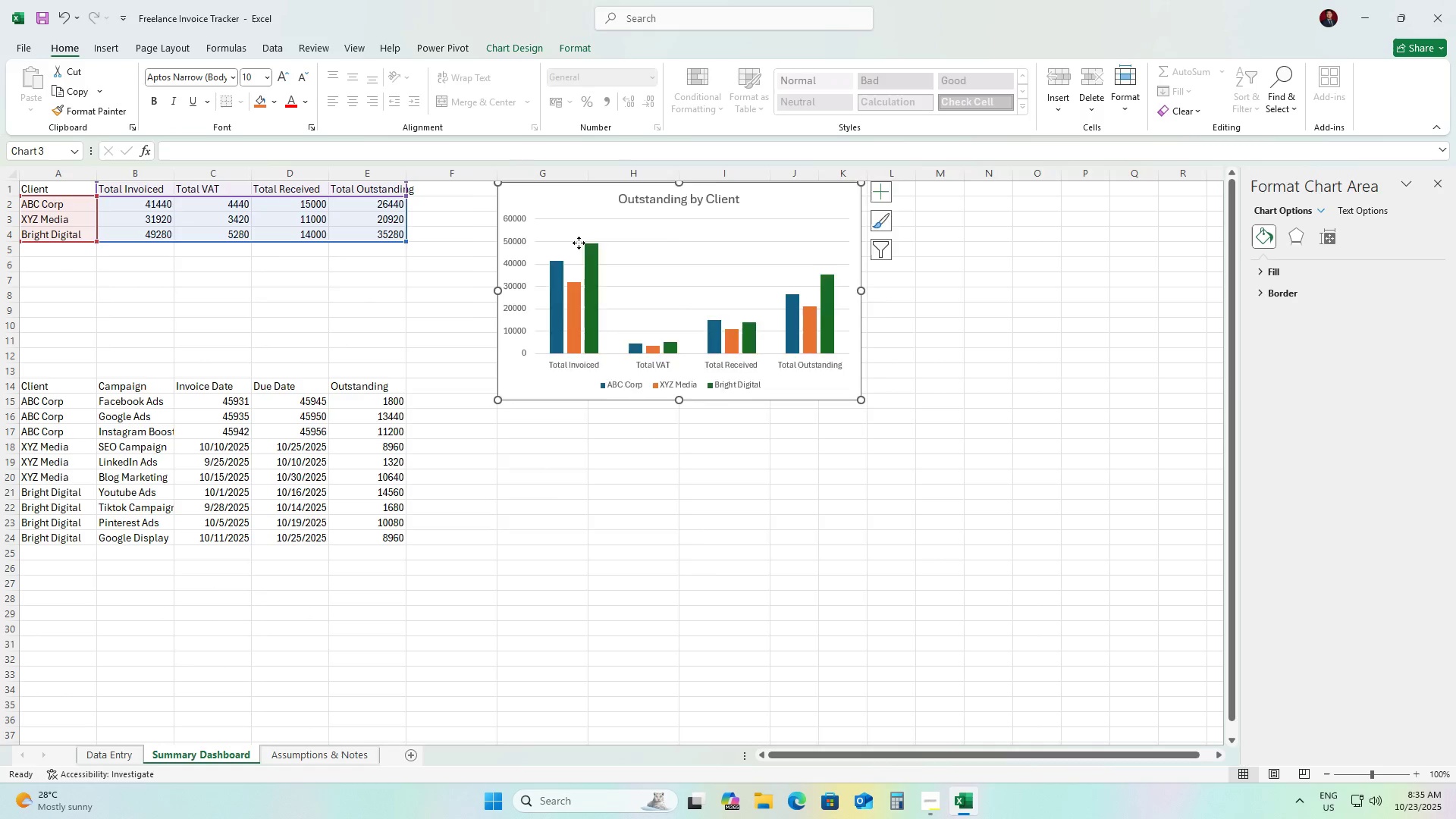 
left_click([558, 195])
 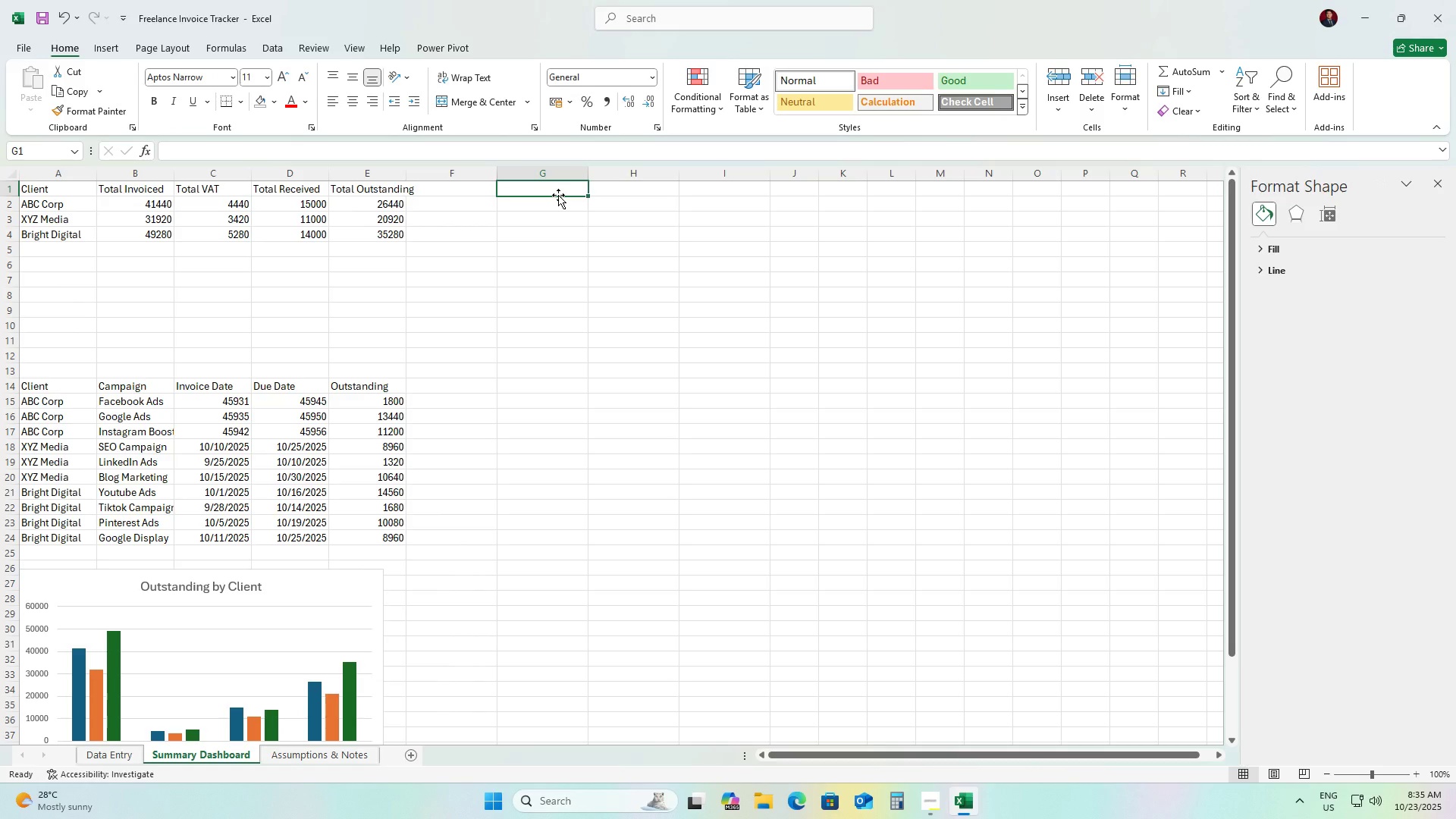 
wait(5.38)
 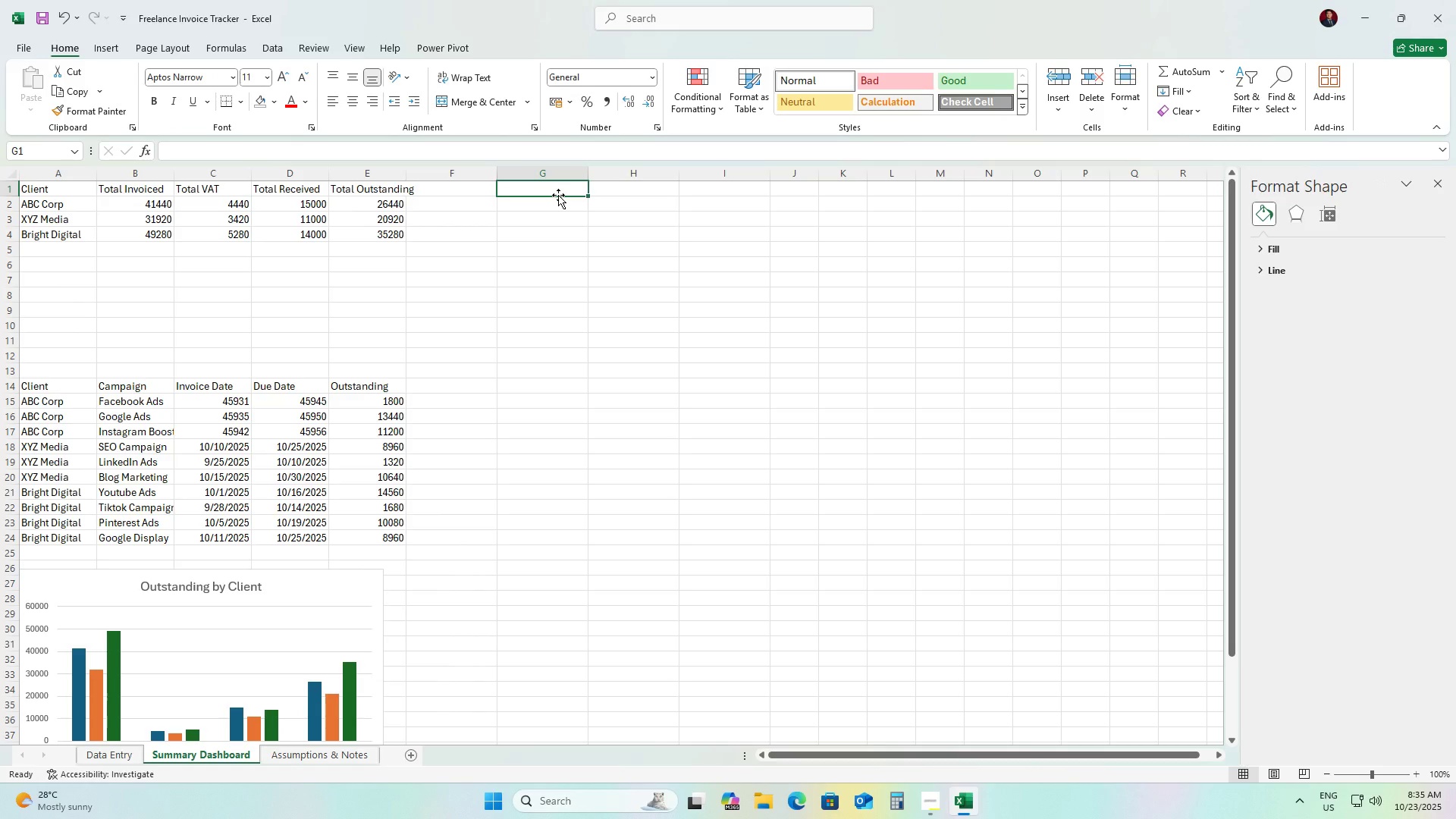 
scroll: coordinate [569, 271], scroll_direction: down, amount: 4.0
 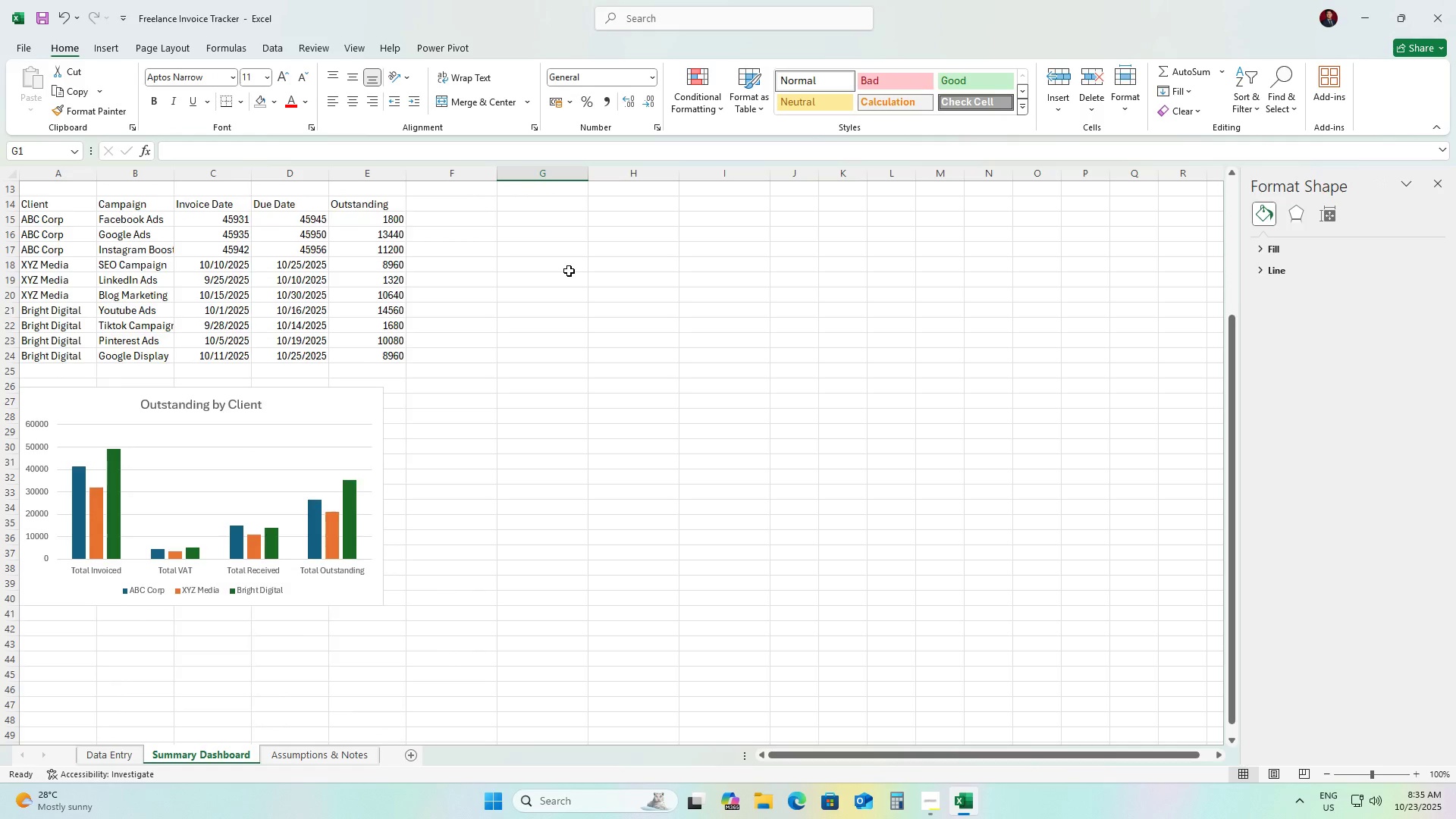 
scroll: coordinate [569, 271], scroll_direction: up, amount: 4.0
 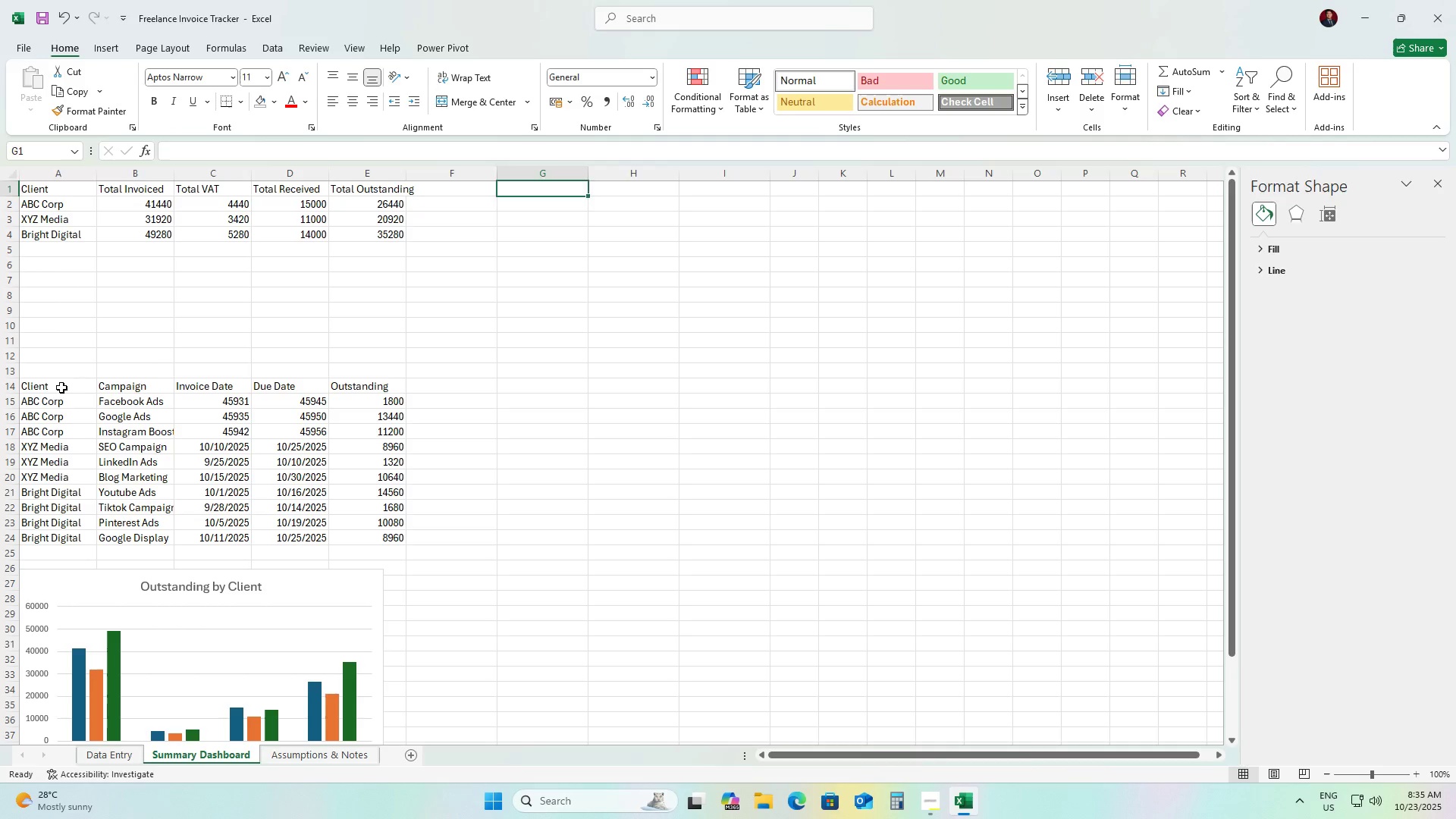 
key(Control+B)
 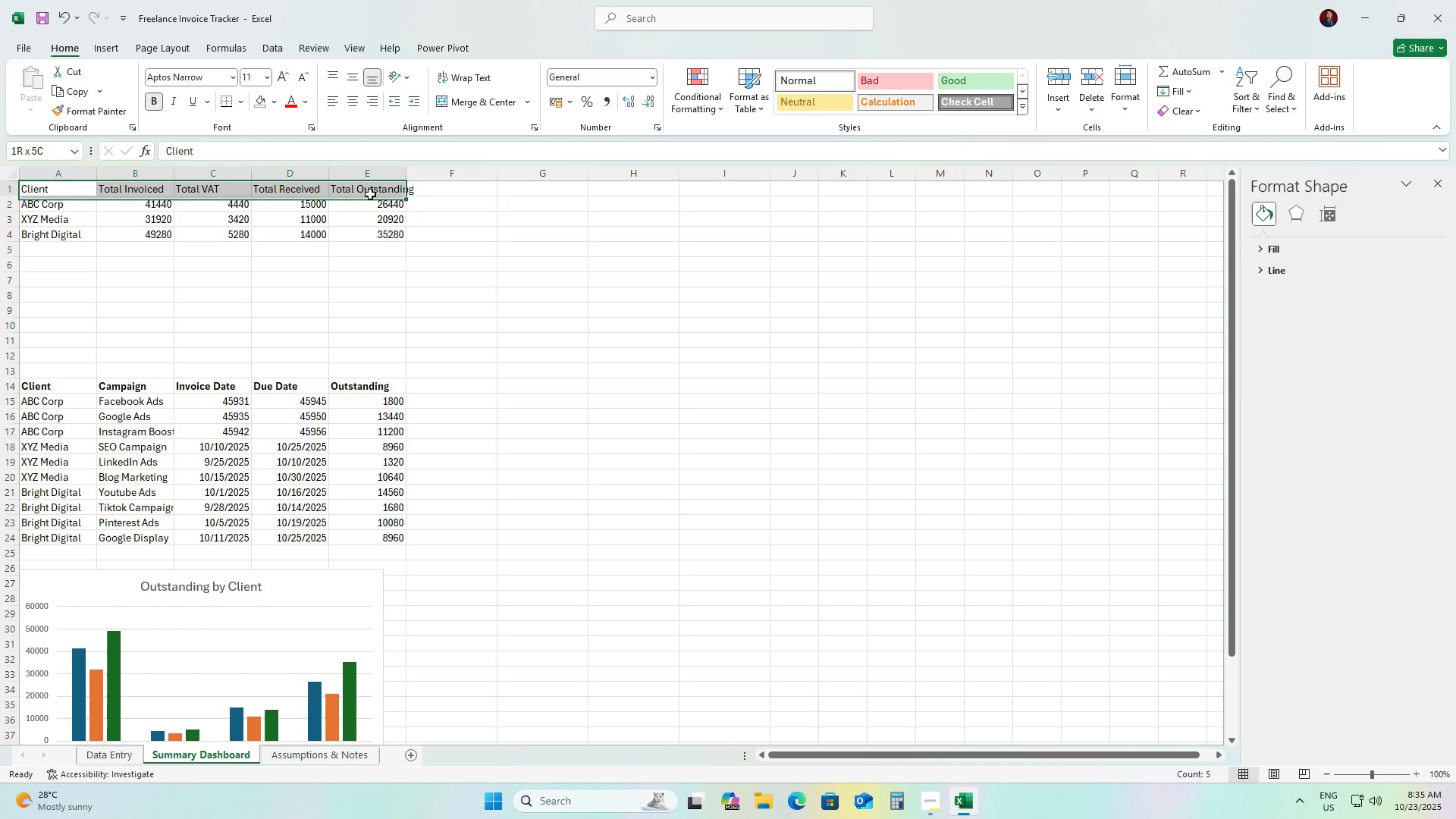 
key(Control+ControlLeft)
 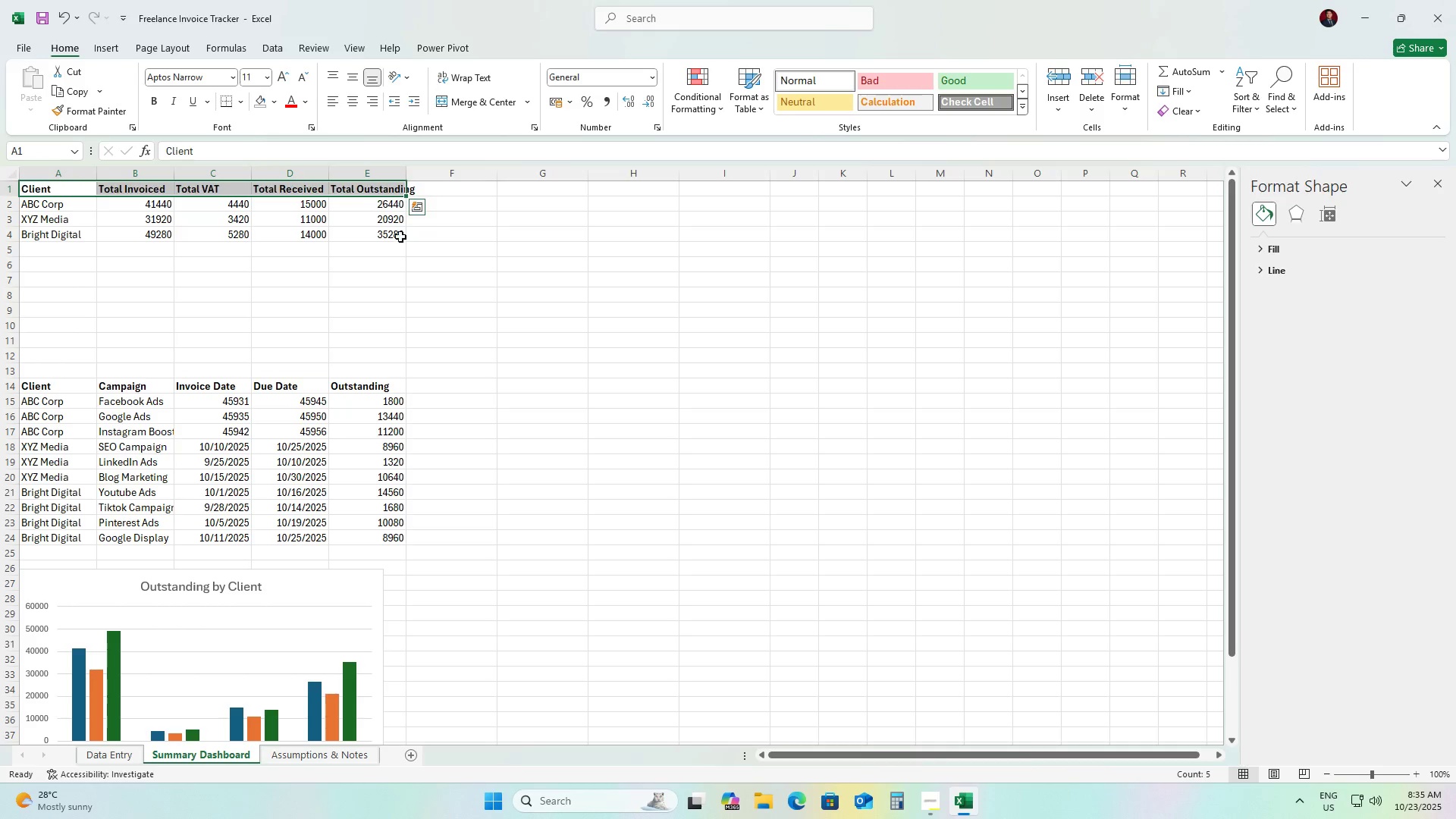 
key(Control+B)
 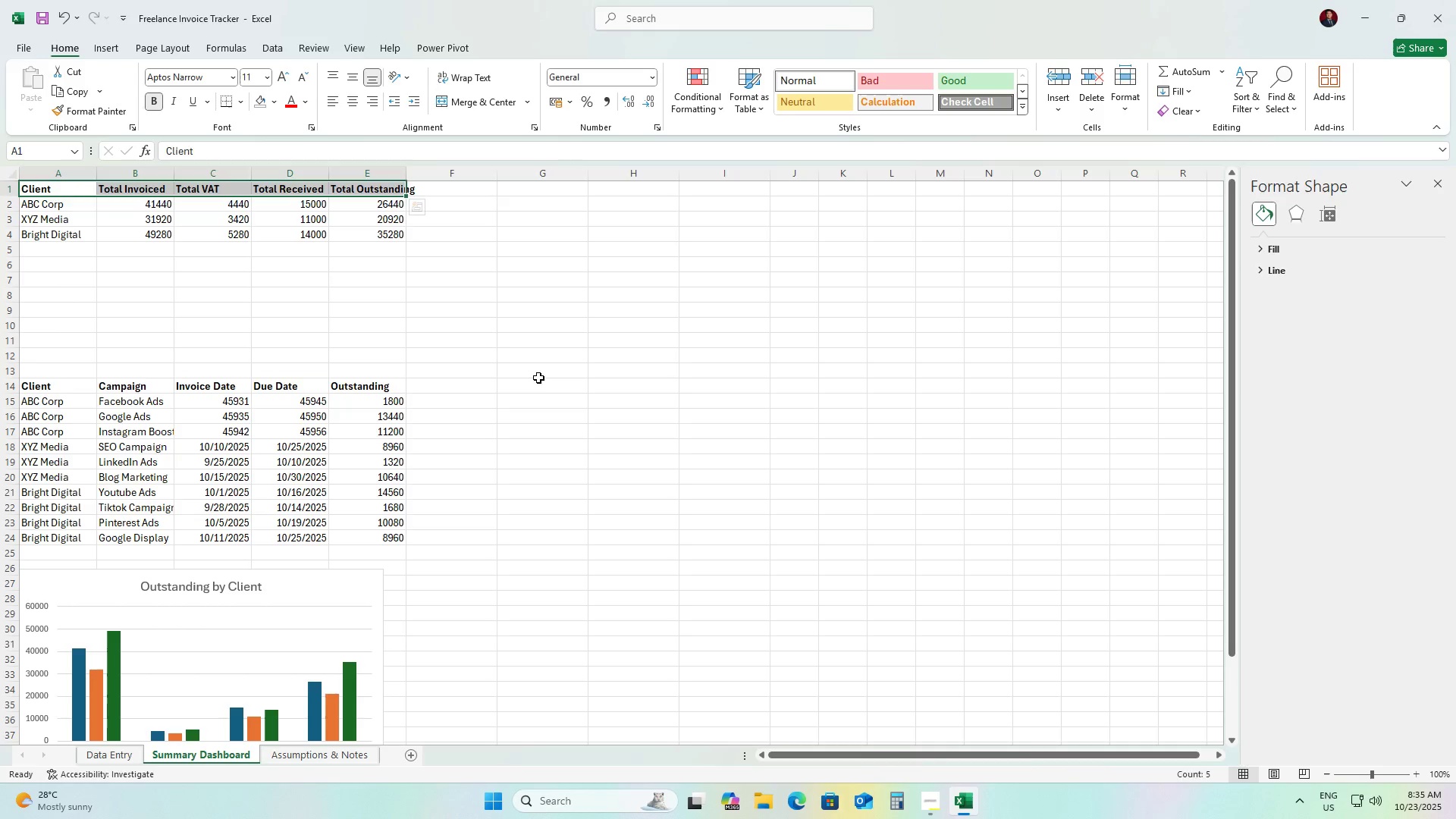 
left_click([538, 378])
 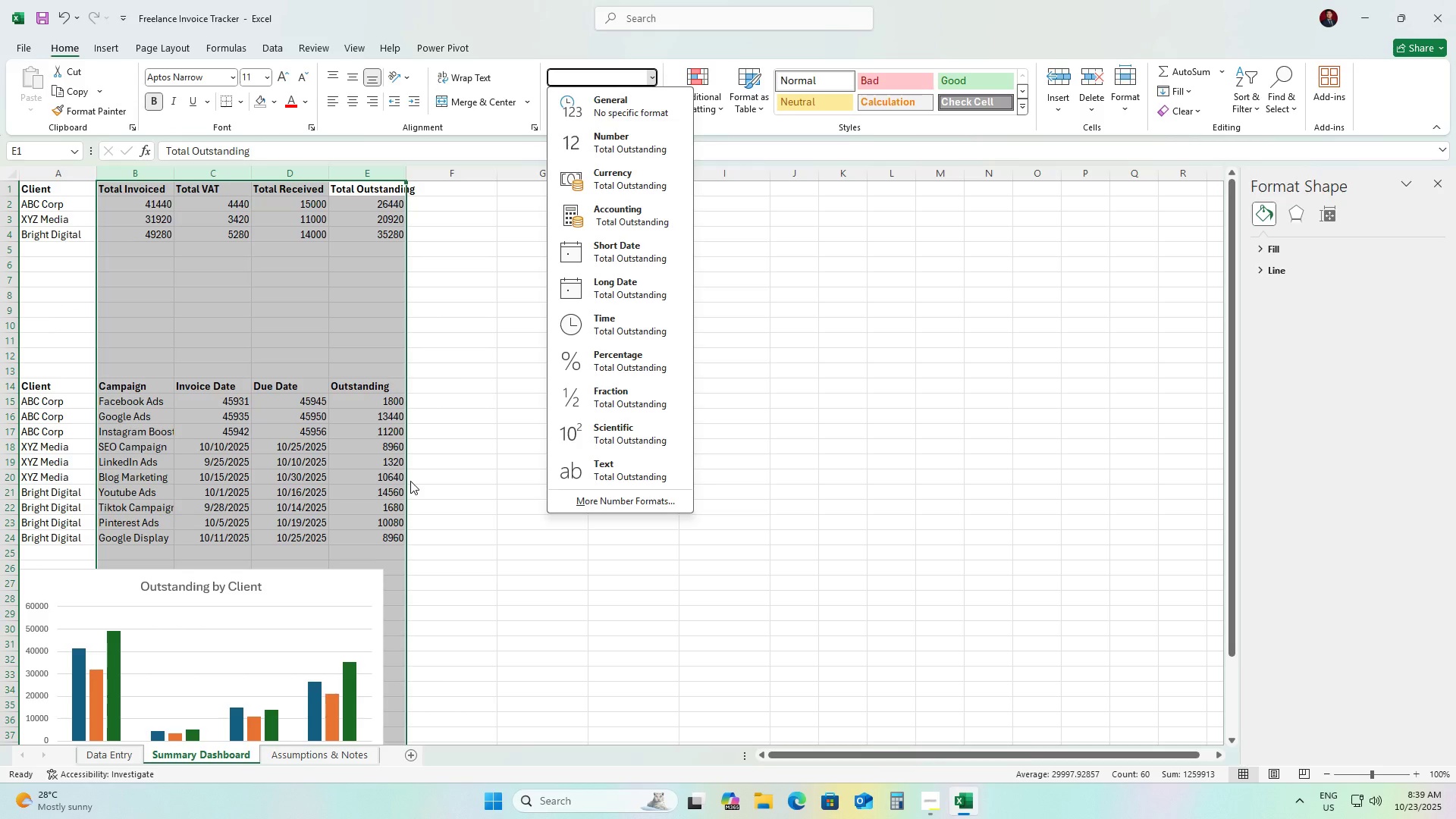 
wait(224.48)
 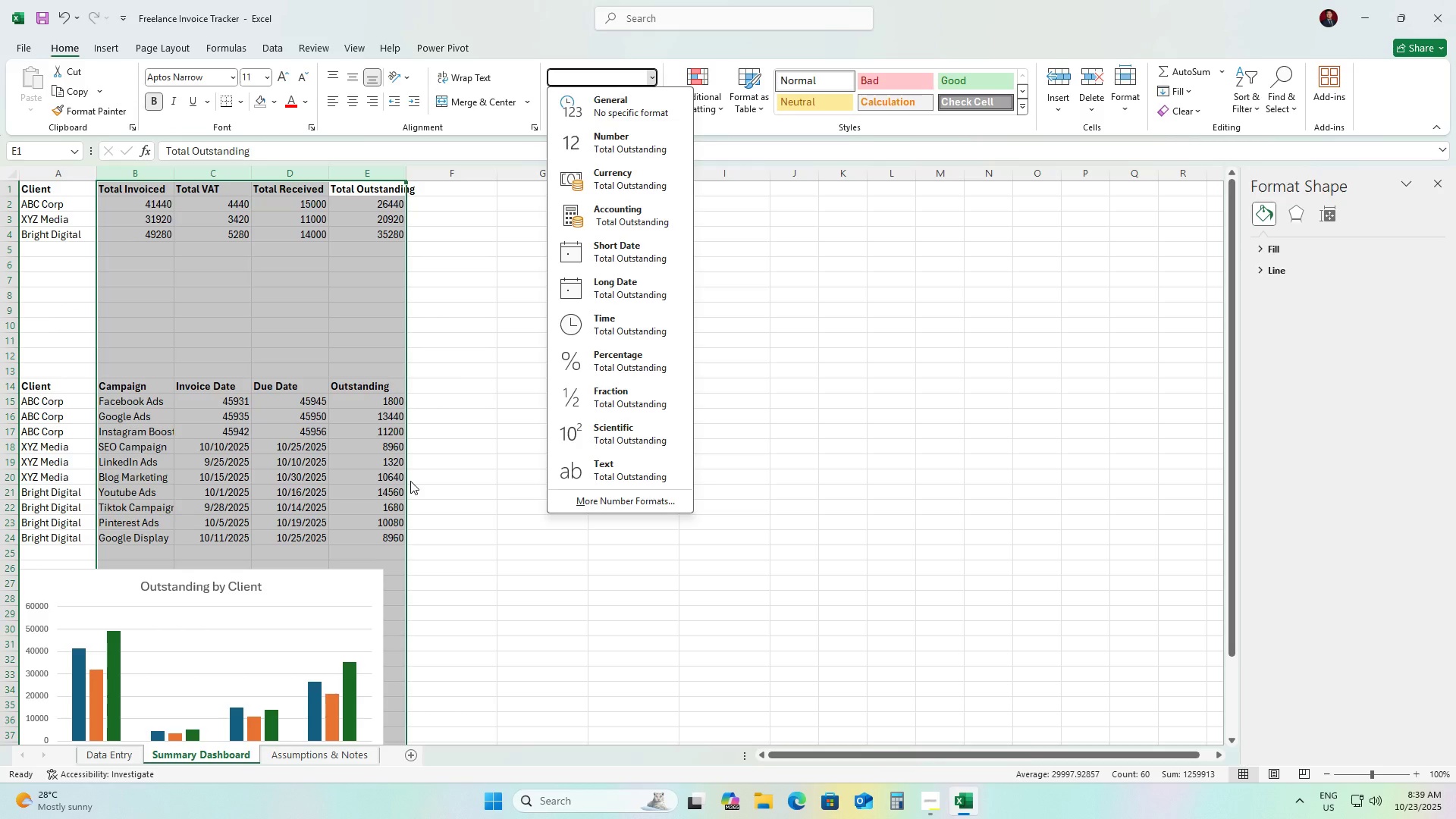 
left_click([463, 512])
 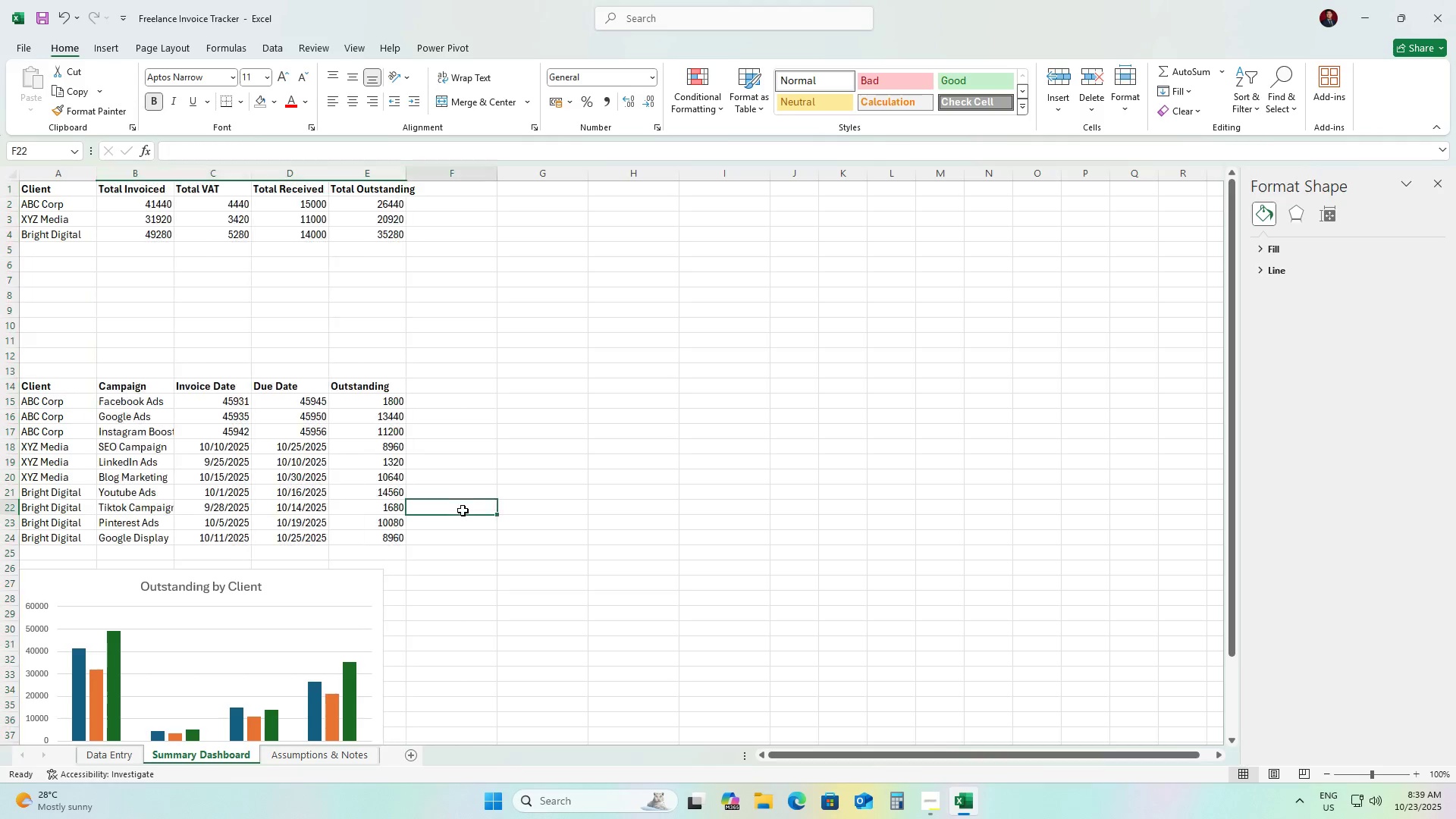 
left_click([463, 510])
 